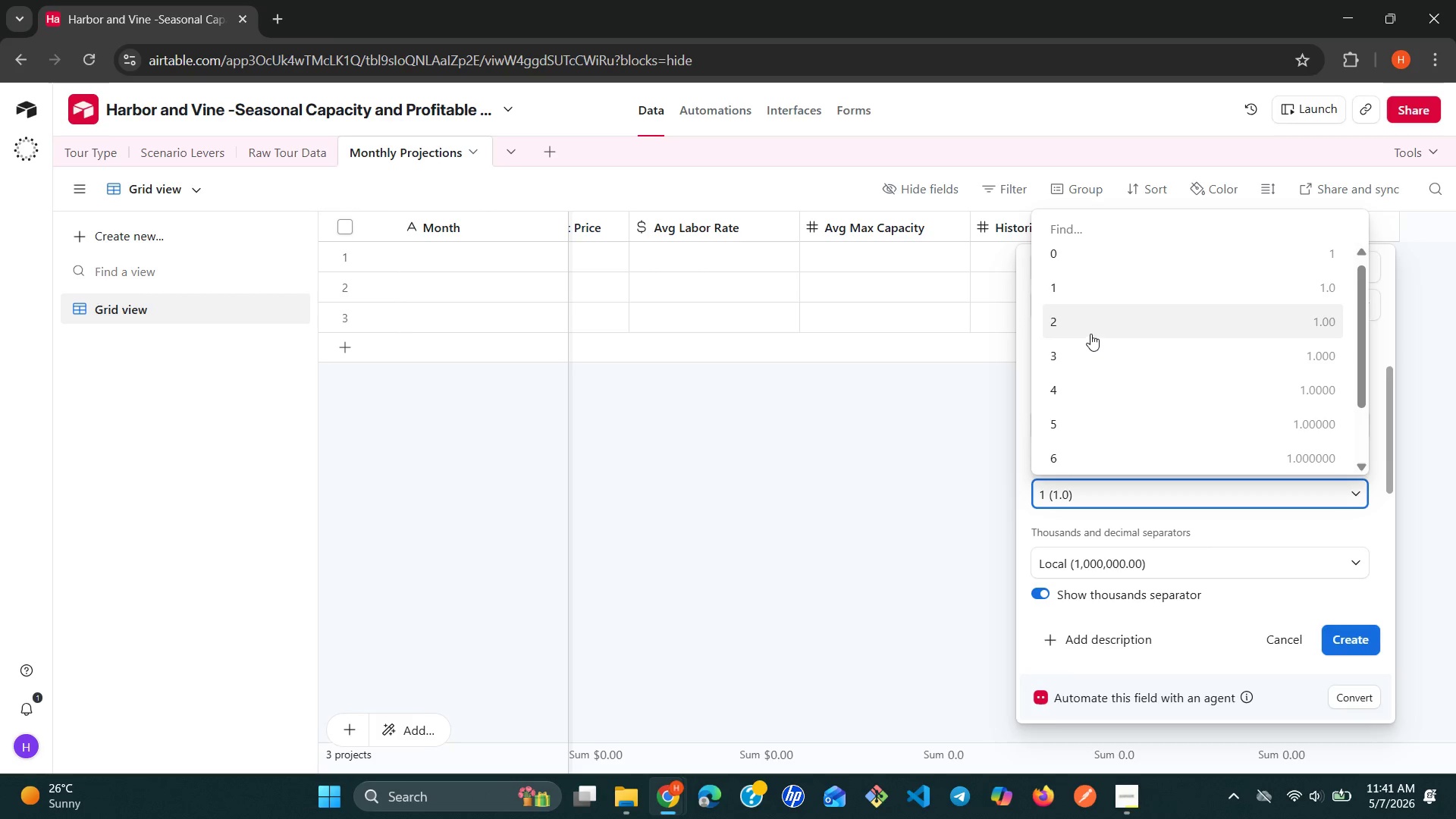 
left_click([1087, 331])
 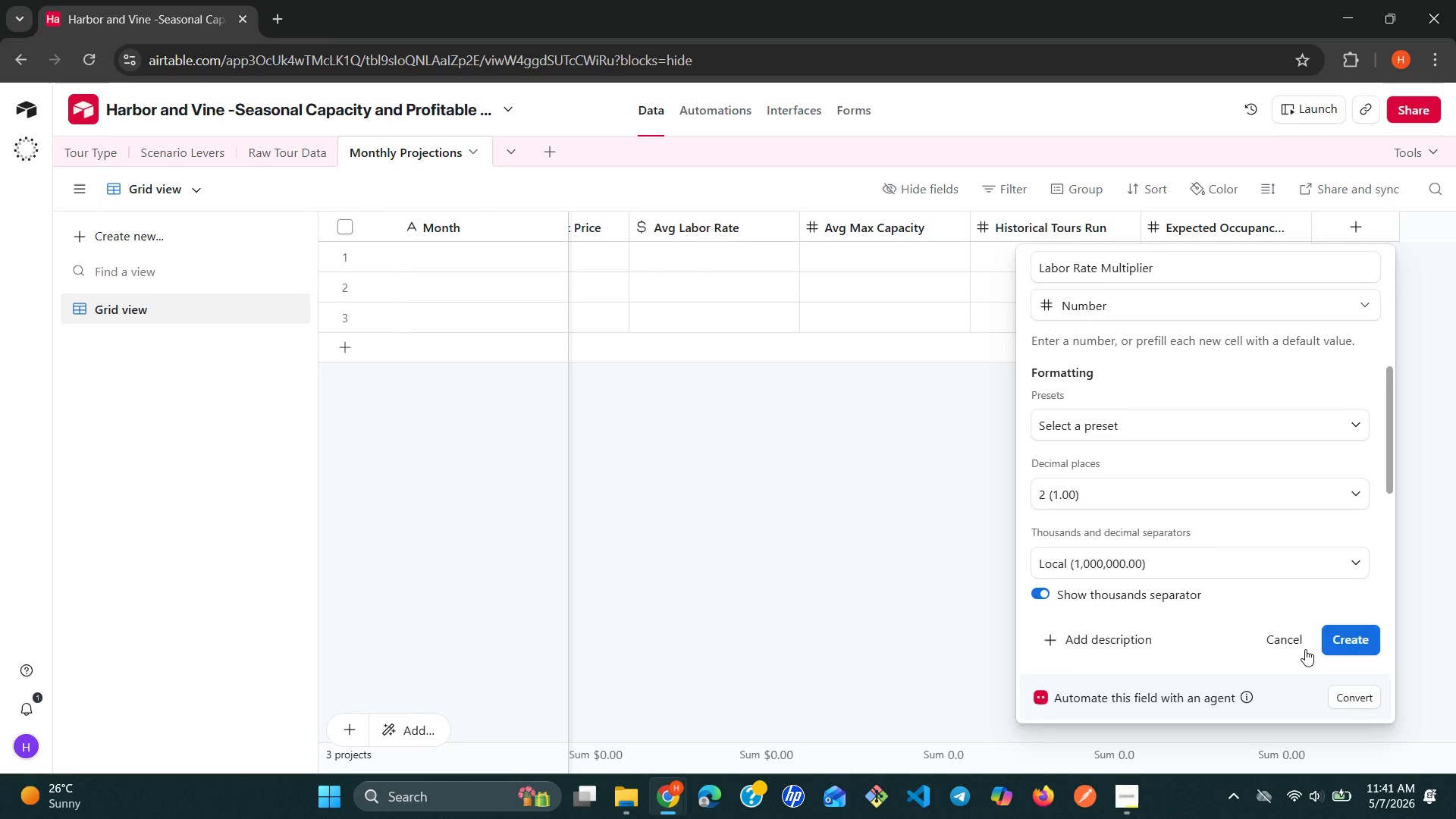 
left_click([1343, 638])
 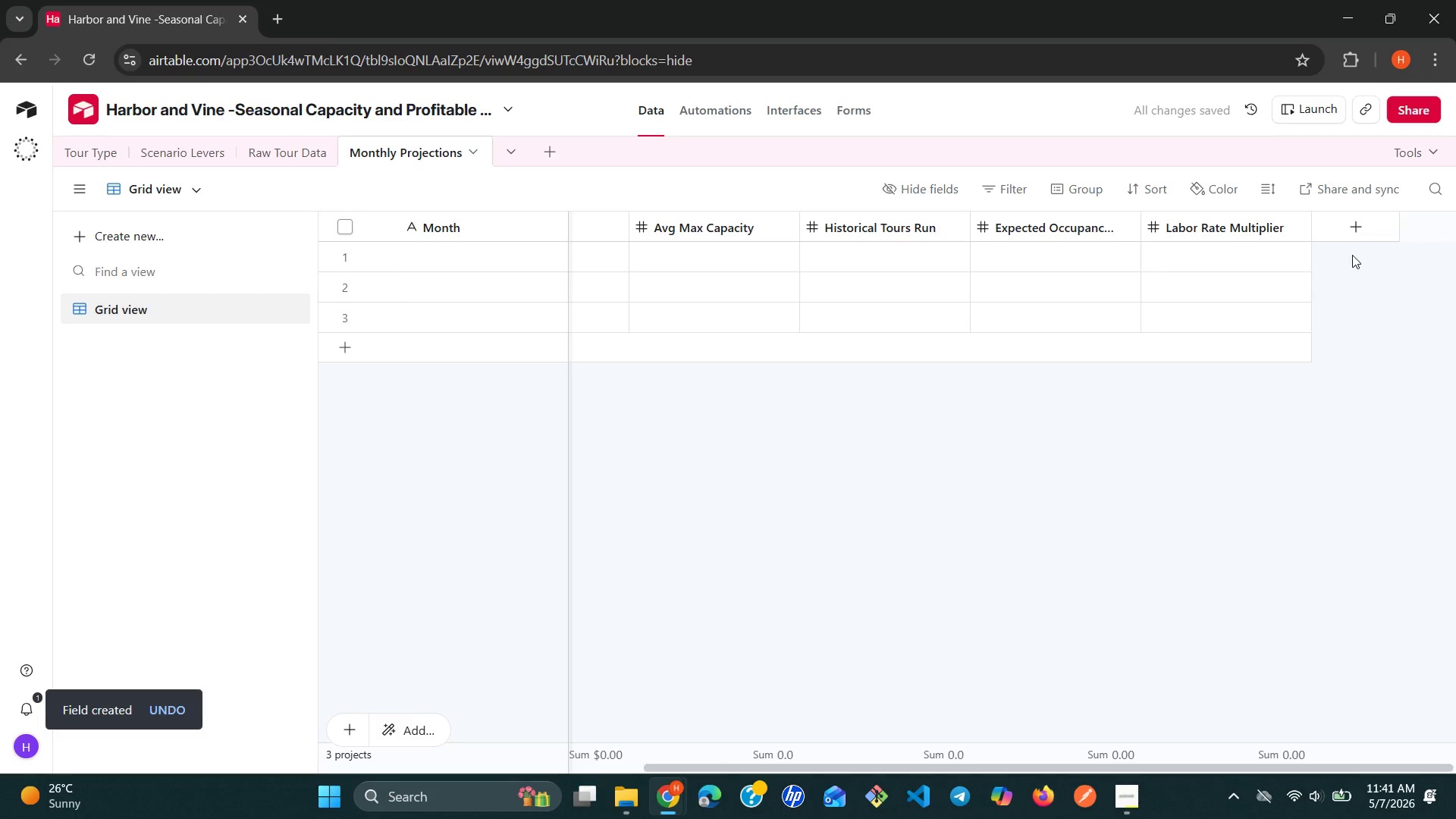 
wait(6.12)
 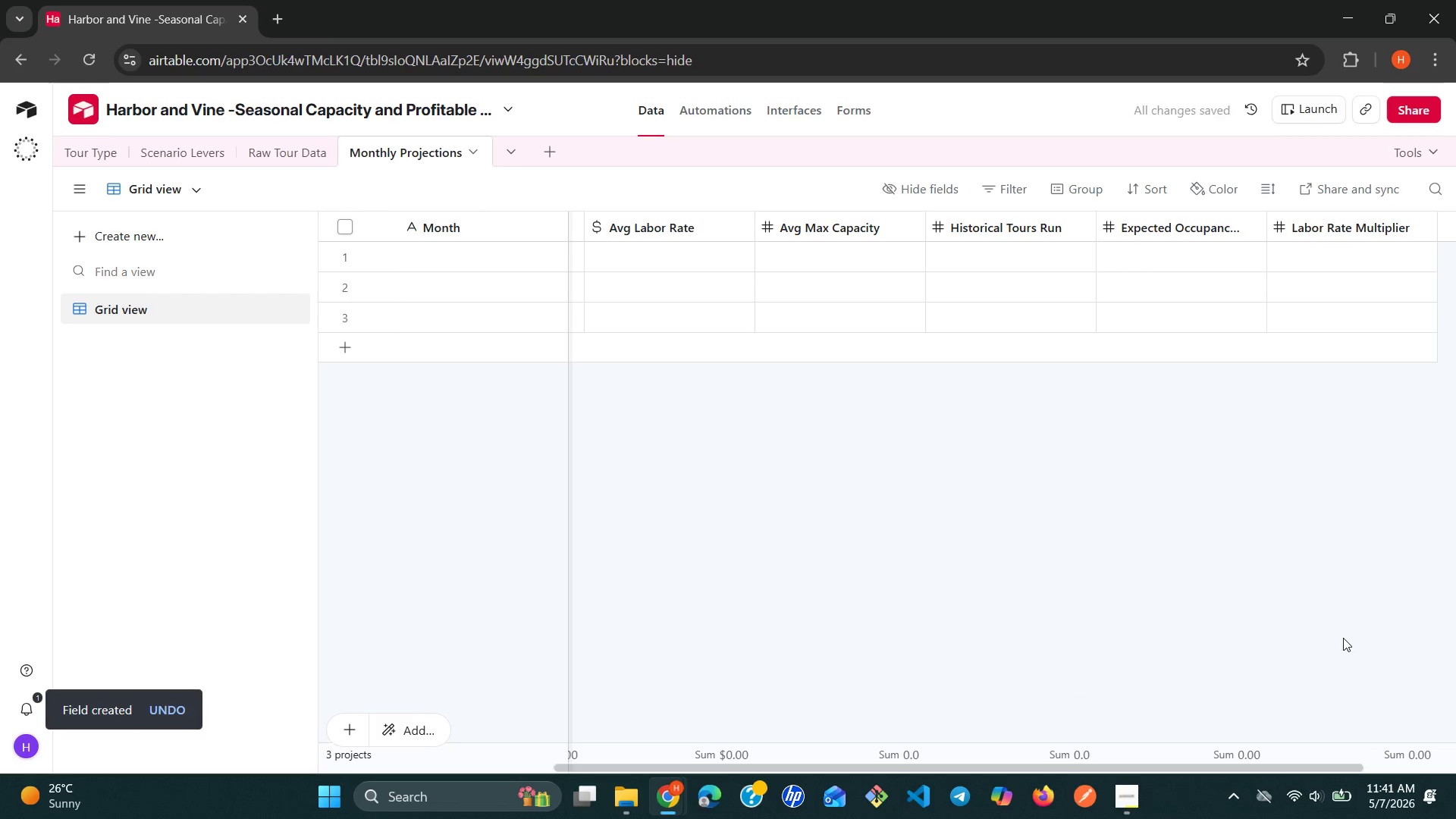 
left_click([1359, 227])
 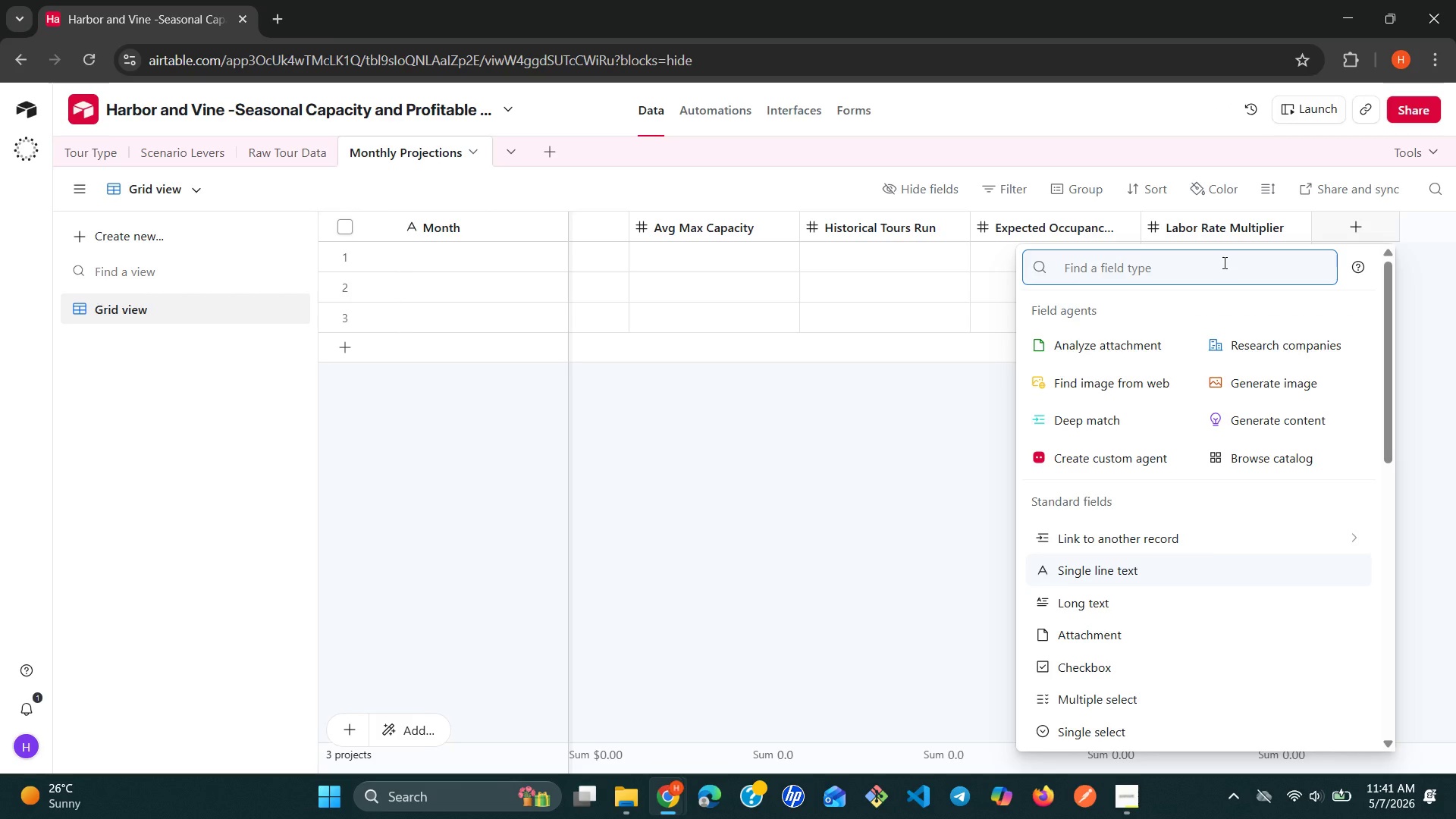 
wait(7.12)
 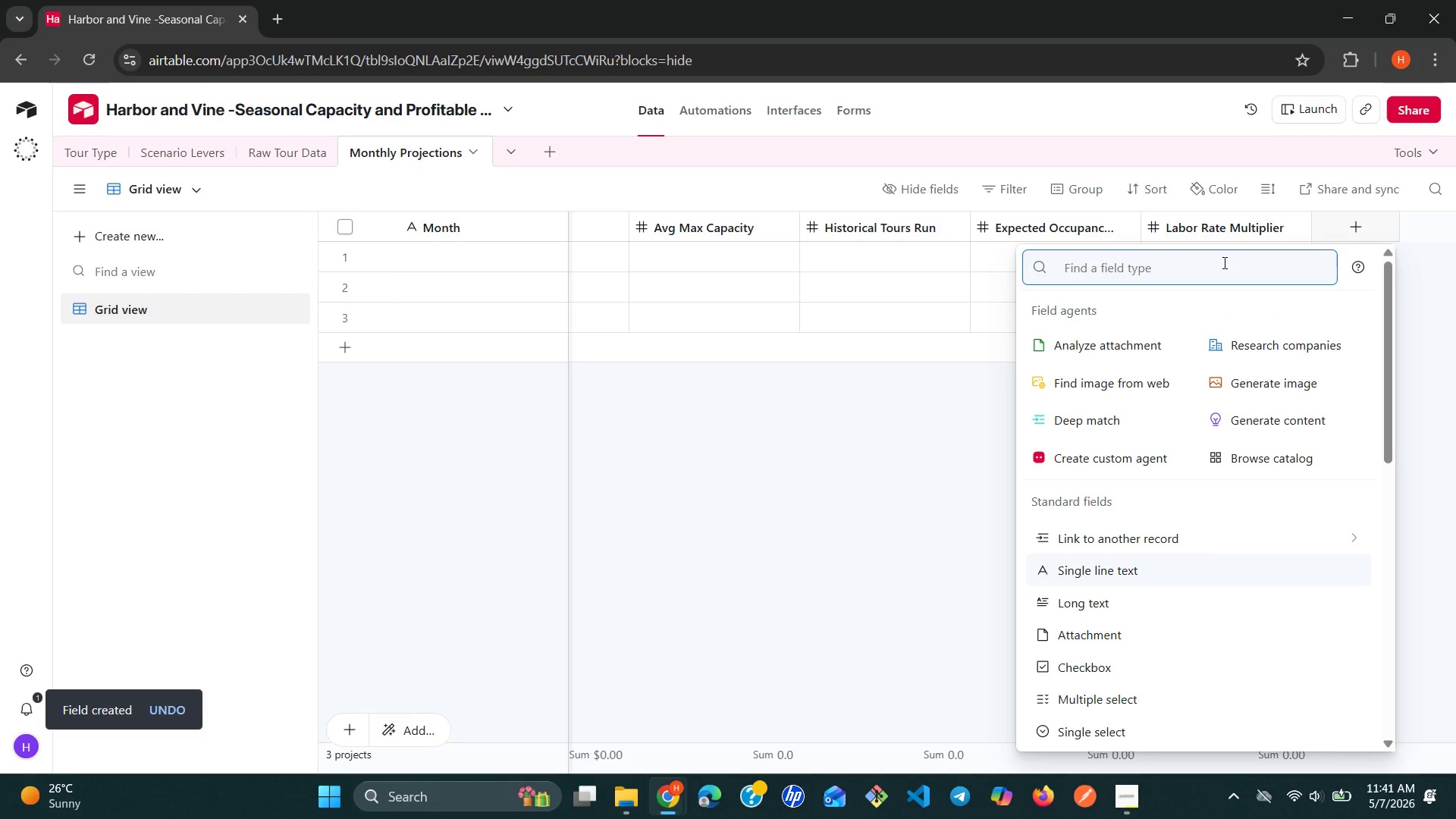 
hold_key(key=ShiftLeft, duration=0.33)
 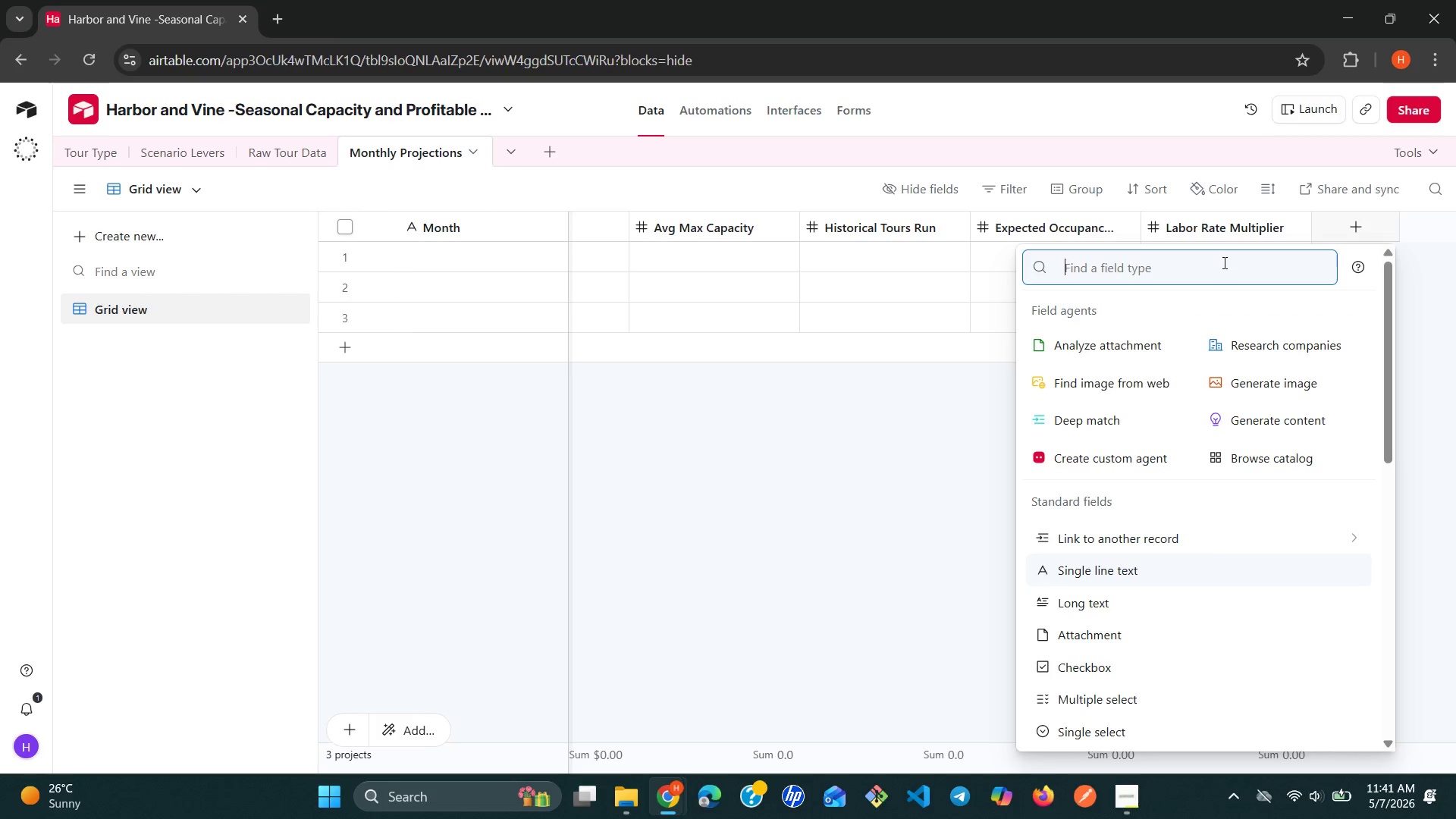 
type(P)
key(Backspace)
type(nu)
 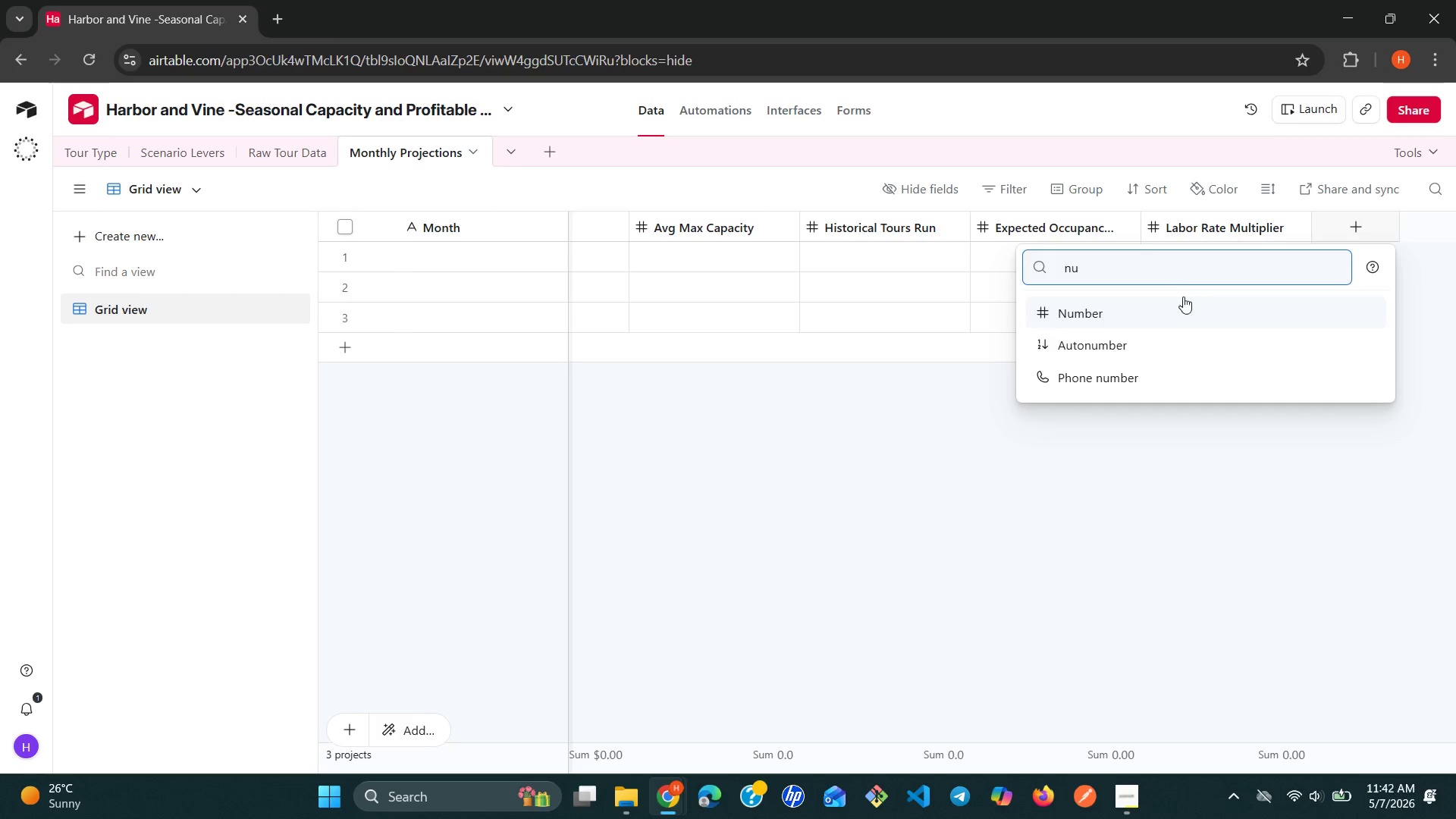 
left_click([1168, 304])
 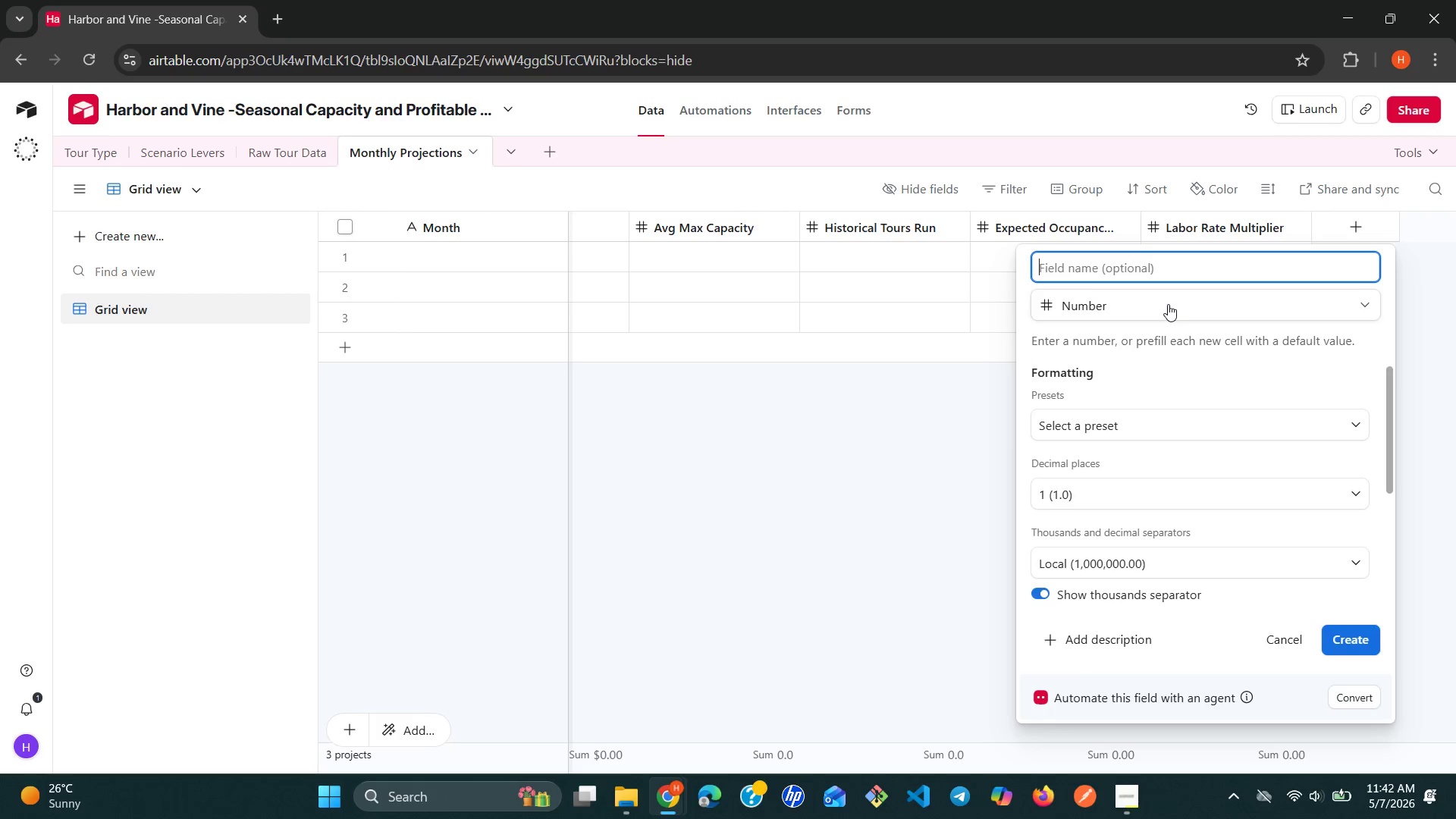 
type(Price Multioliers)
 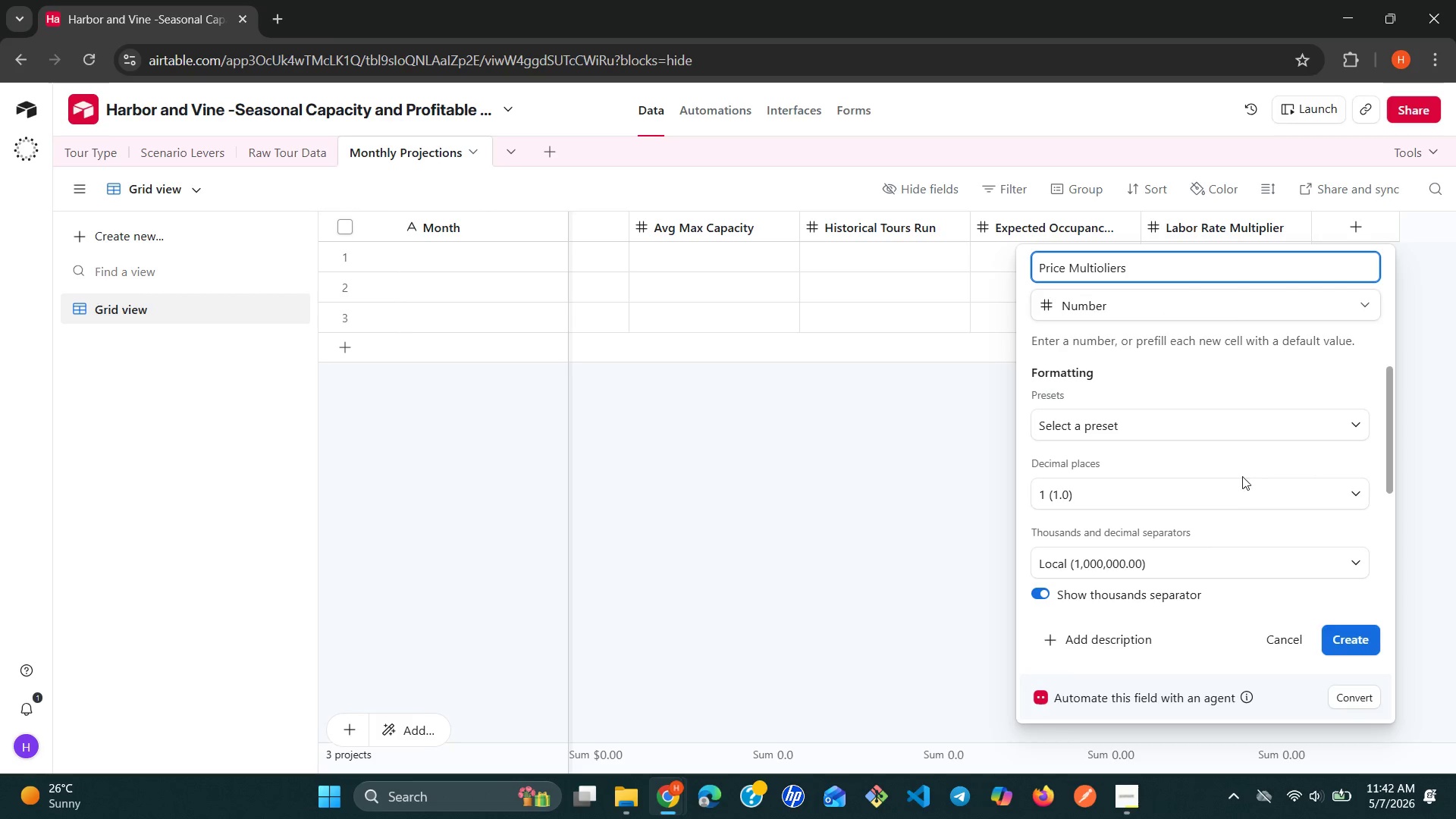 
left_click([1289, 493])
 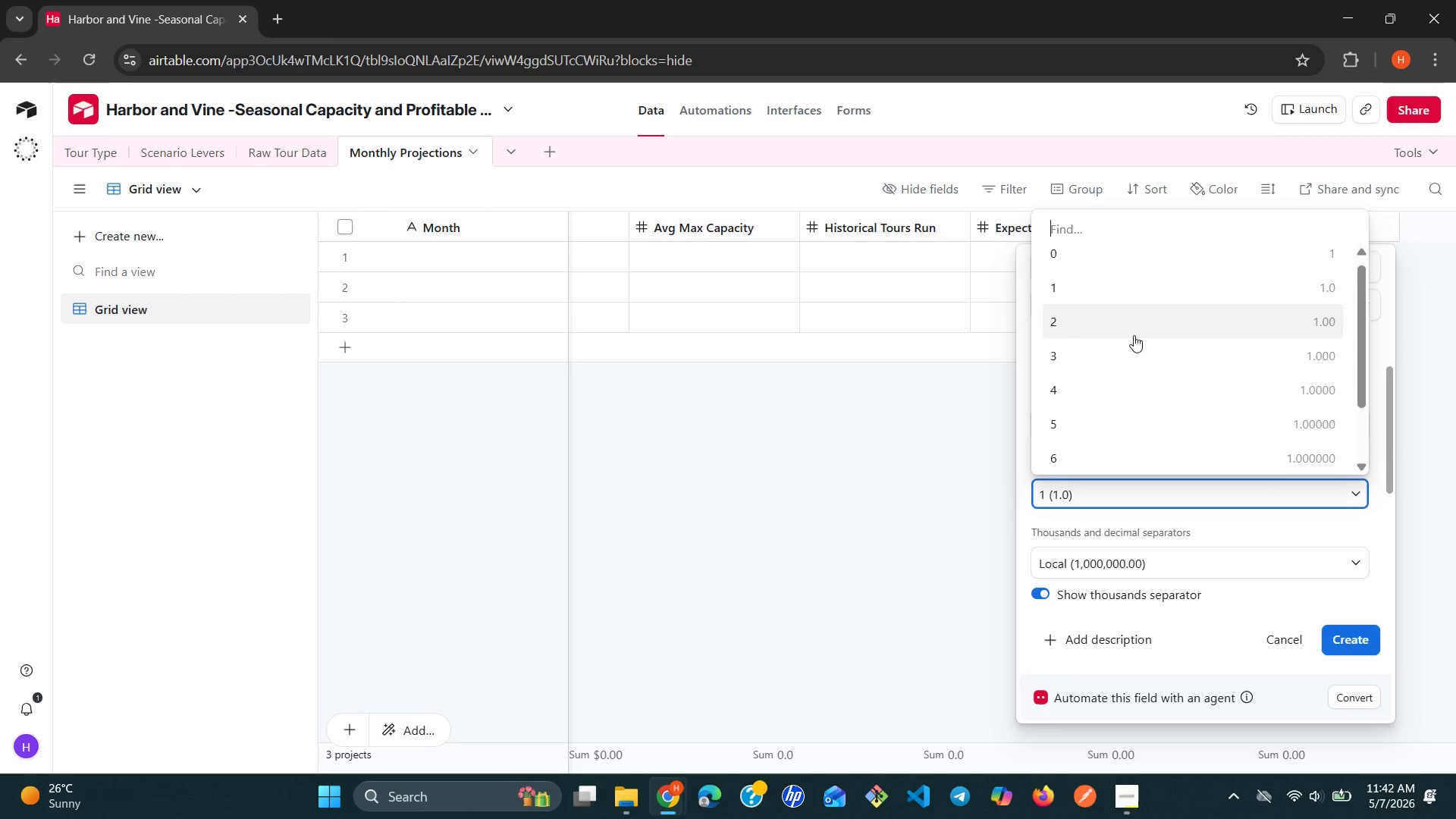 
left_click([1134, 335])
 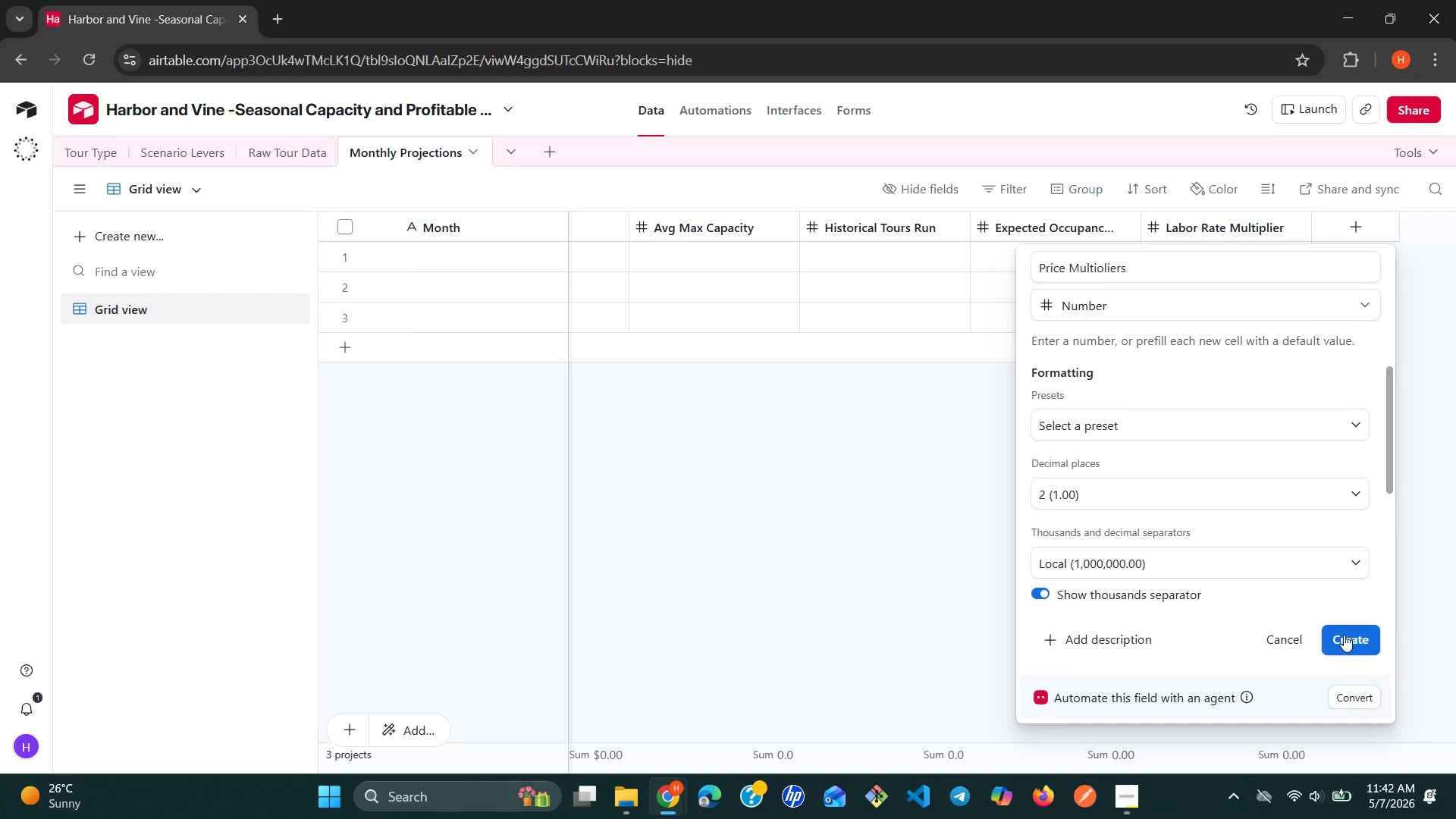 
left_click([1354, 641])
 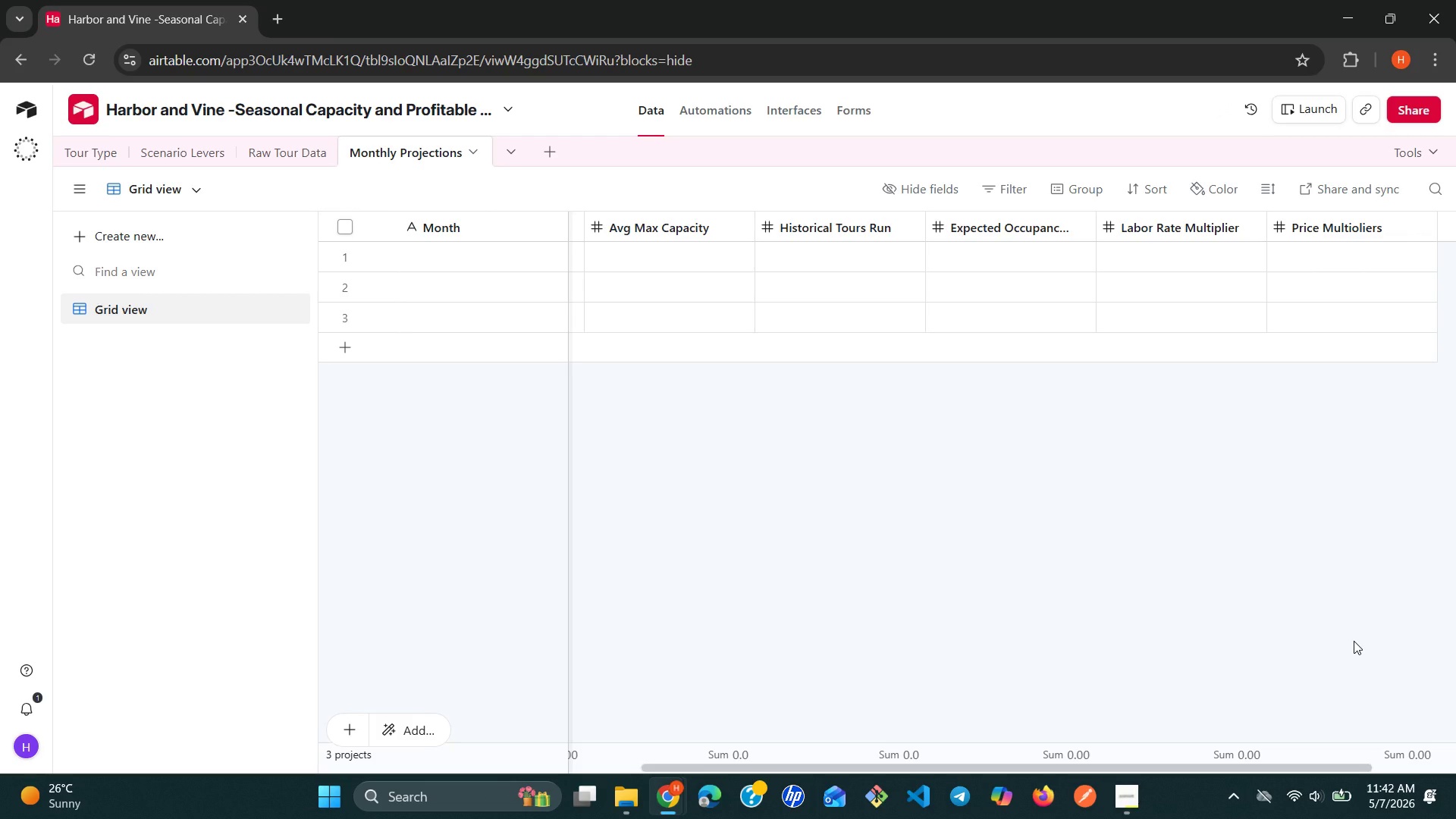 
wait(46.33)
 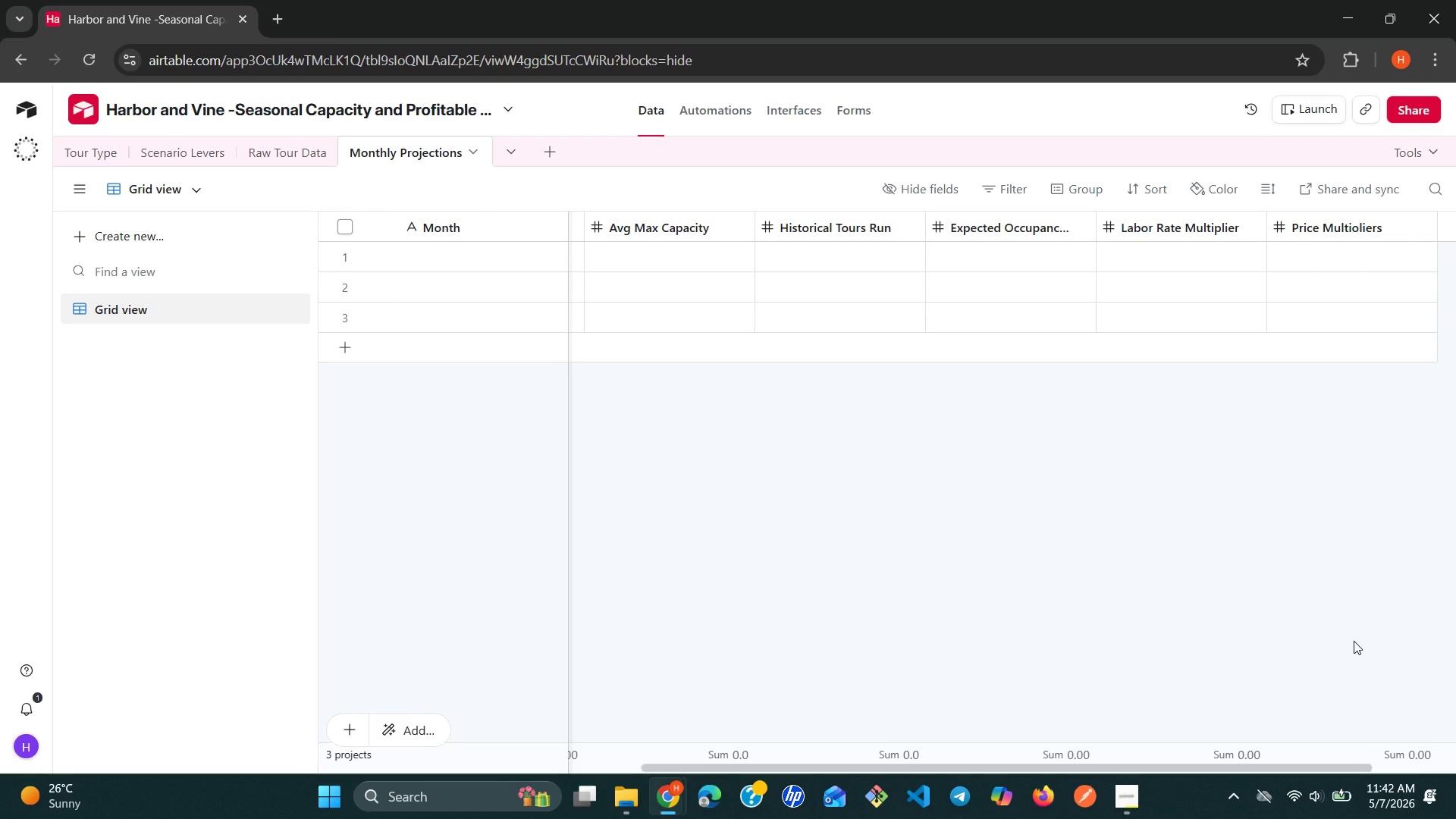 
left_click([1355, 230])
 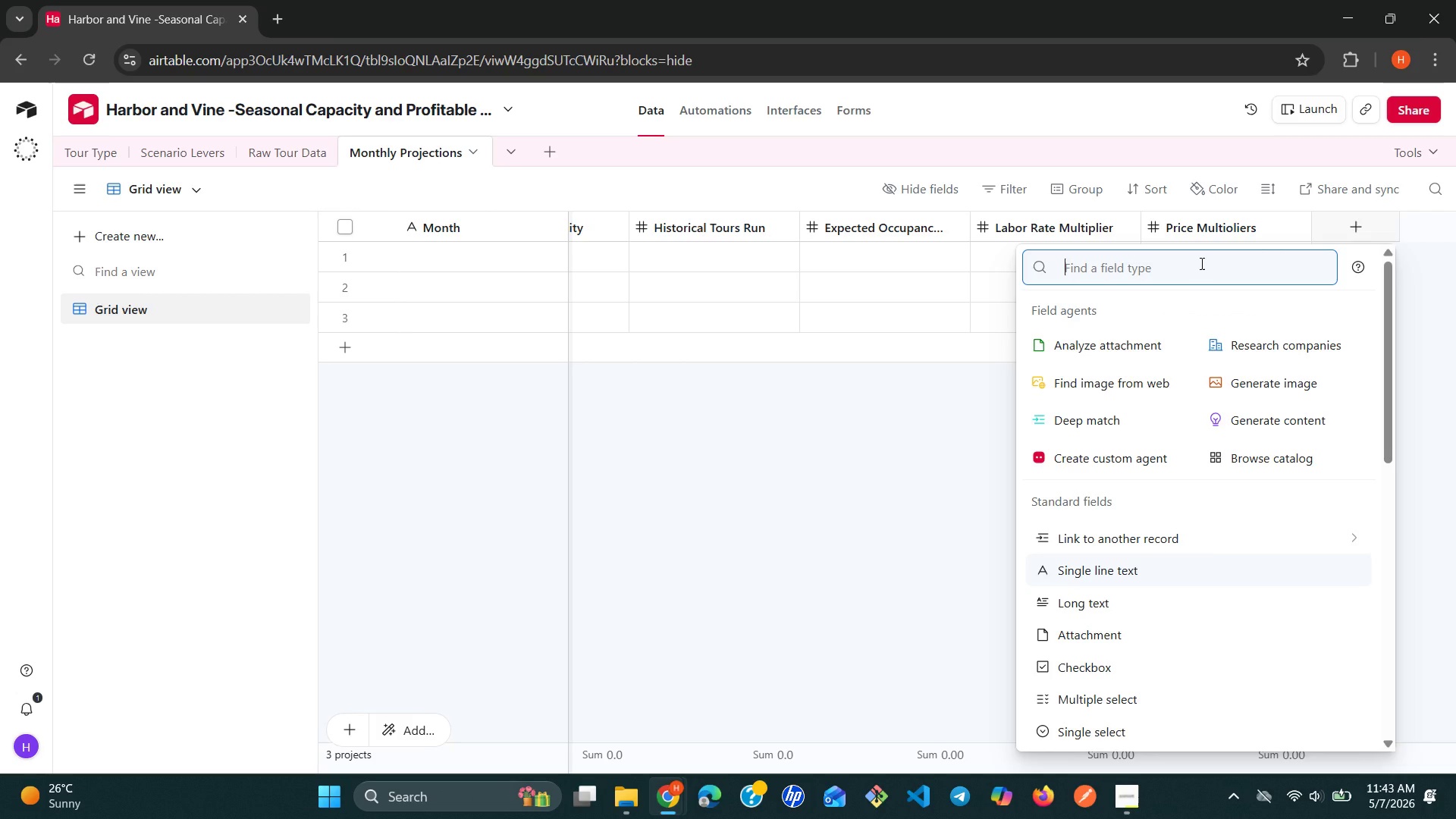 
type(for)
 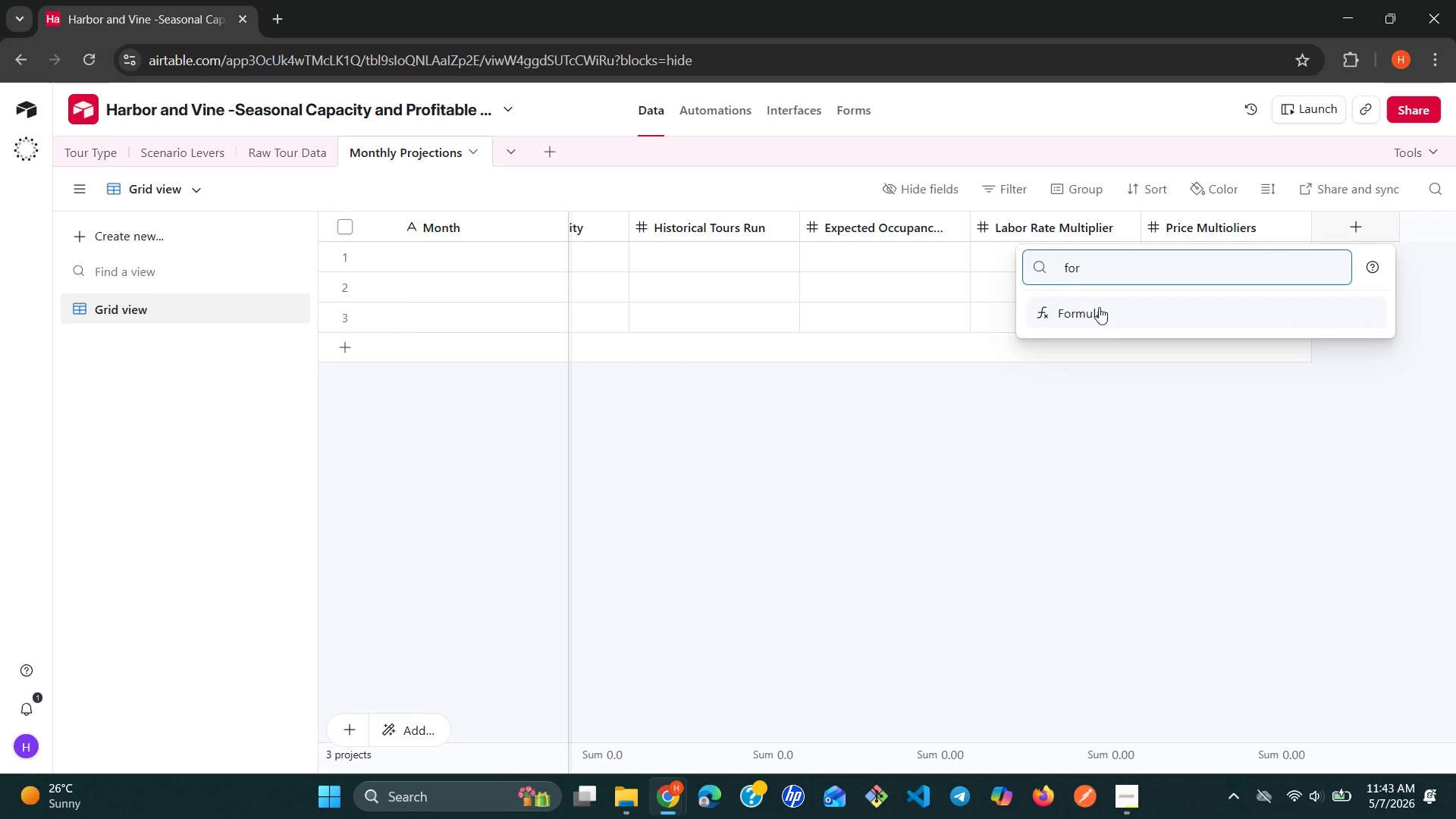 
left_click([1092, 314])
 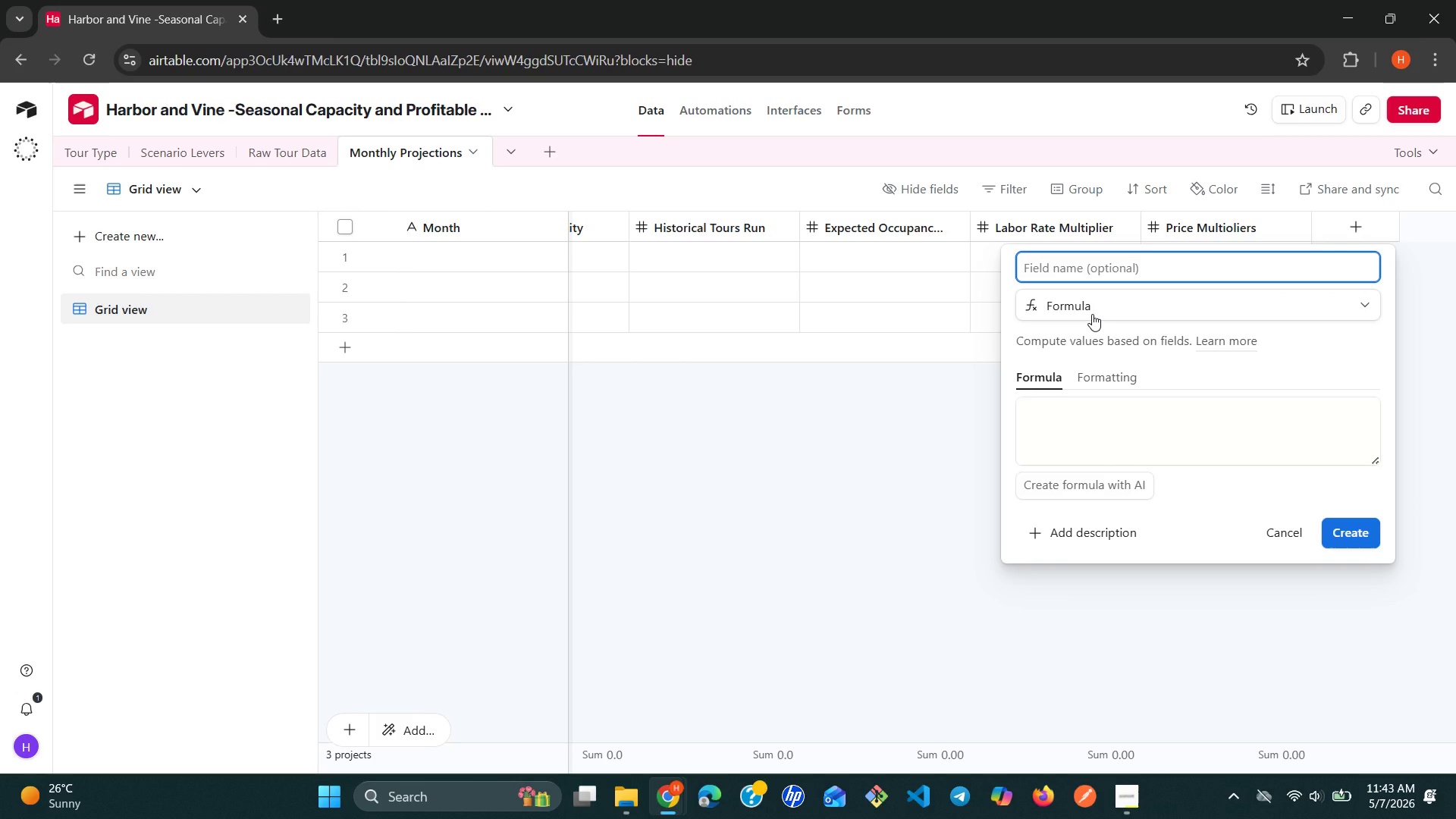 
type(Adjust )
 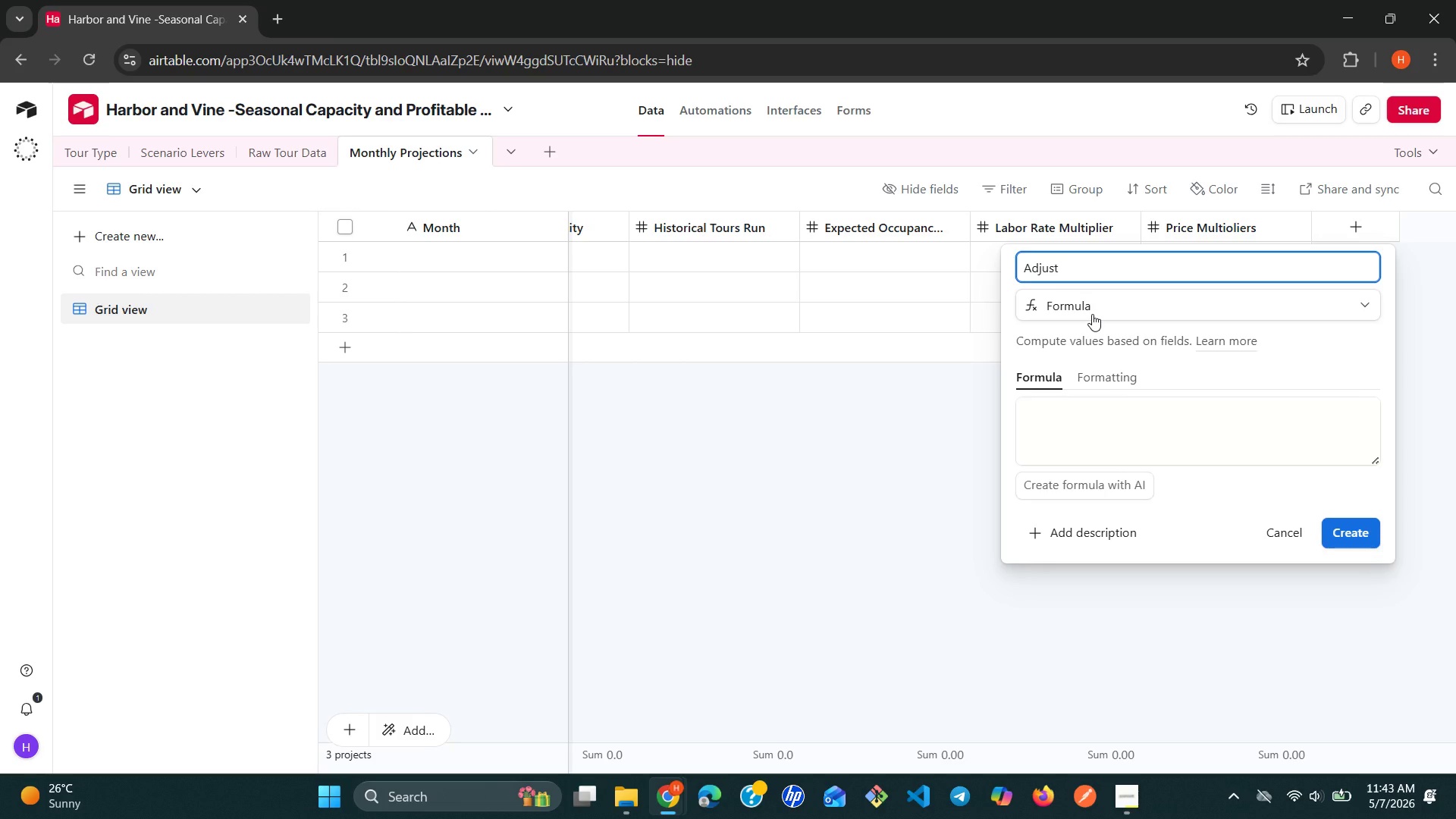 
hold_key(key=ShiftLeft, duration=0.42)
 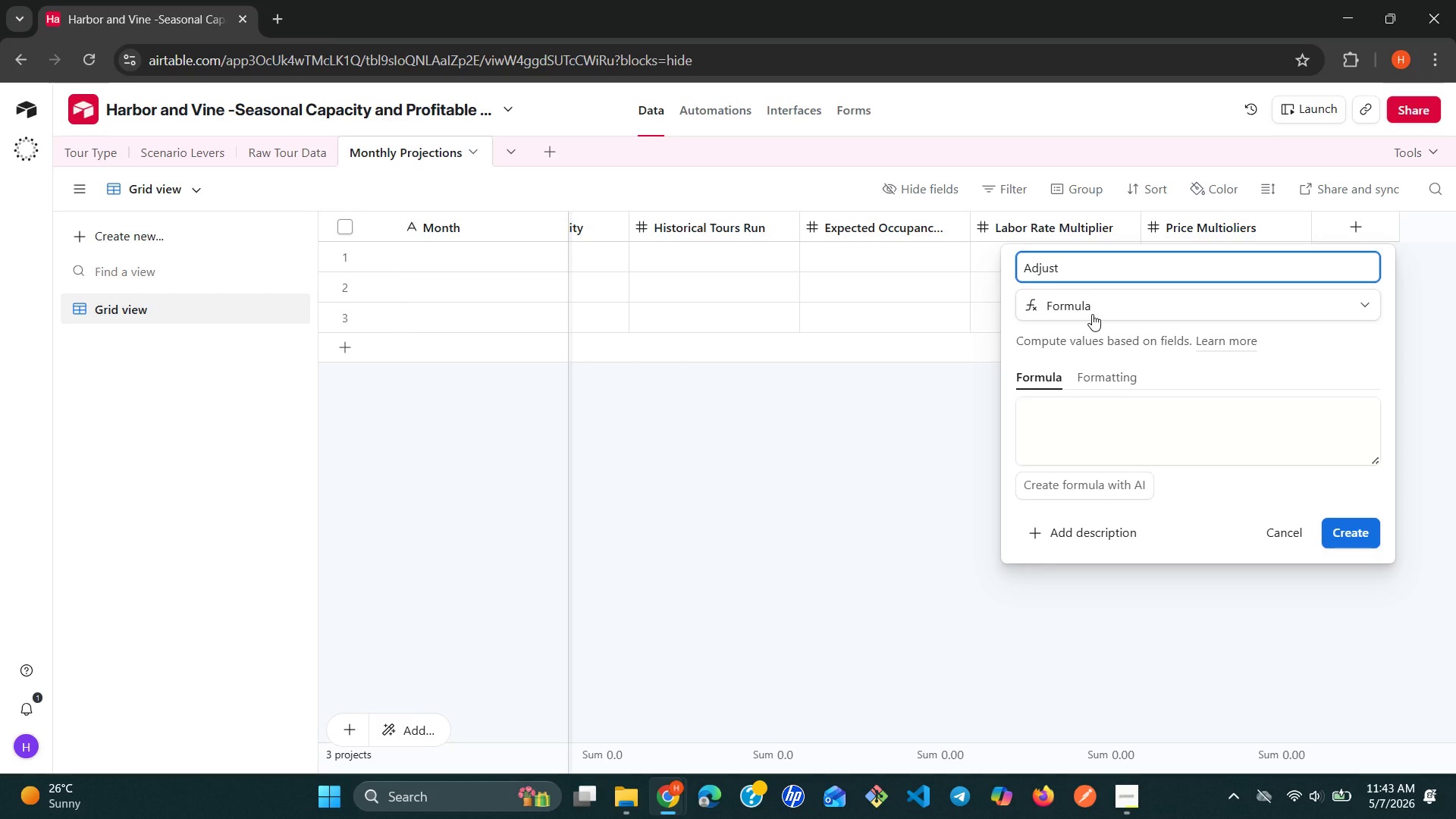 
type(Ticket Price)
 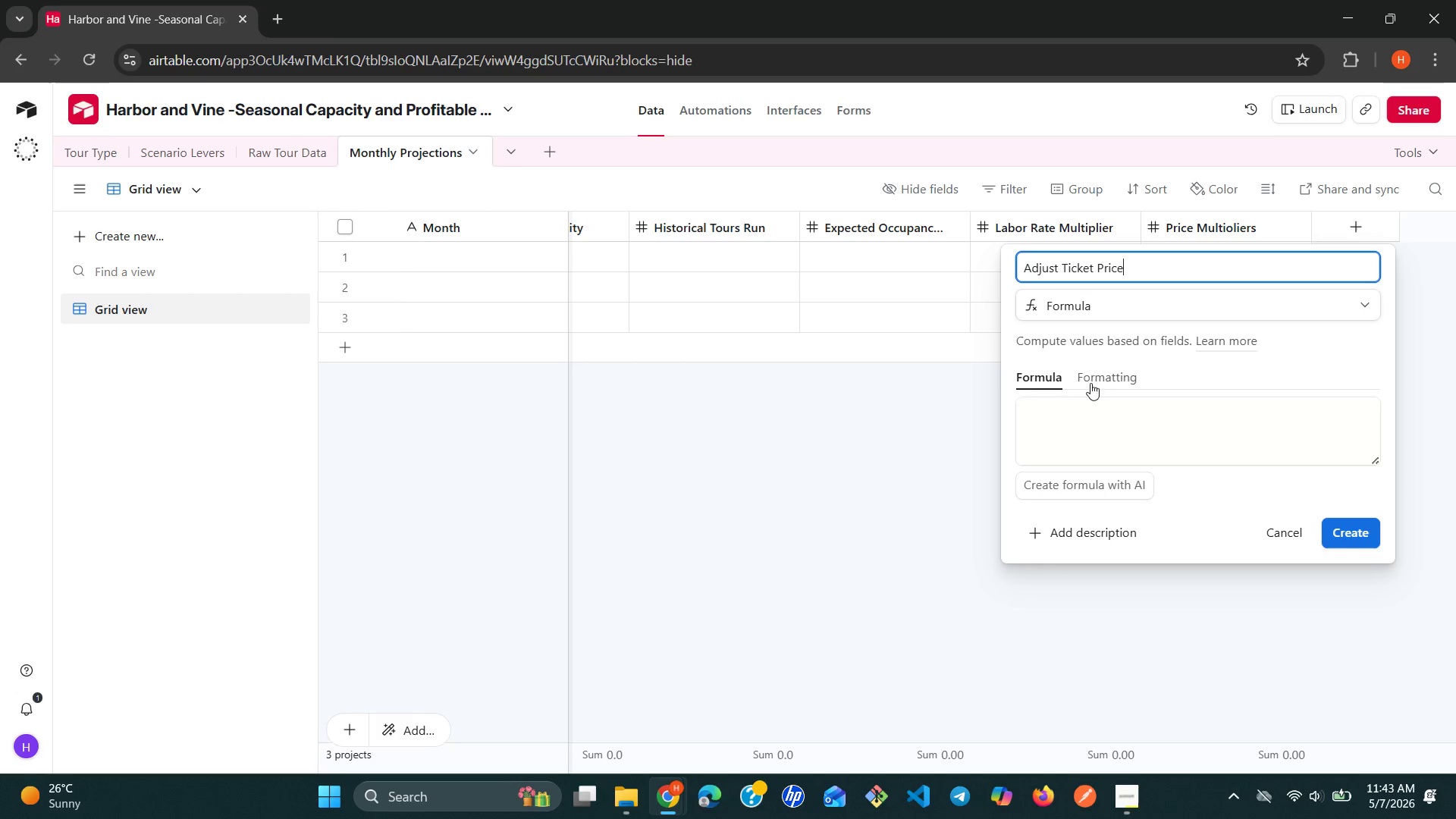 
left_click([1084, 394])
 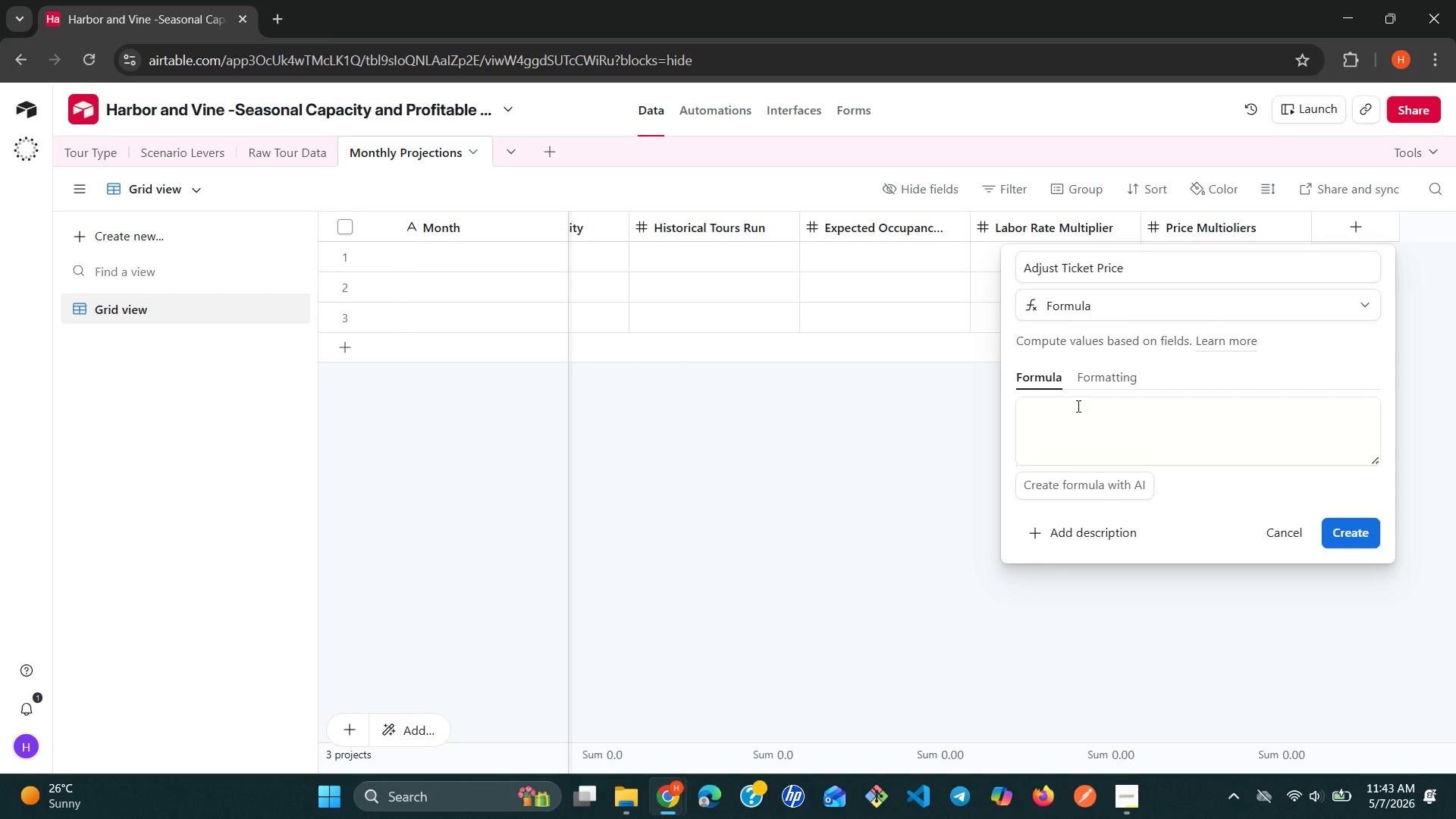 
left_click([1073, 408])
 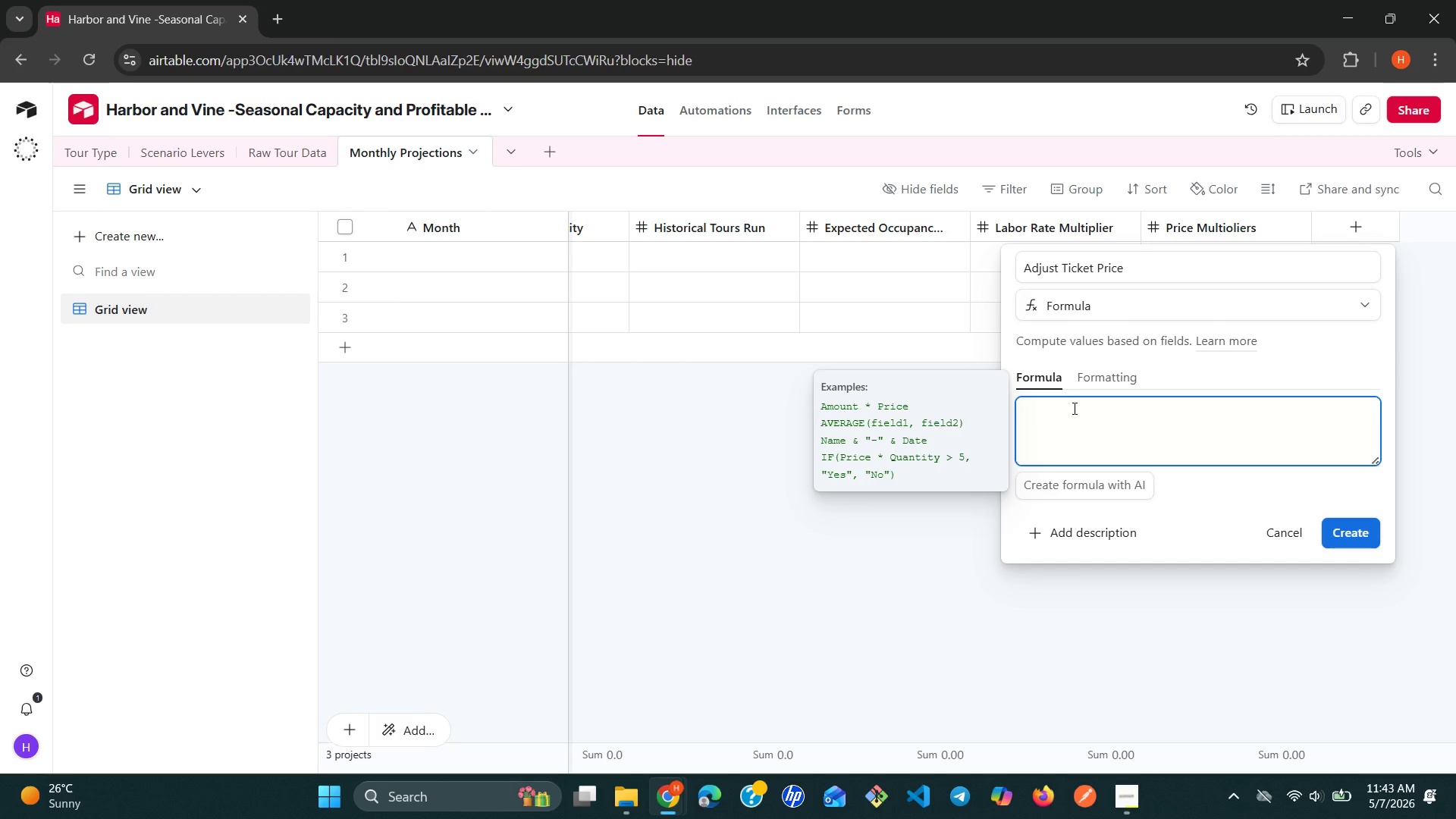 
wait(6.39)
 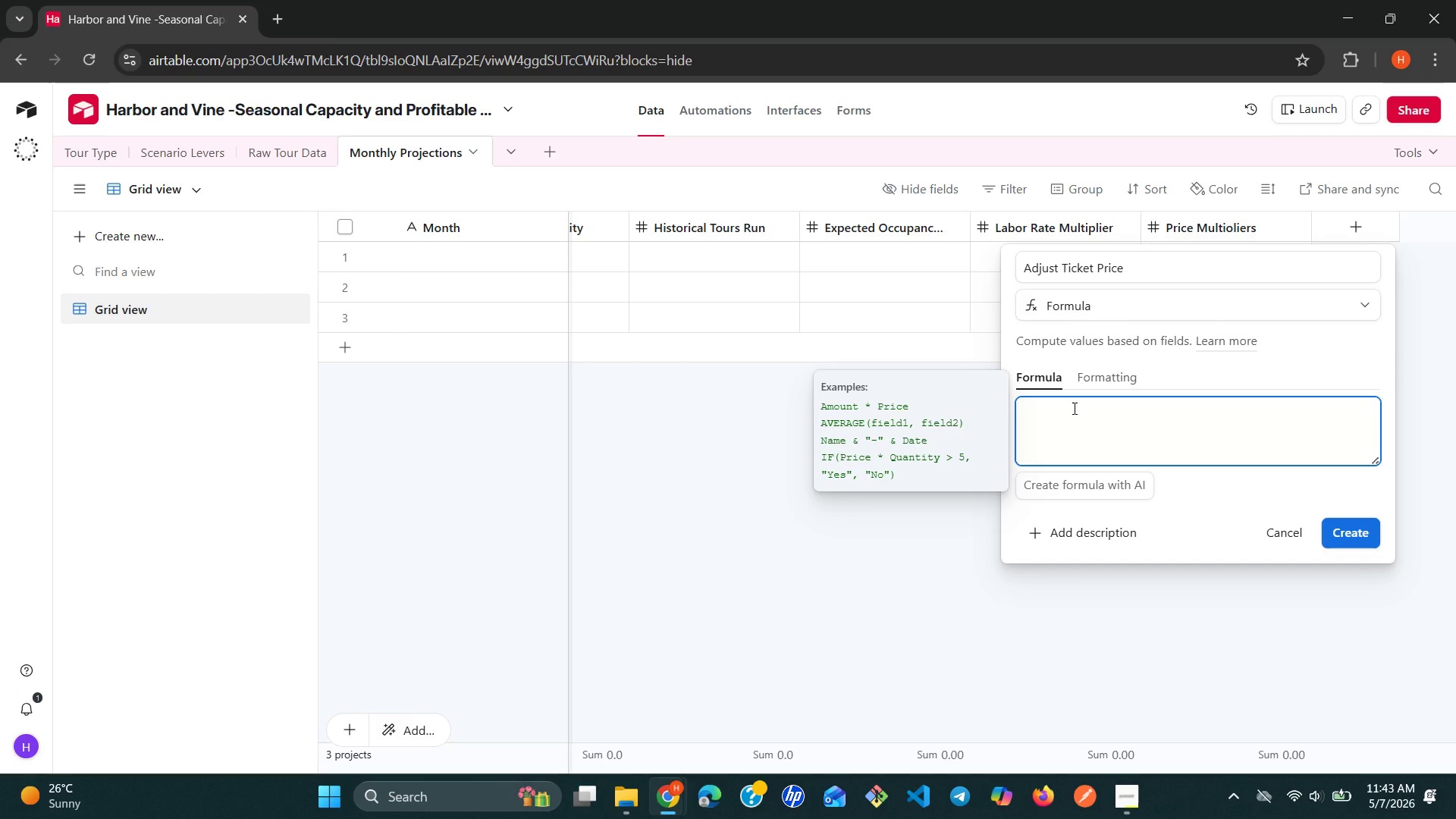 
type({av)
 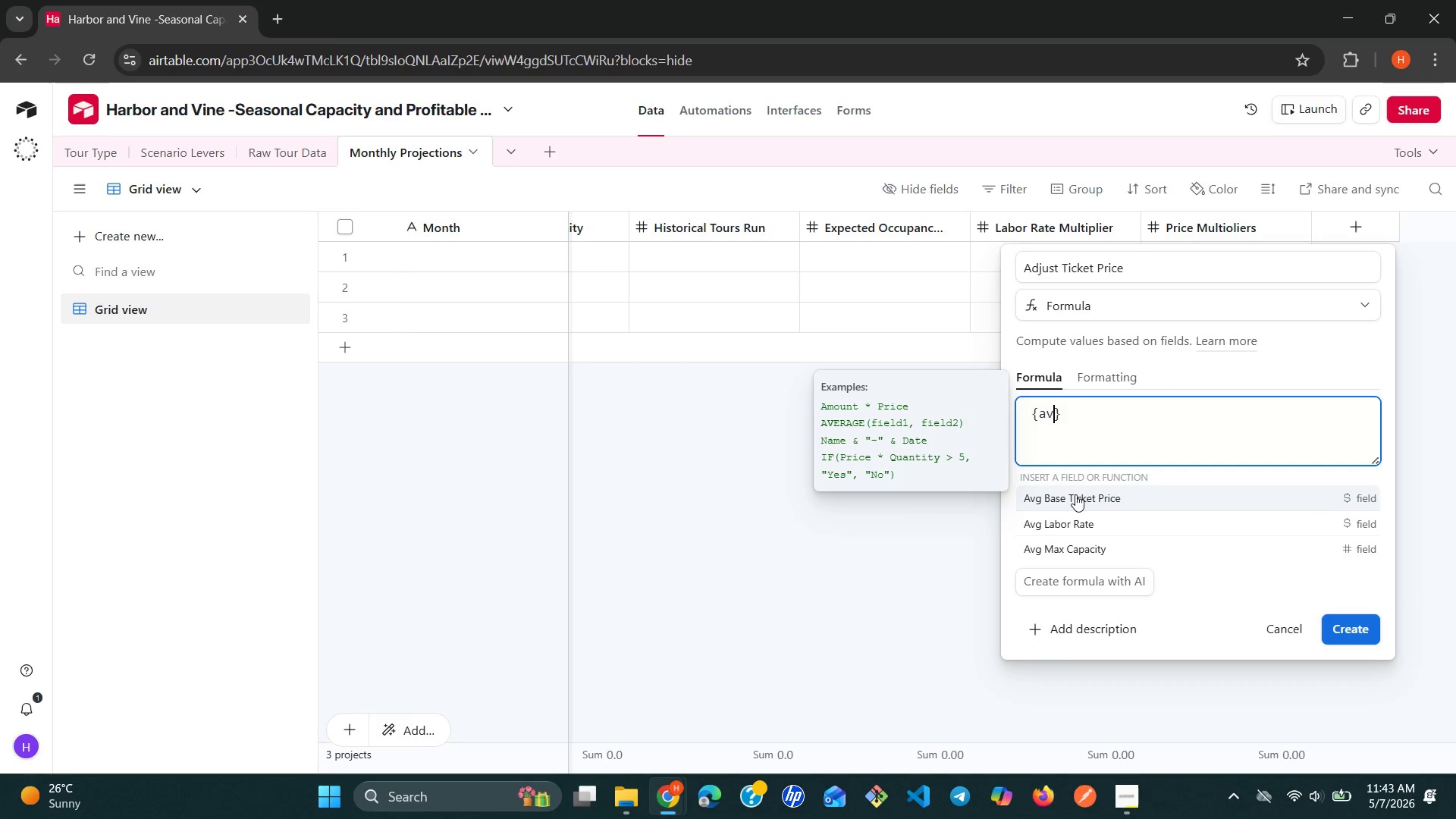 
left_click([1075, 499])
 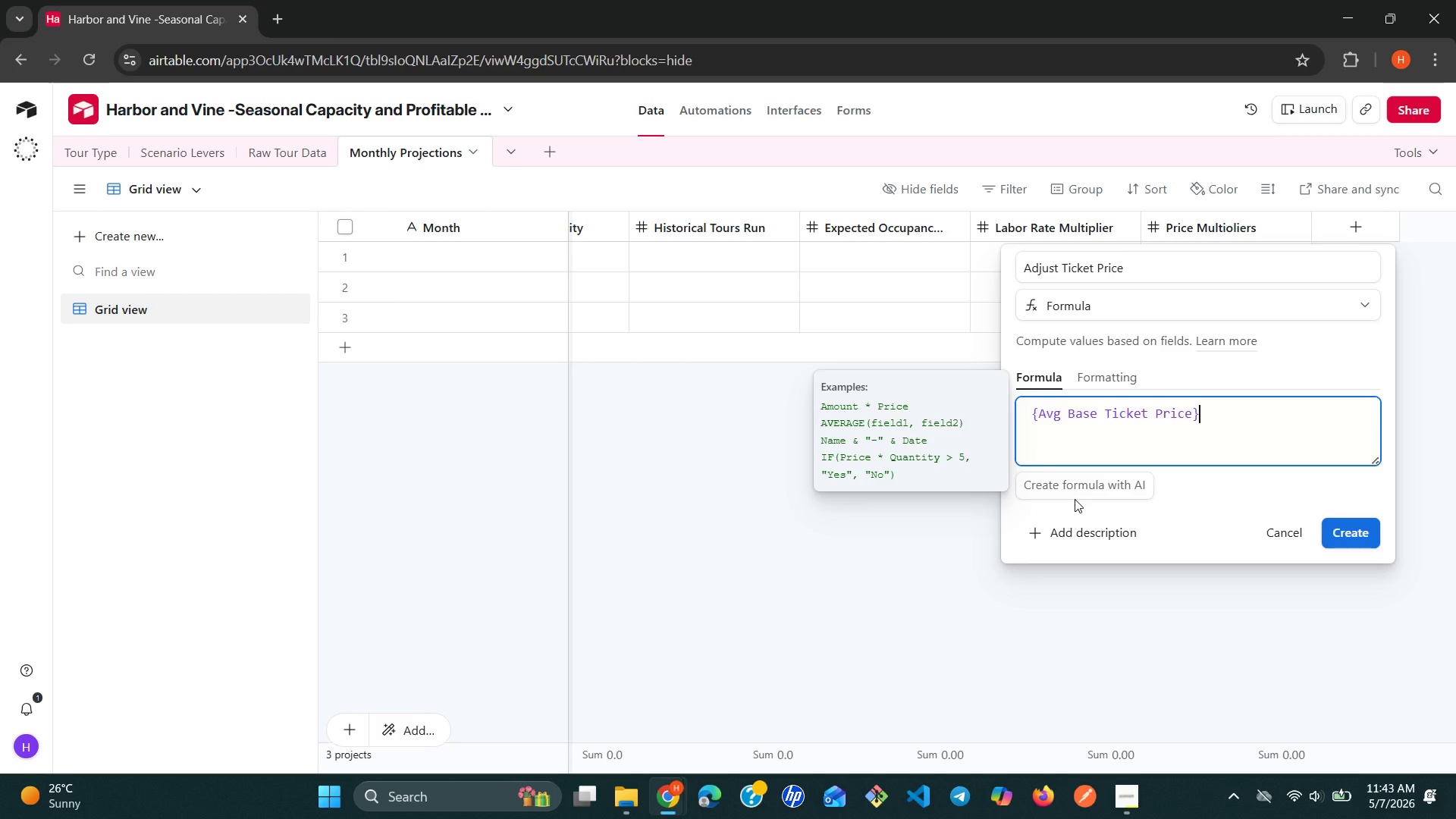 
type( * {pr)
 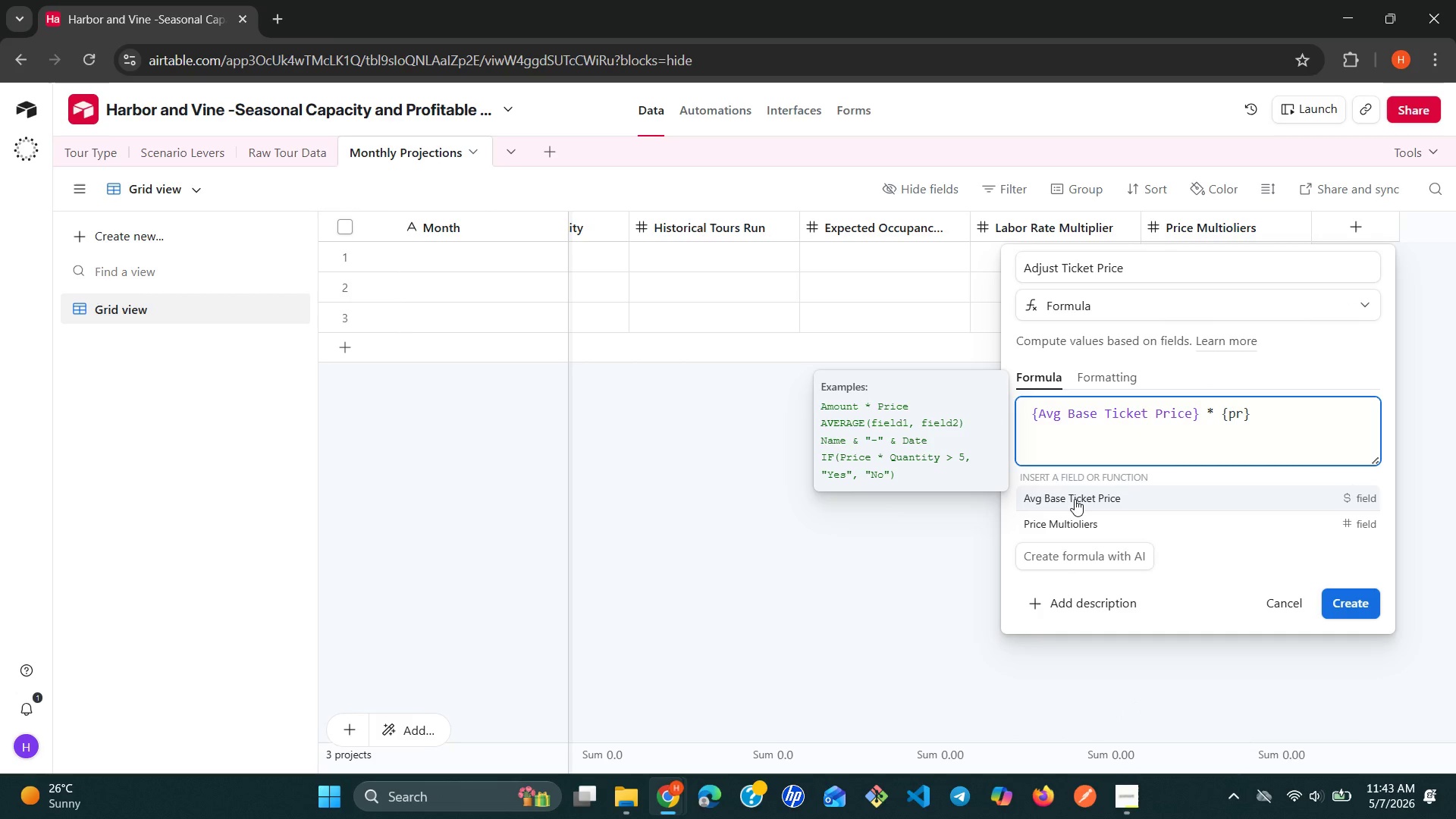 
left_click([1075, 517])
 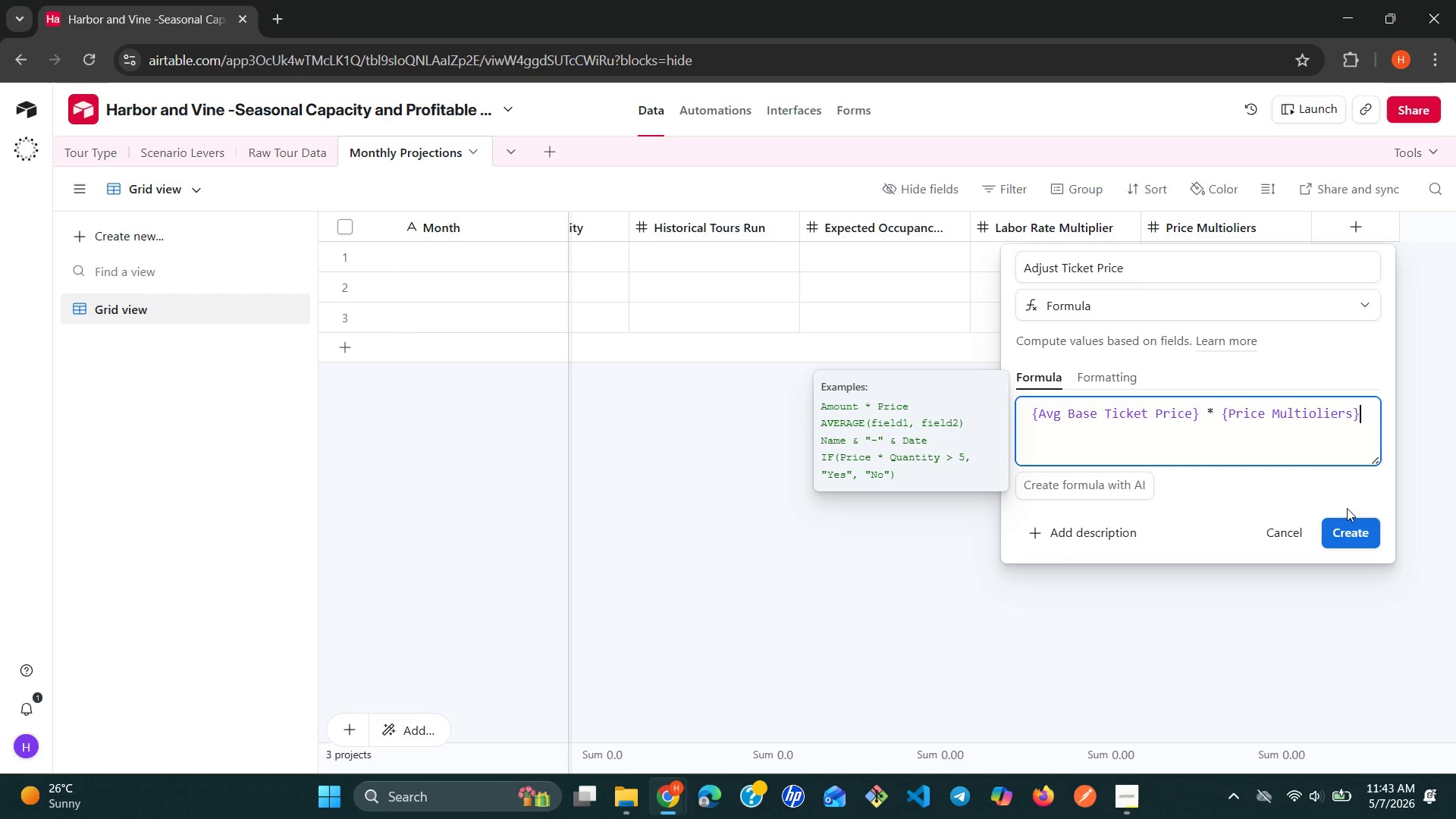 
wait(7.47)
 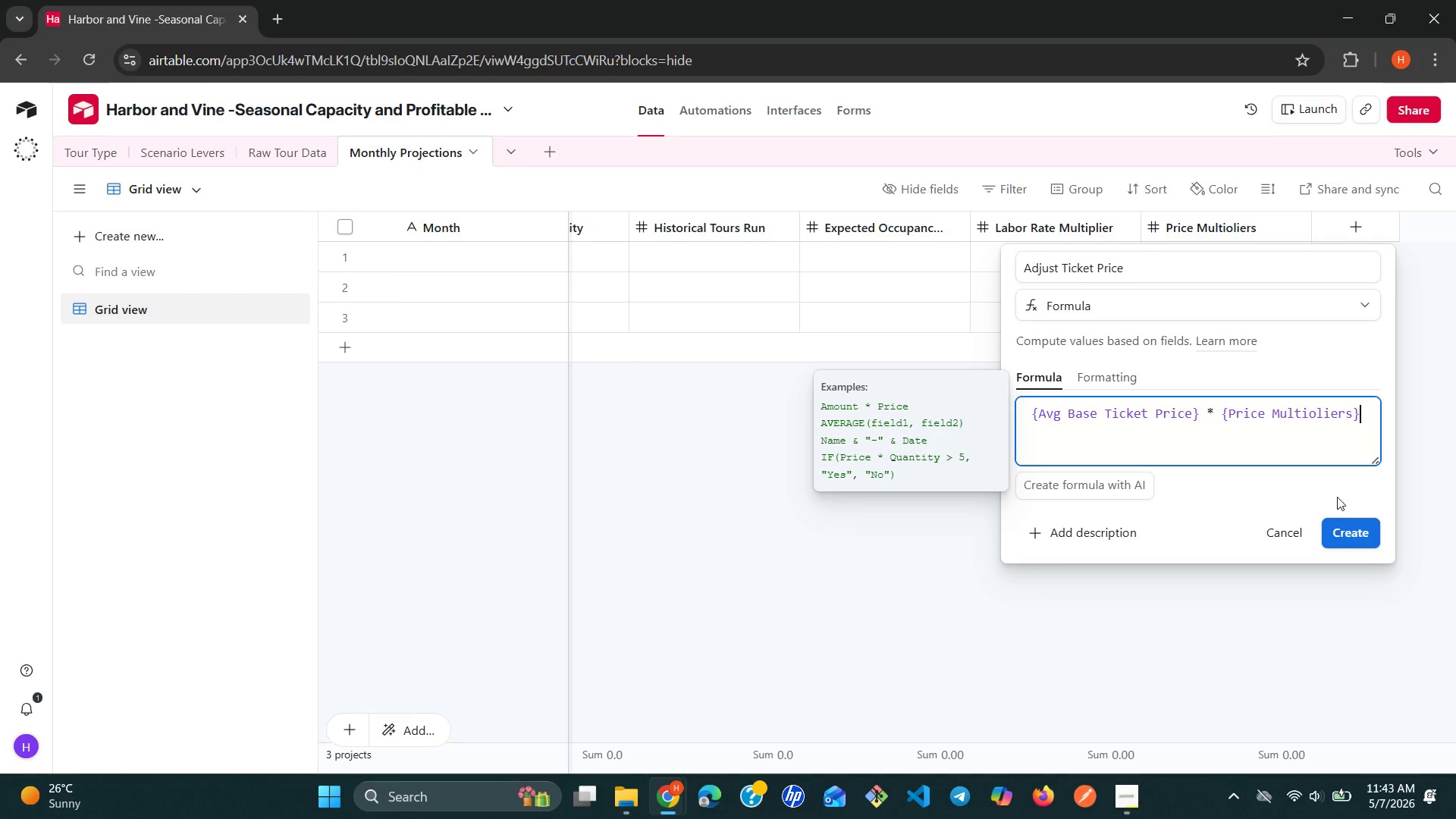 
left_click([1353, 529])
 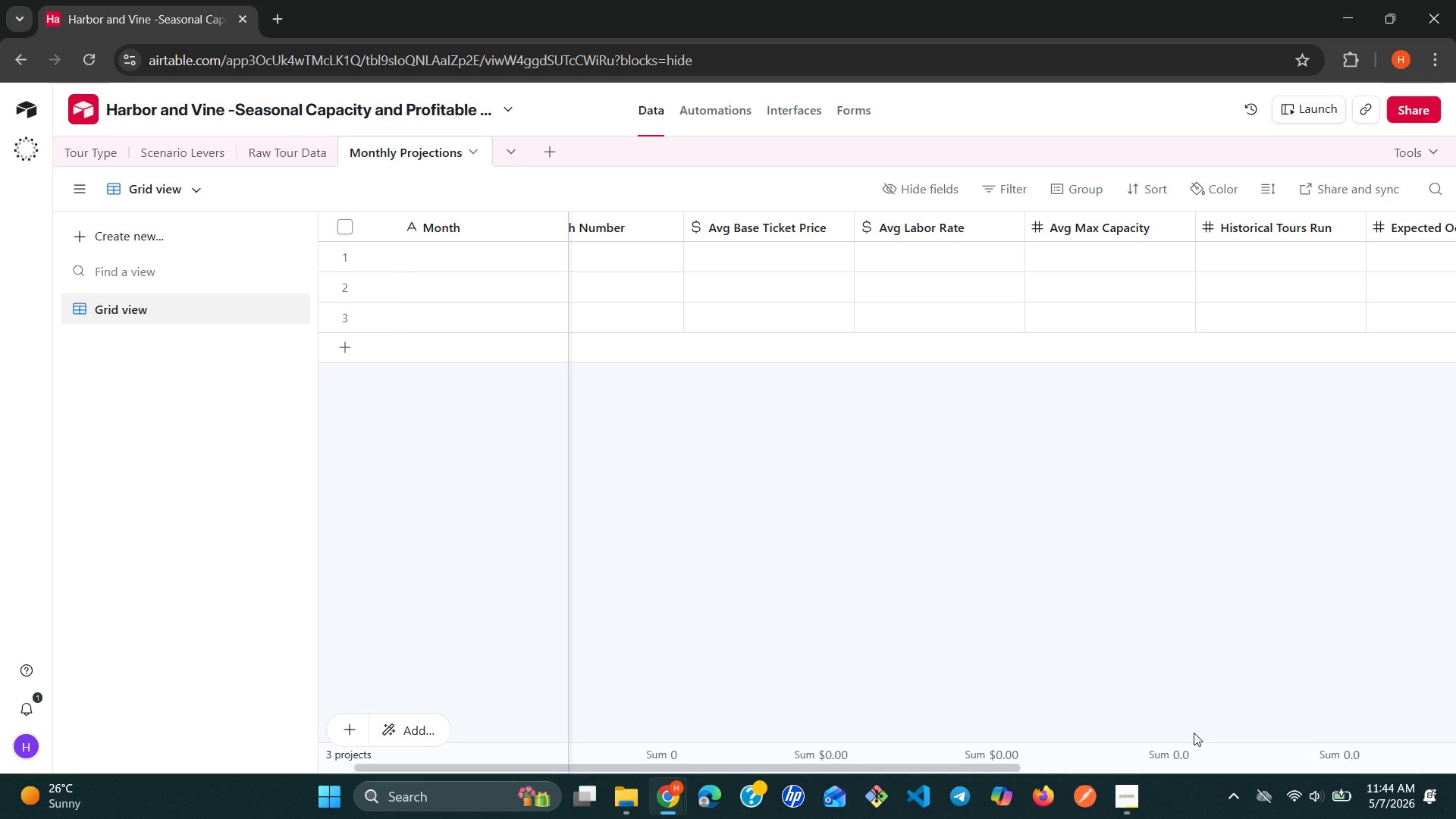 
wait(48.22)
 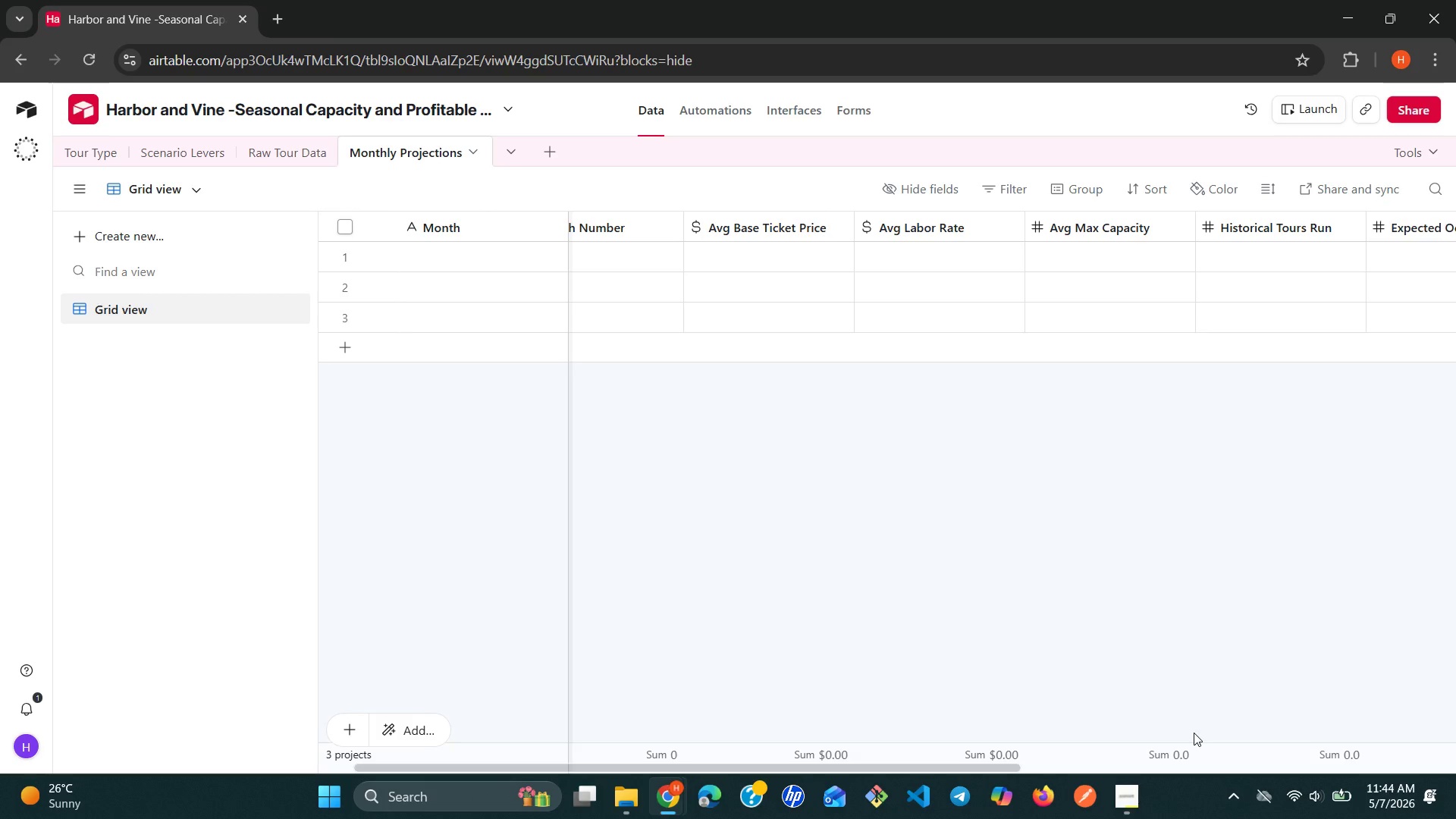 
left_click([617, 805])
 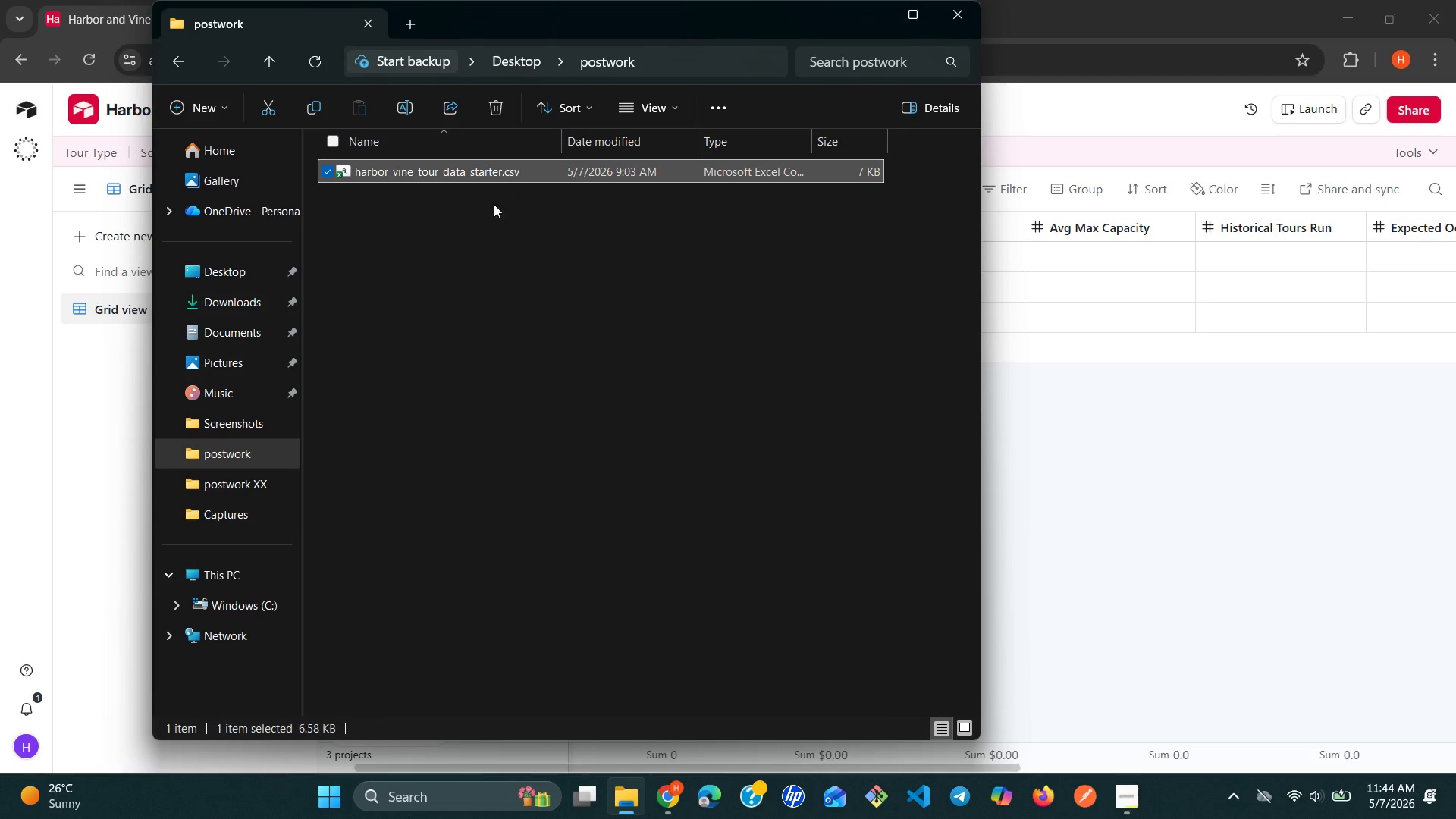 
double_click([524, 176])
 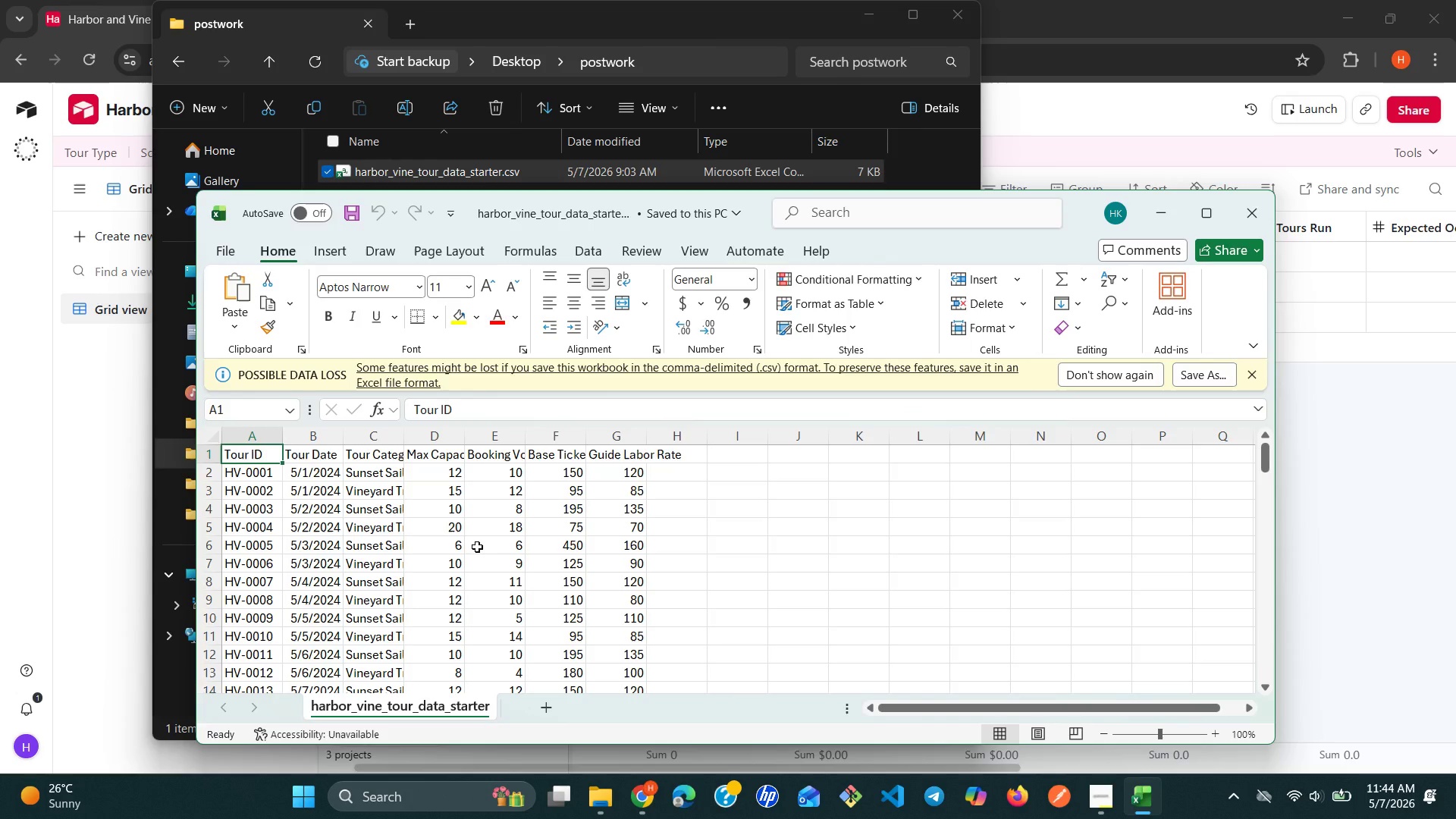 
wait(10.77)
 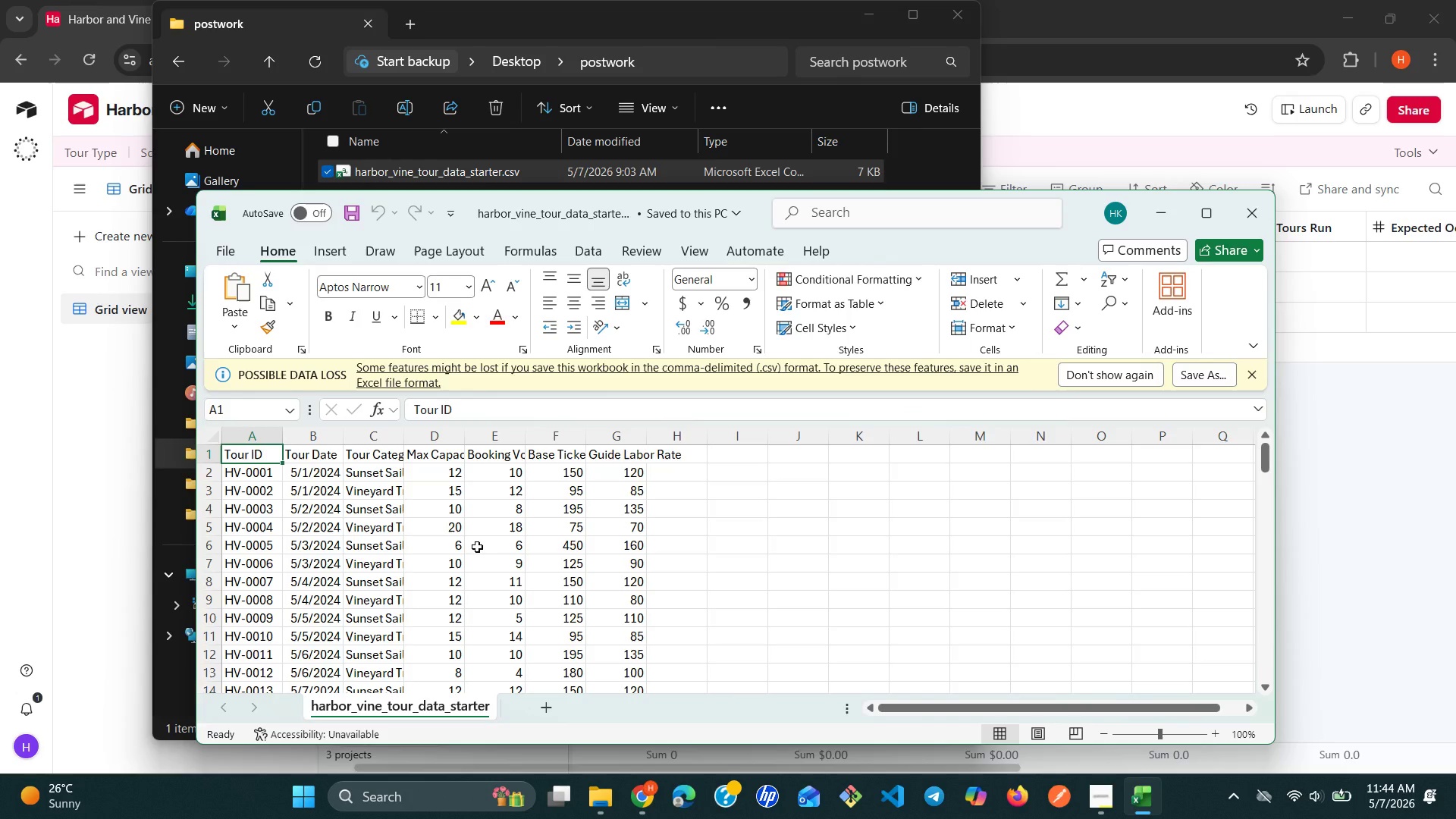 
left_click([1109, 235])
 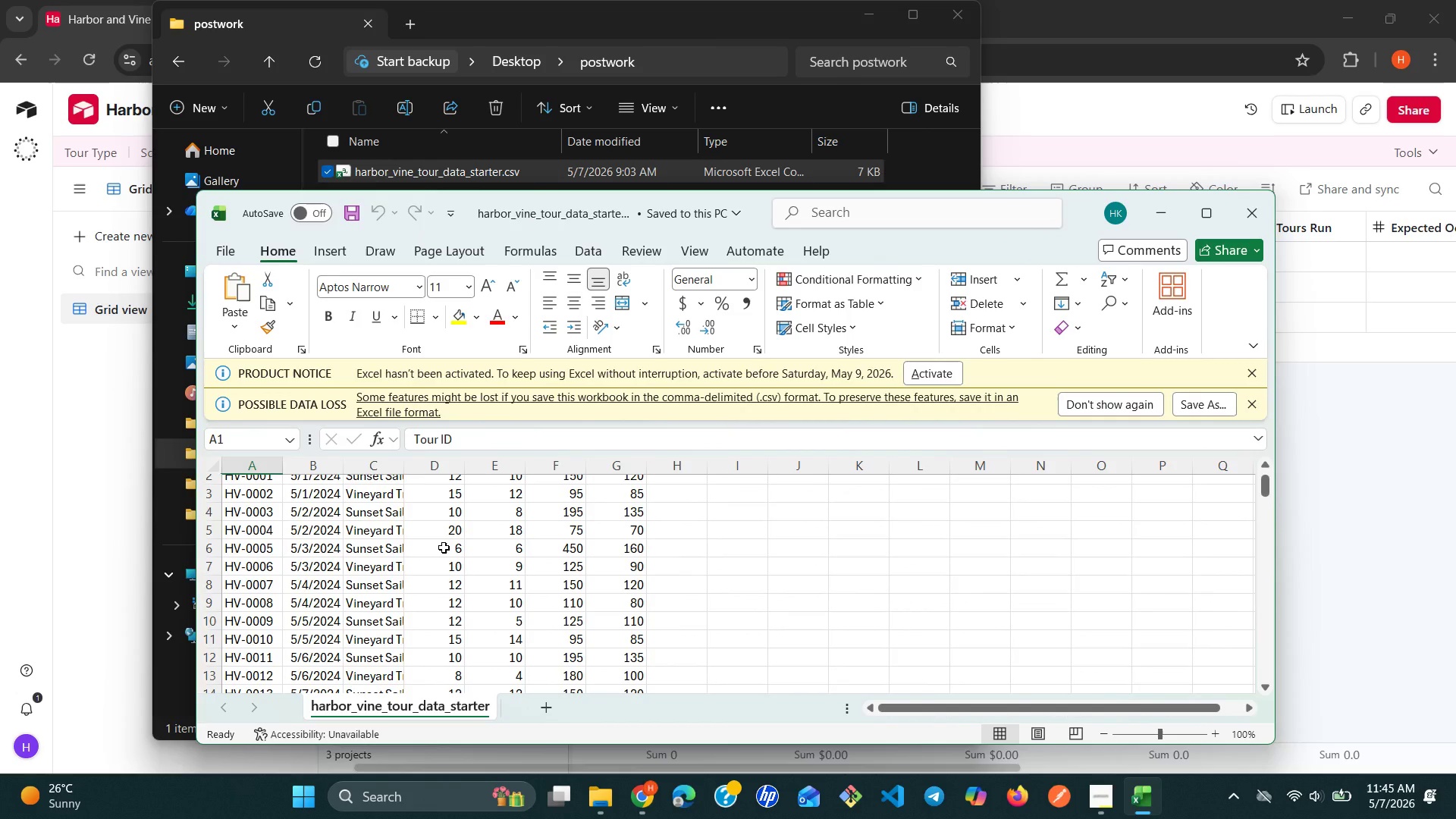 
wait(11.02)
 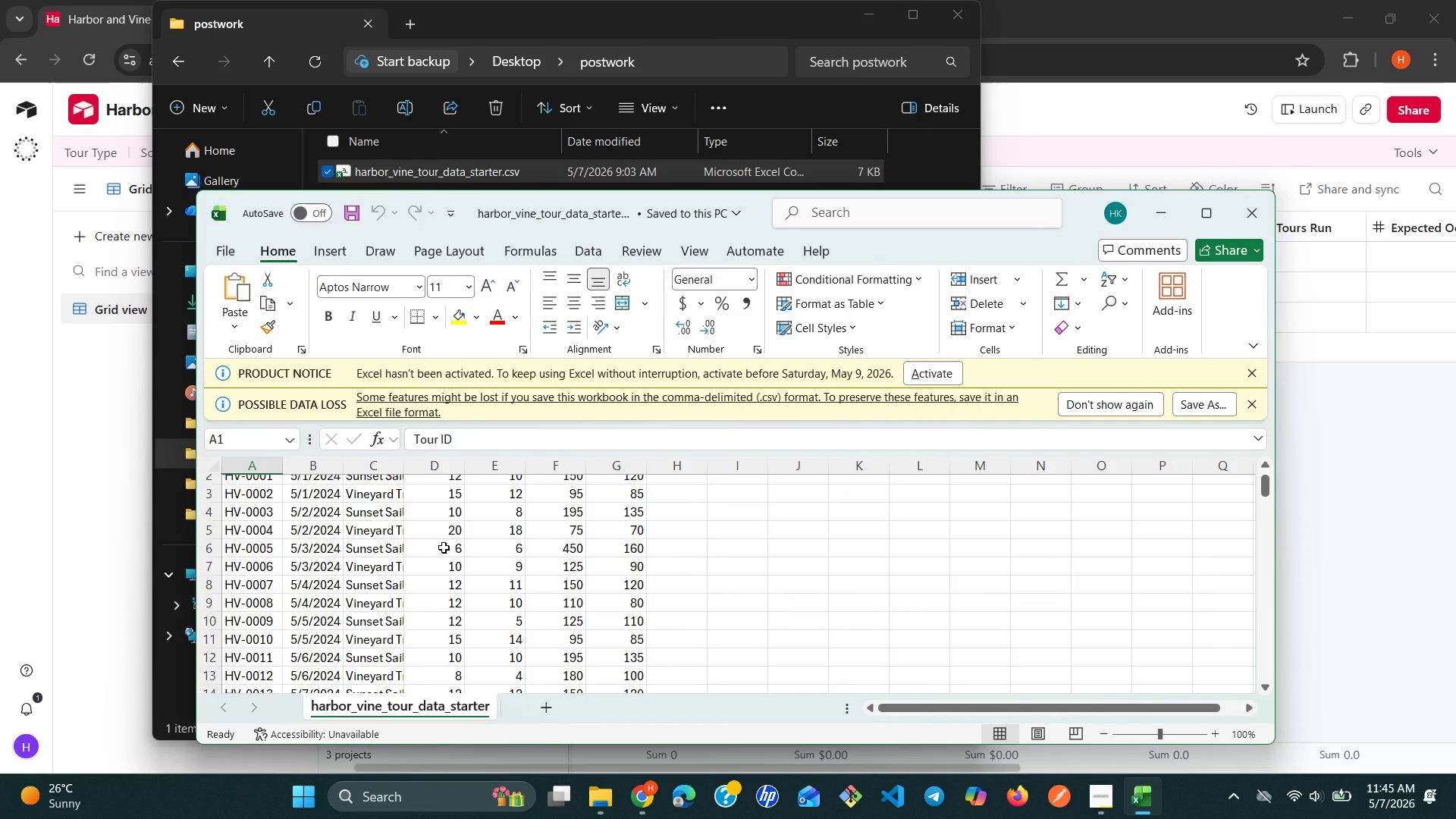 
left_click([1263, 224])
 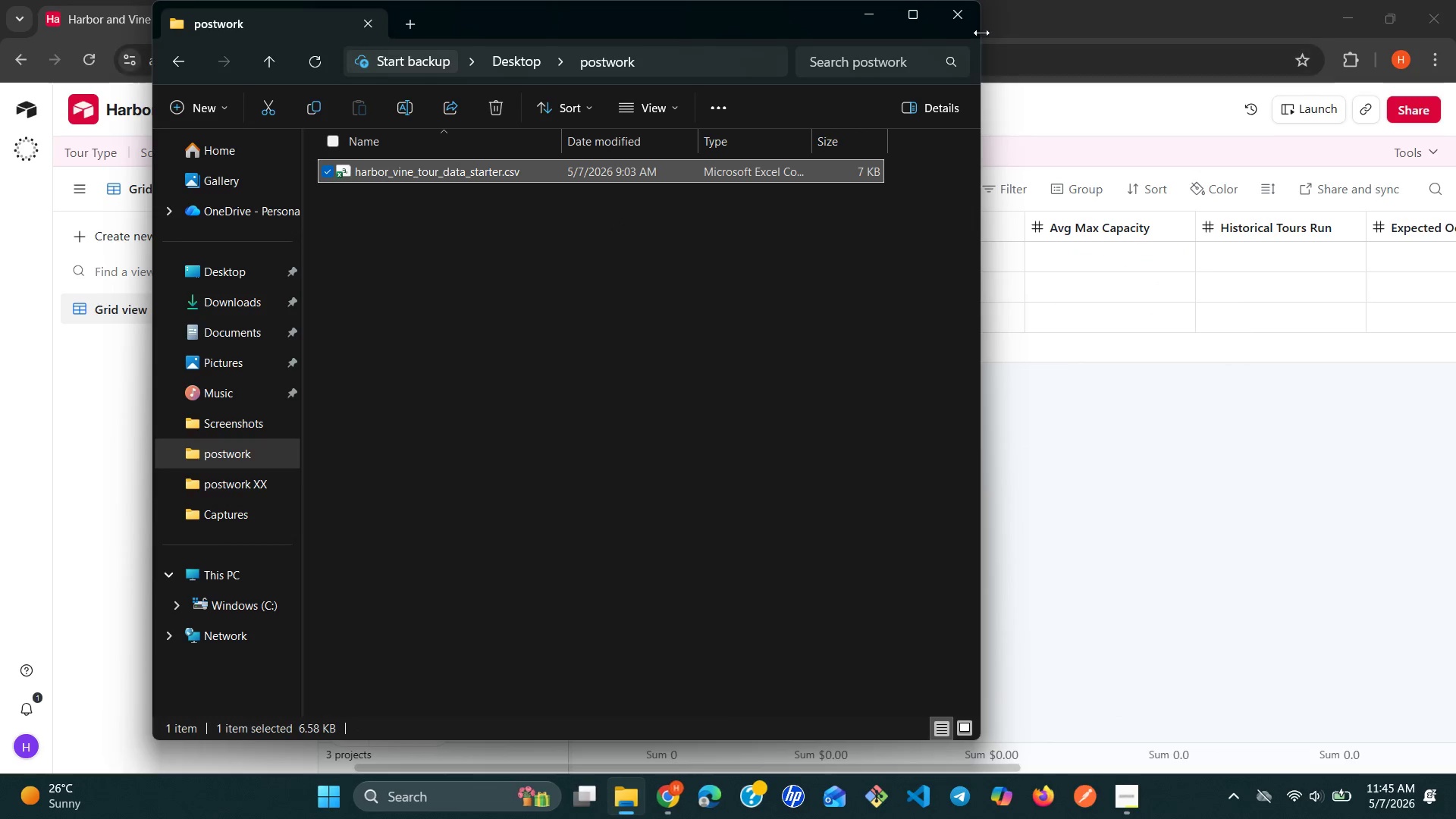 
left_click([967, 20])
 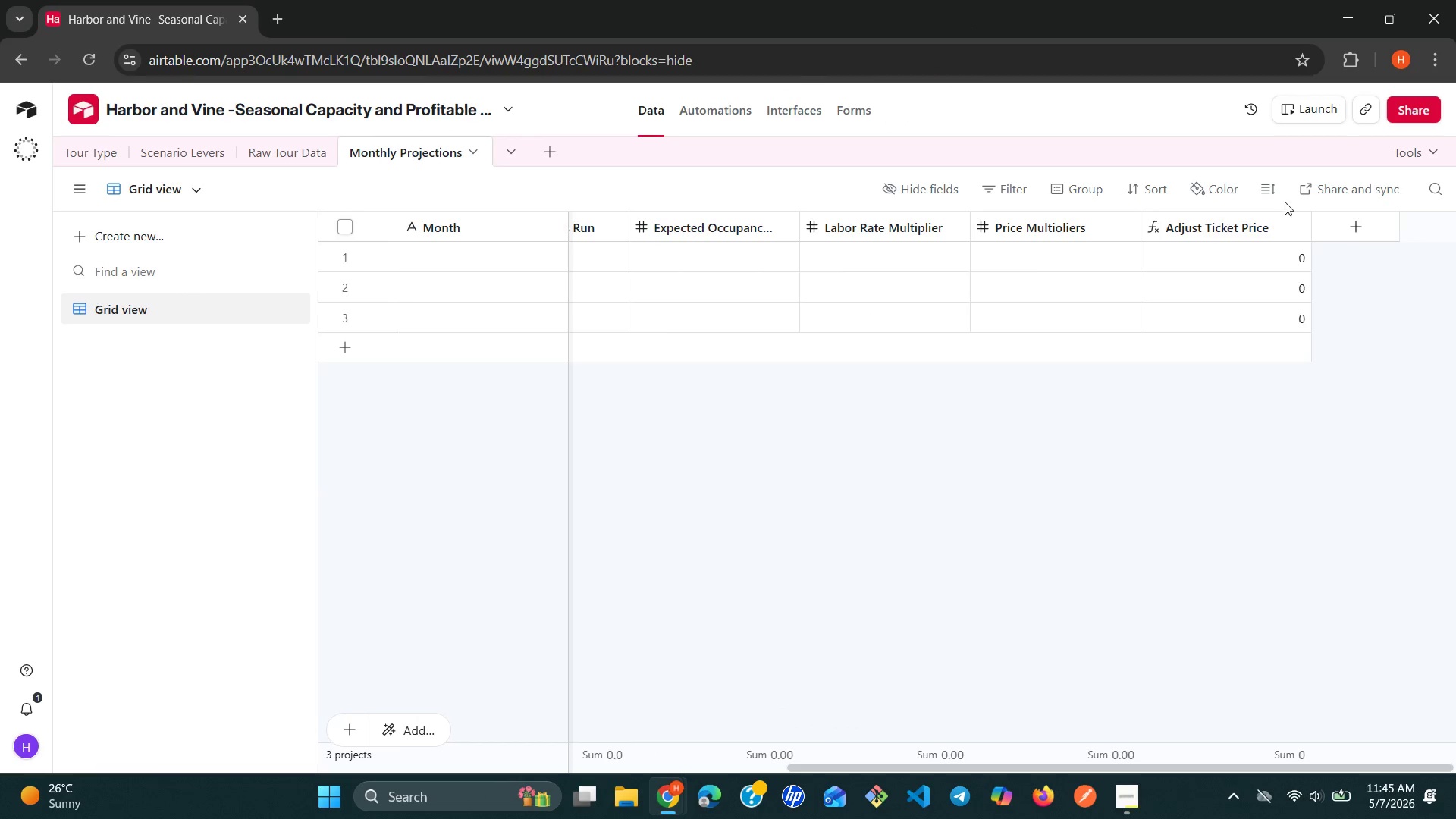 
wait(5.33)
 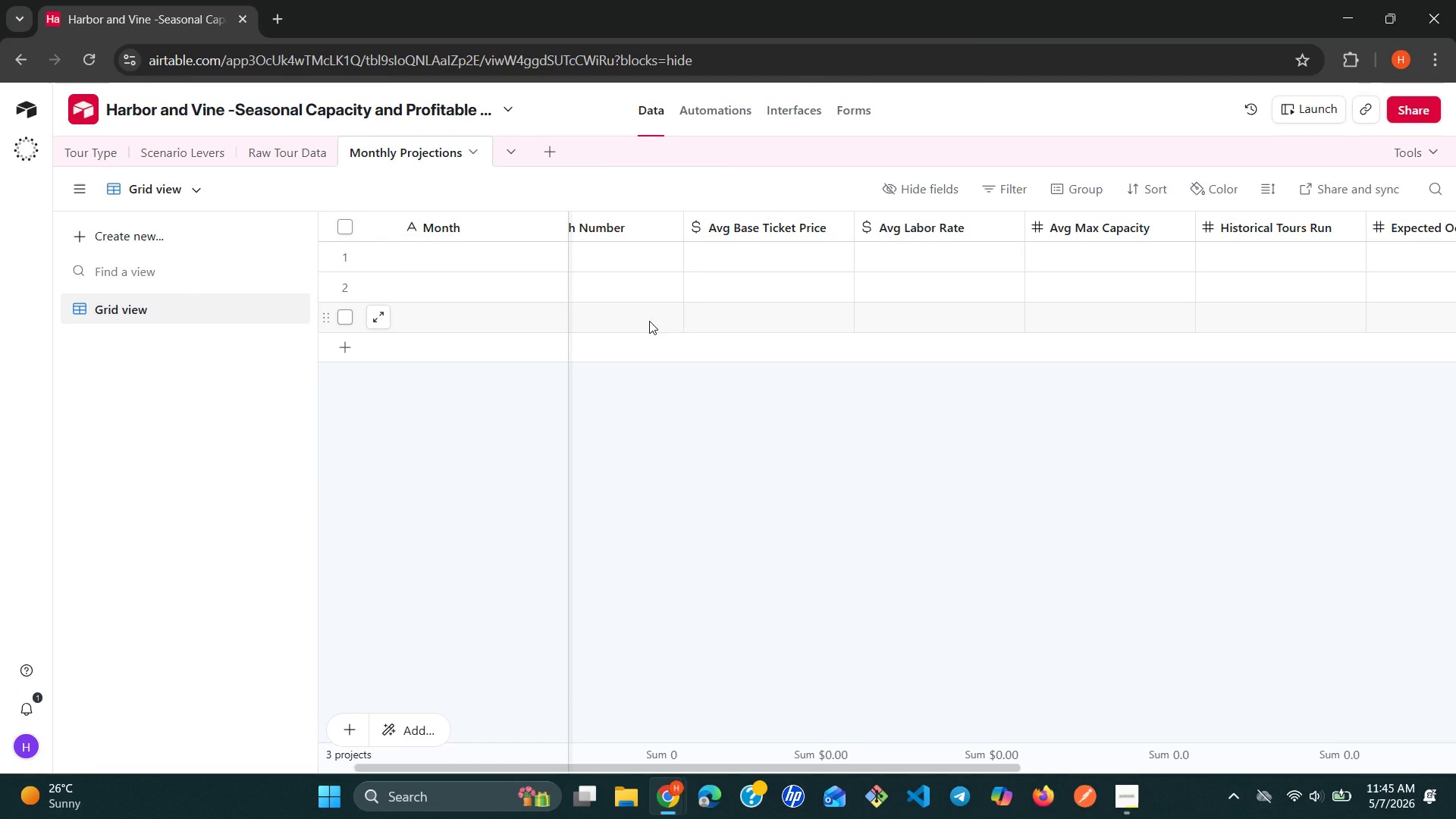 
left_click([1363, 219])
 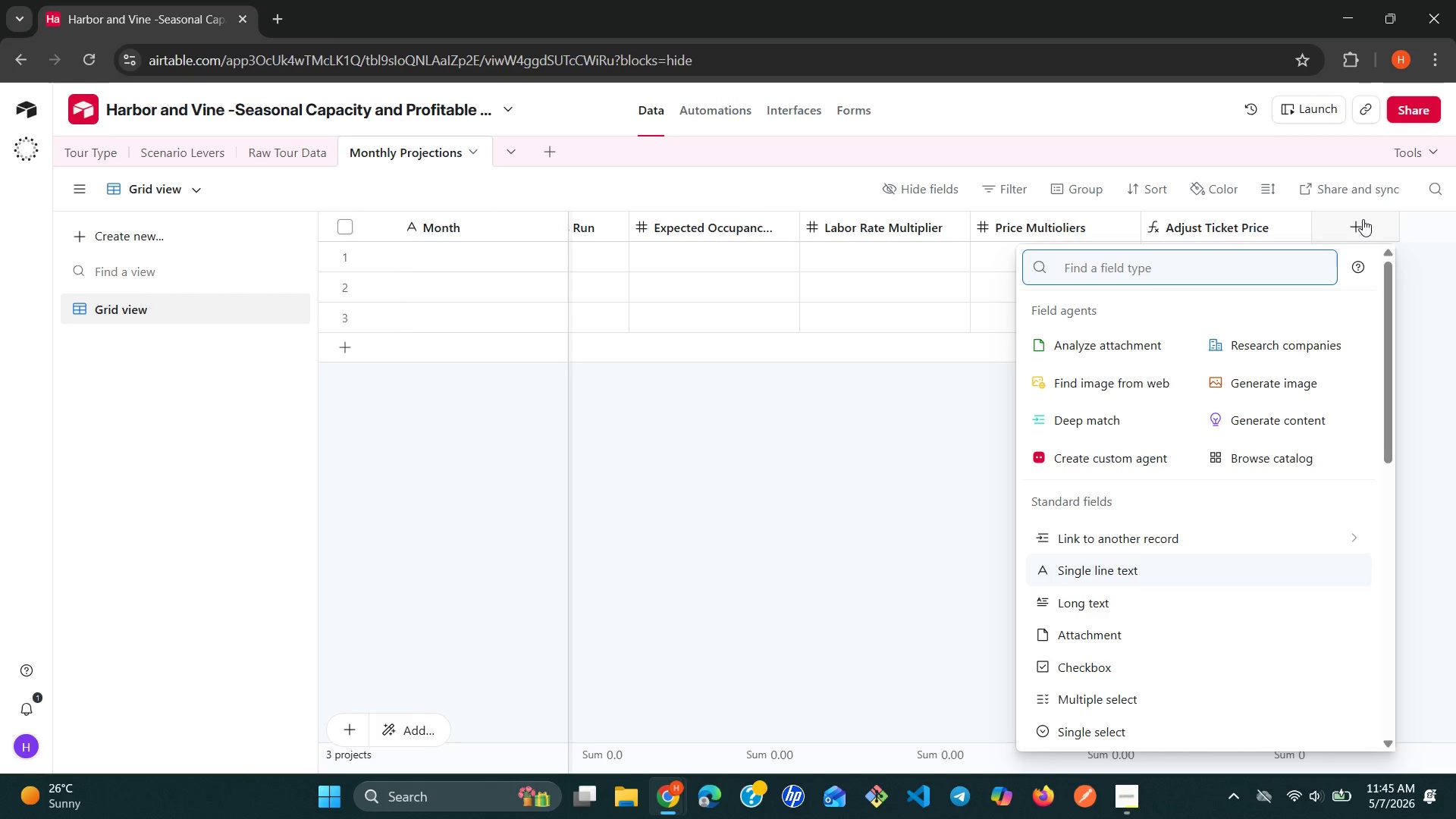 
wait(11.45)
 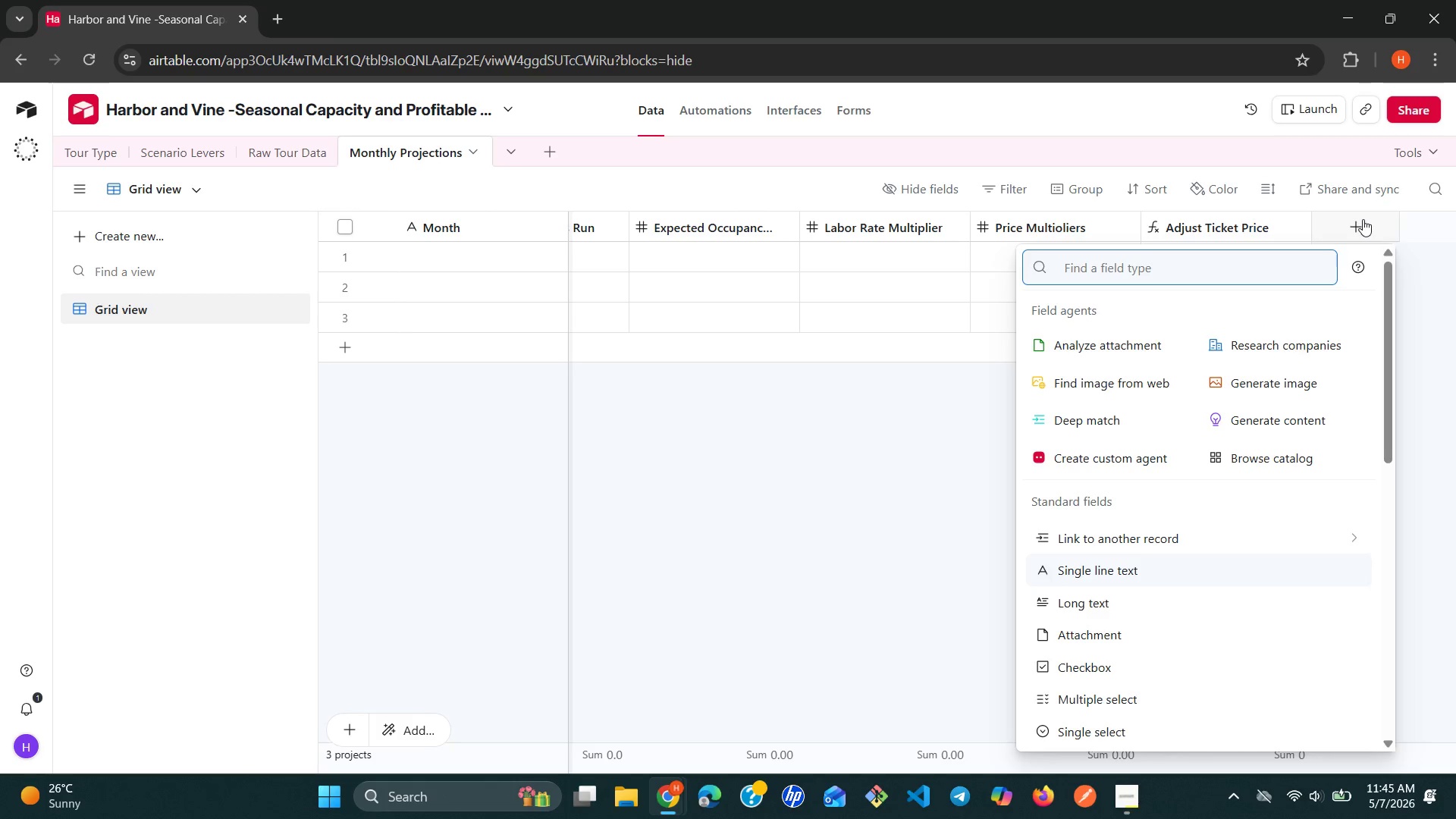 
type(for)
 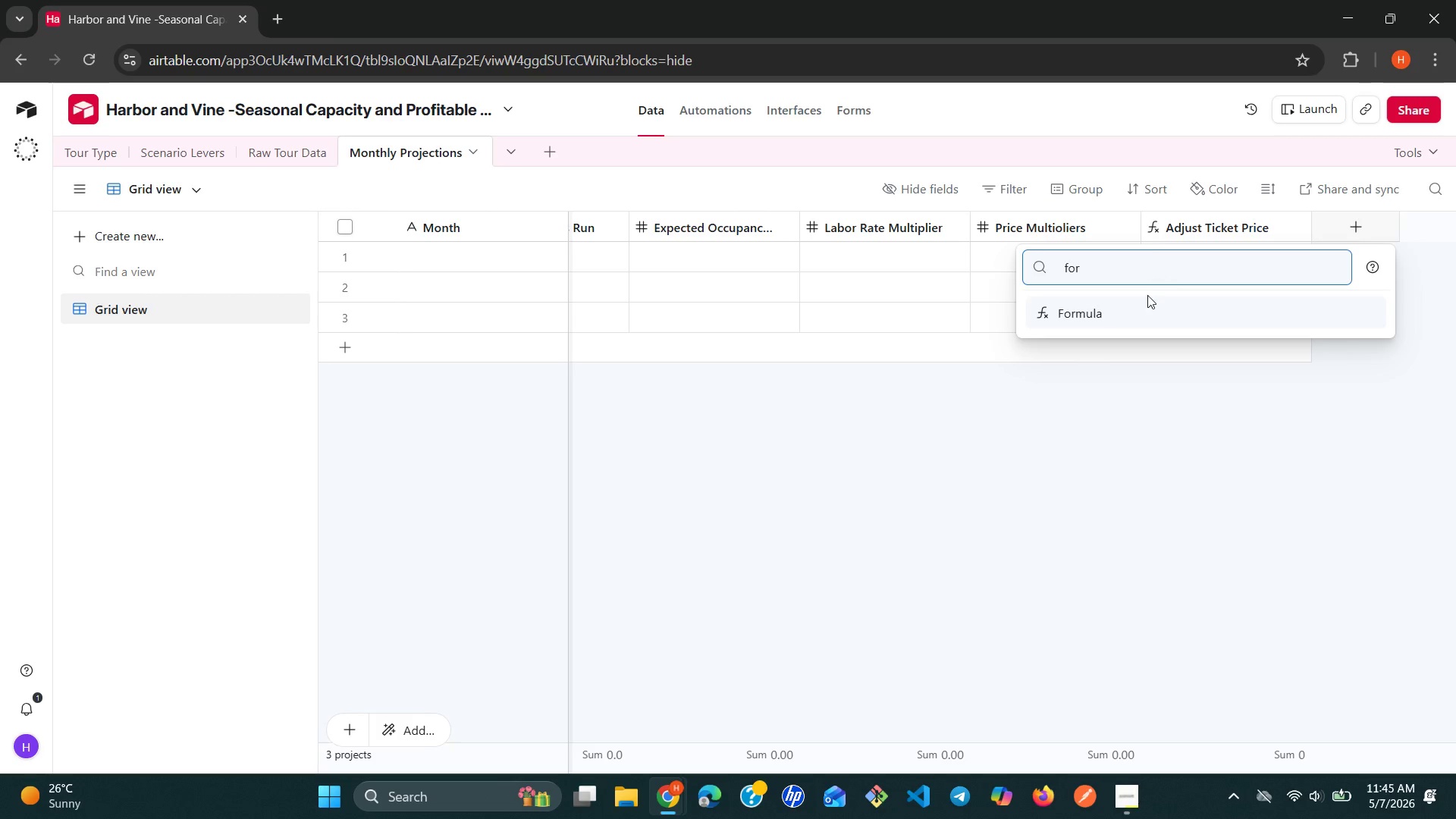 
left_click([1131, 304])
 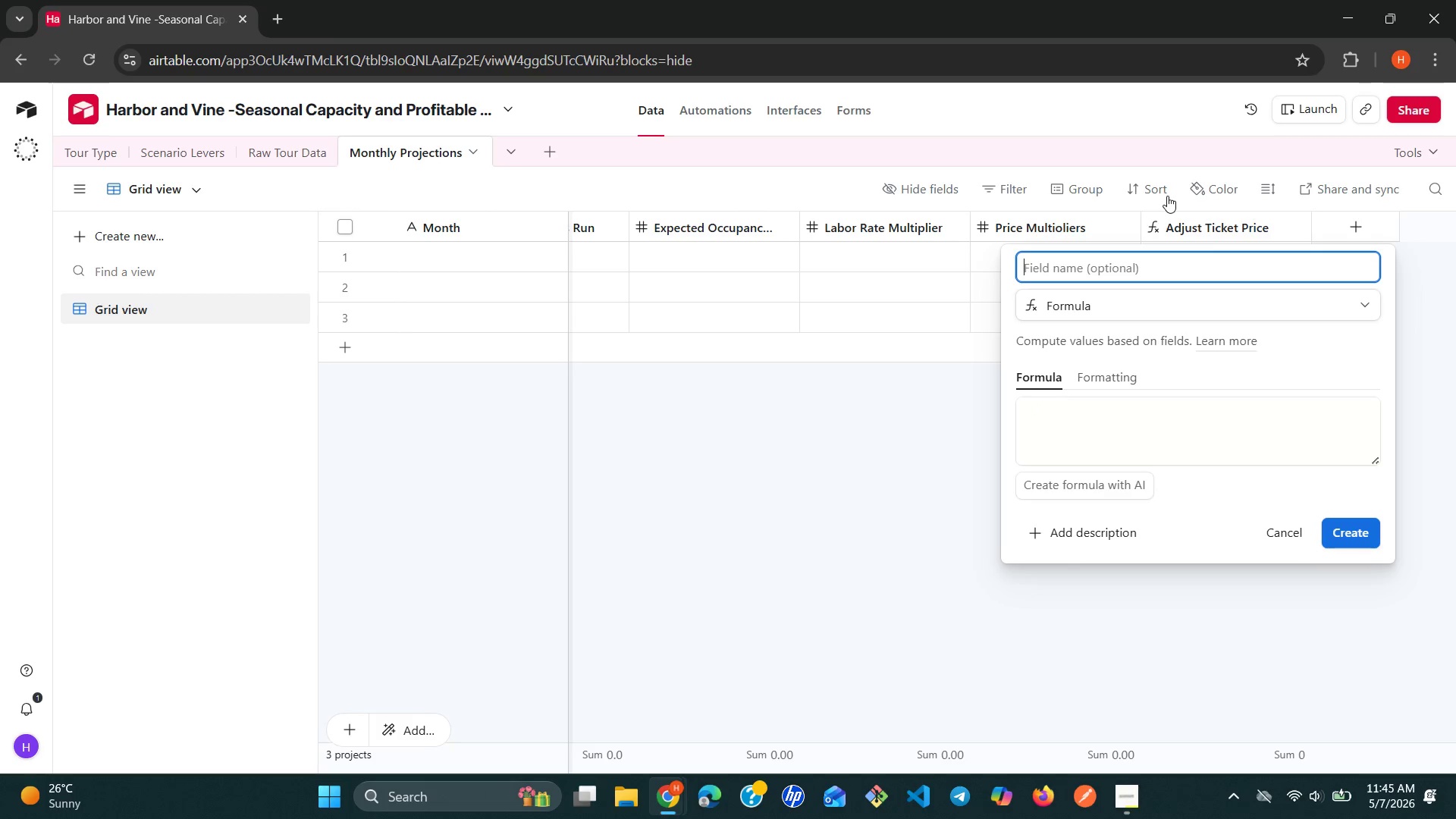 
type(Project )
 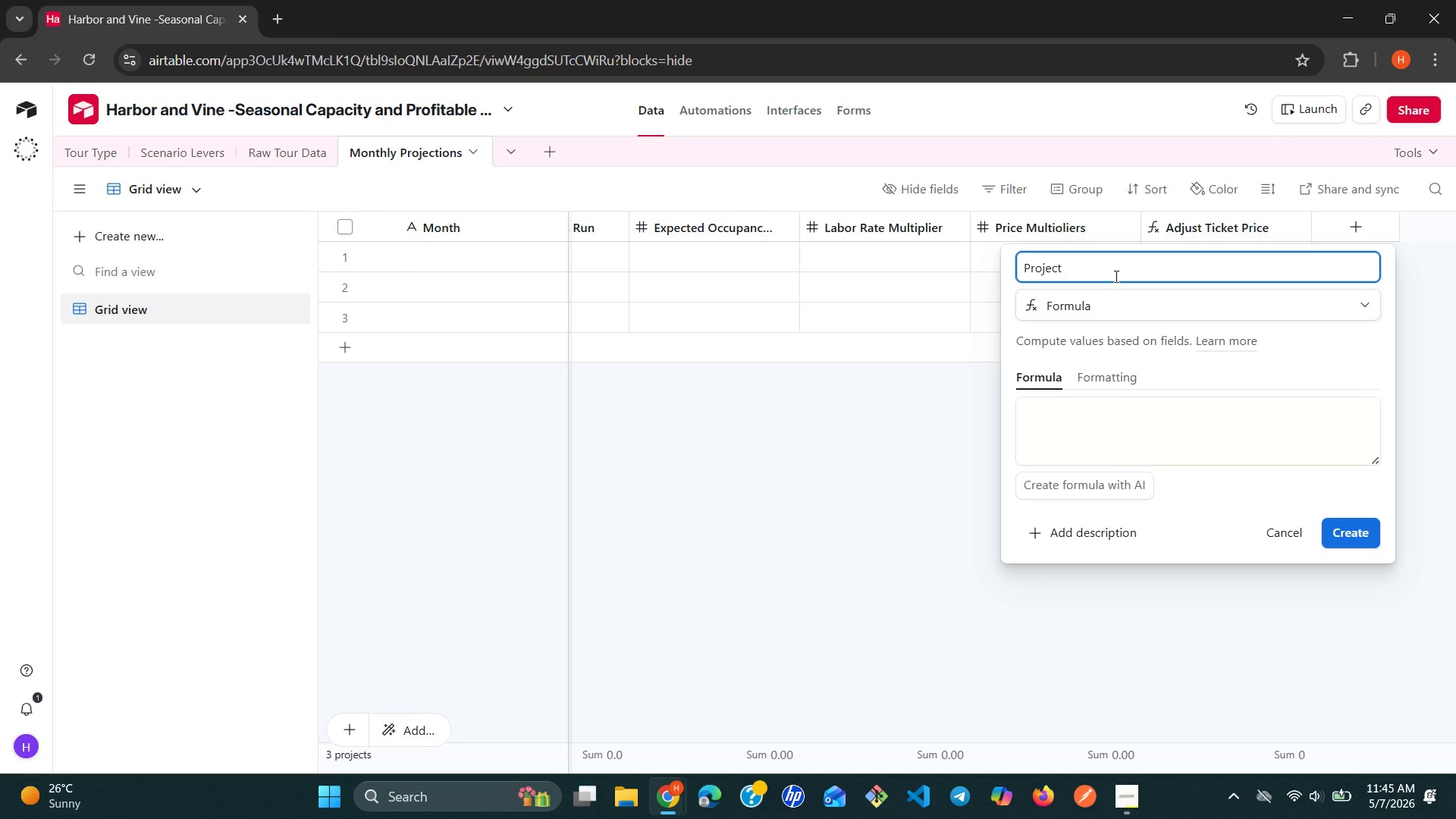 
wait(6.36)
 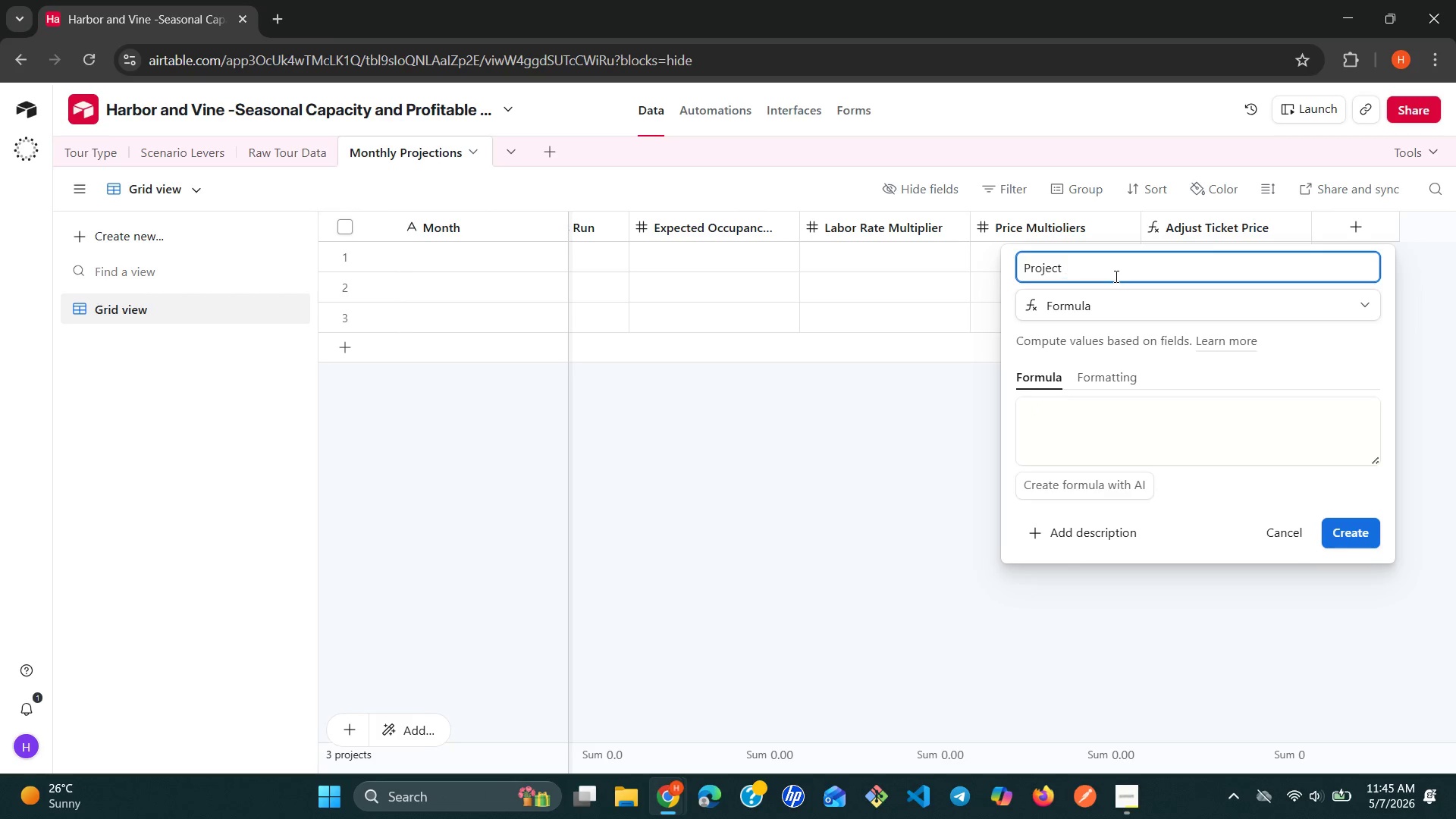 
type(r)
key(Backspace)
type(ed b)
key(Backspace)
type(Booking P)
 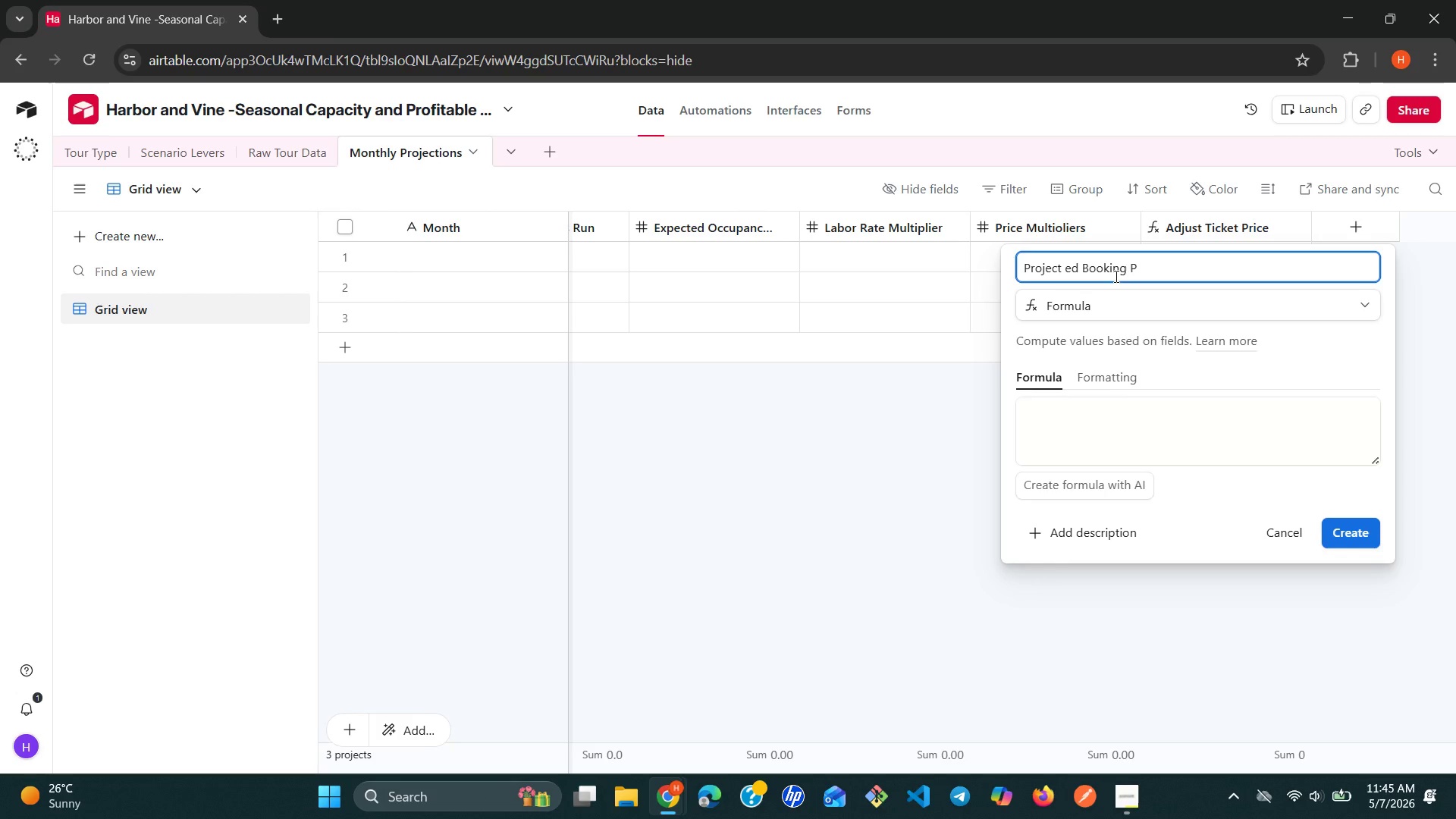 
type(er Tour)
 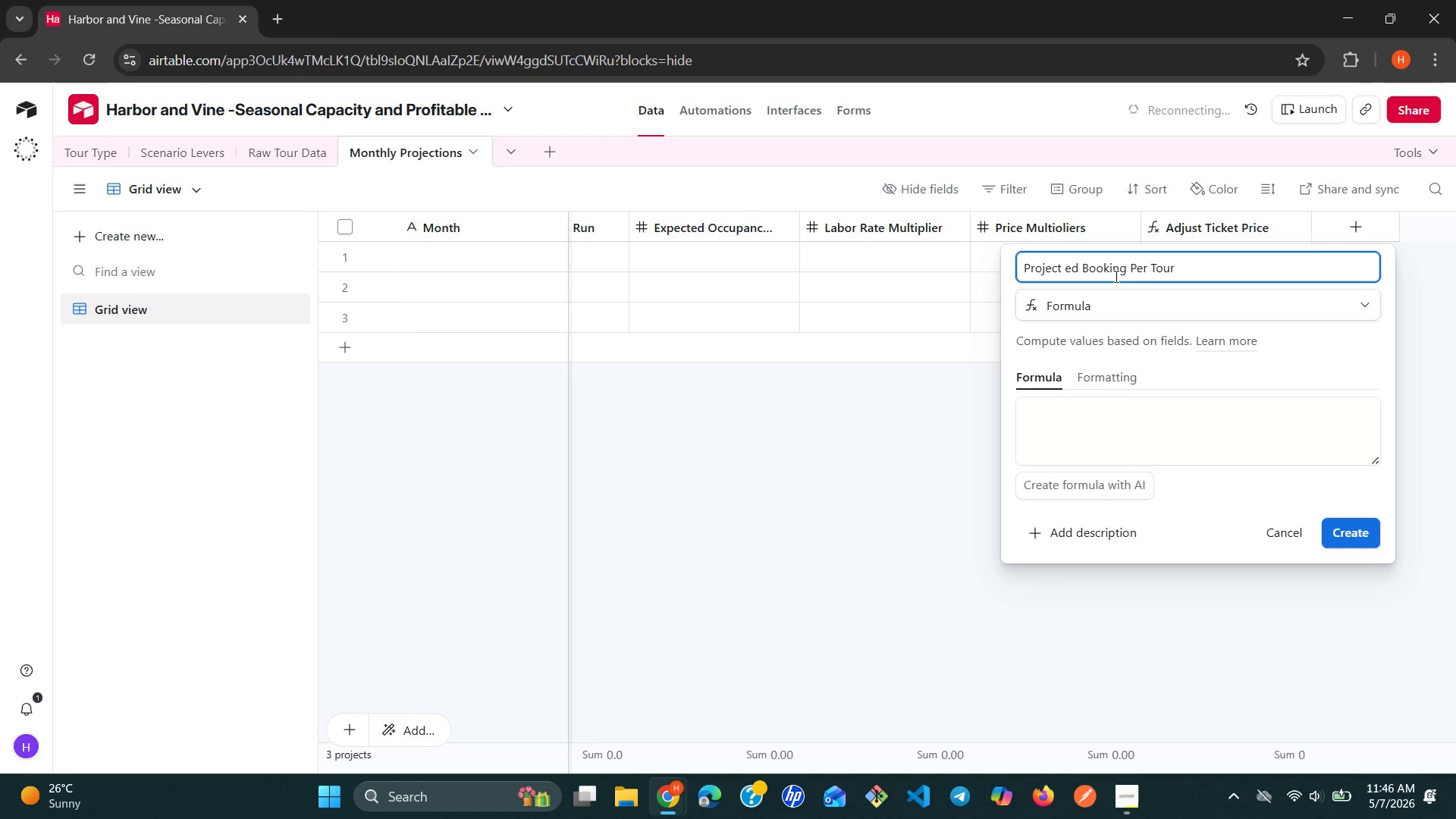 
wait(10.97)
 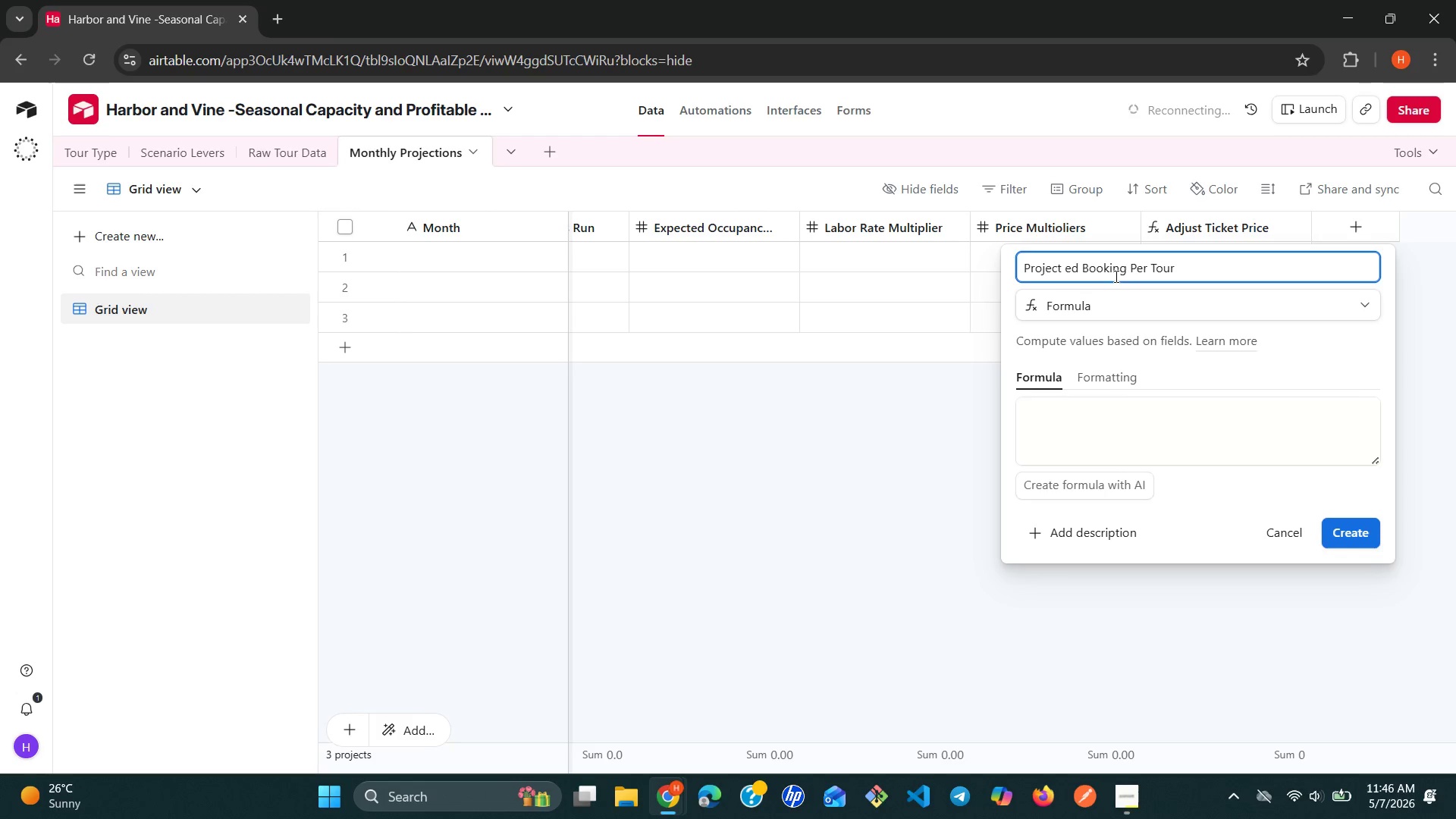 
left_click([1082, 416])
 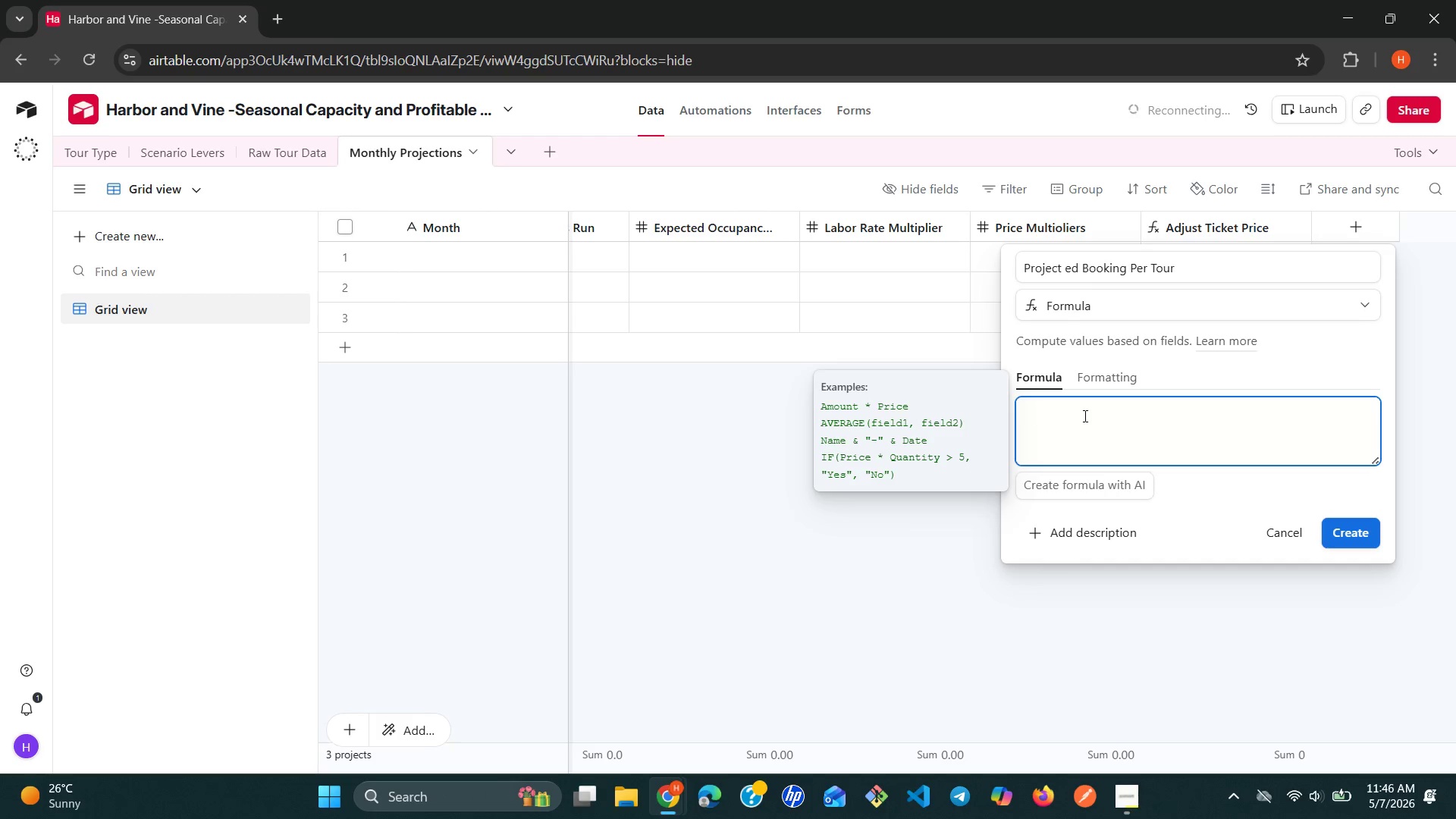 
type(E)
key(Backspace)
type(rou)
 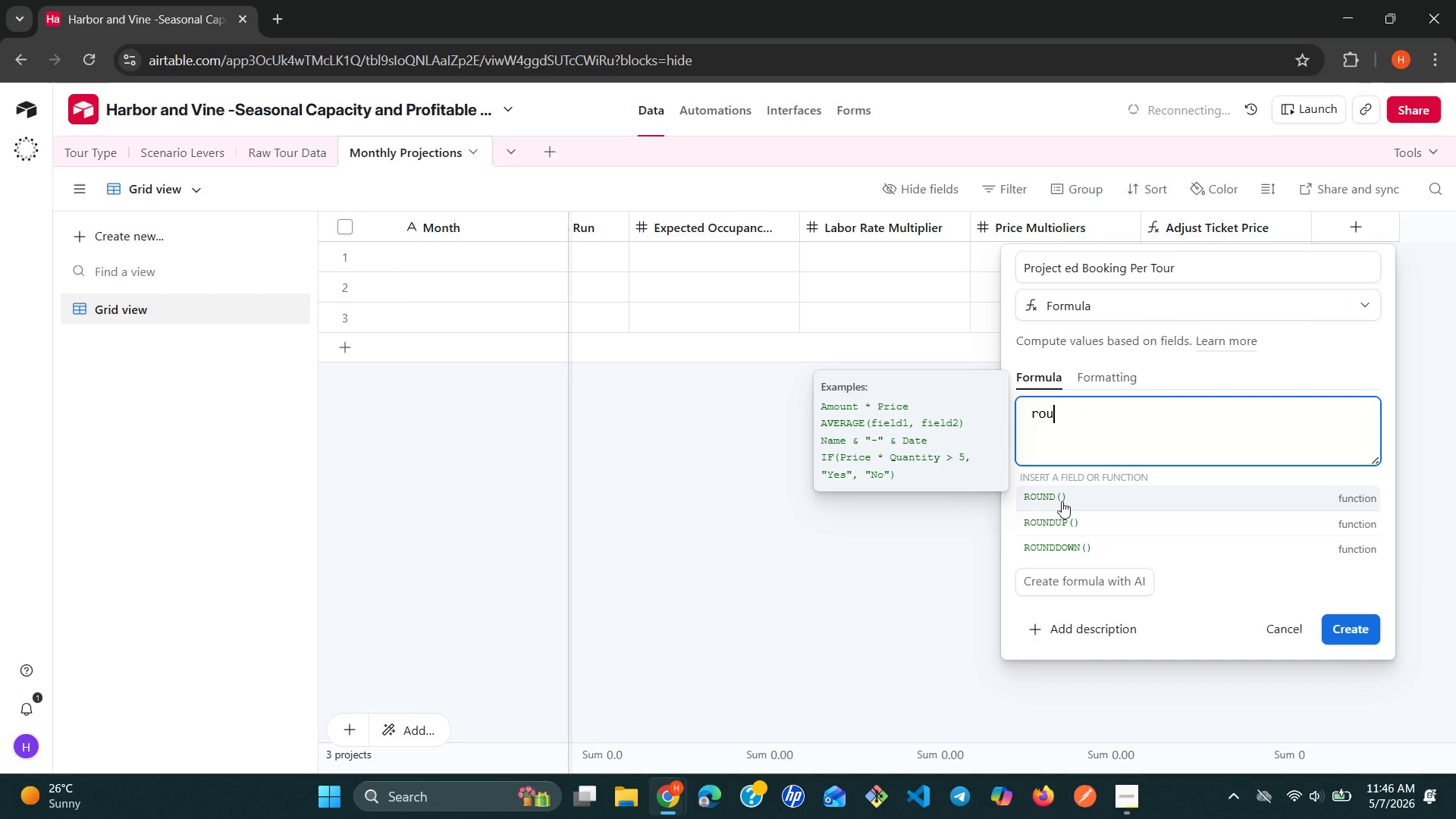 
left_click([1059, 497])
 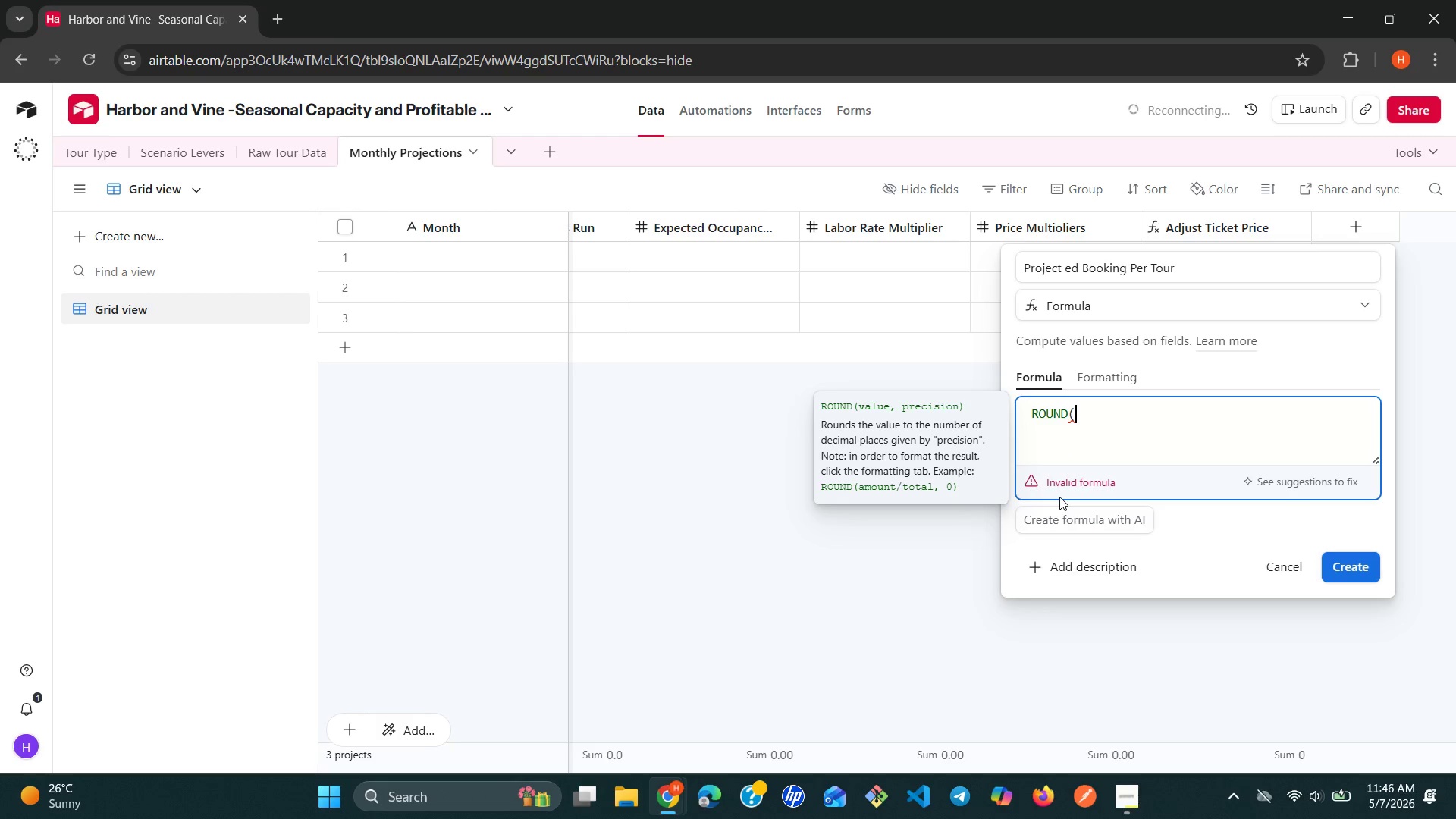 
wait(9.98)
 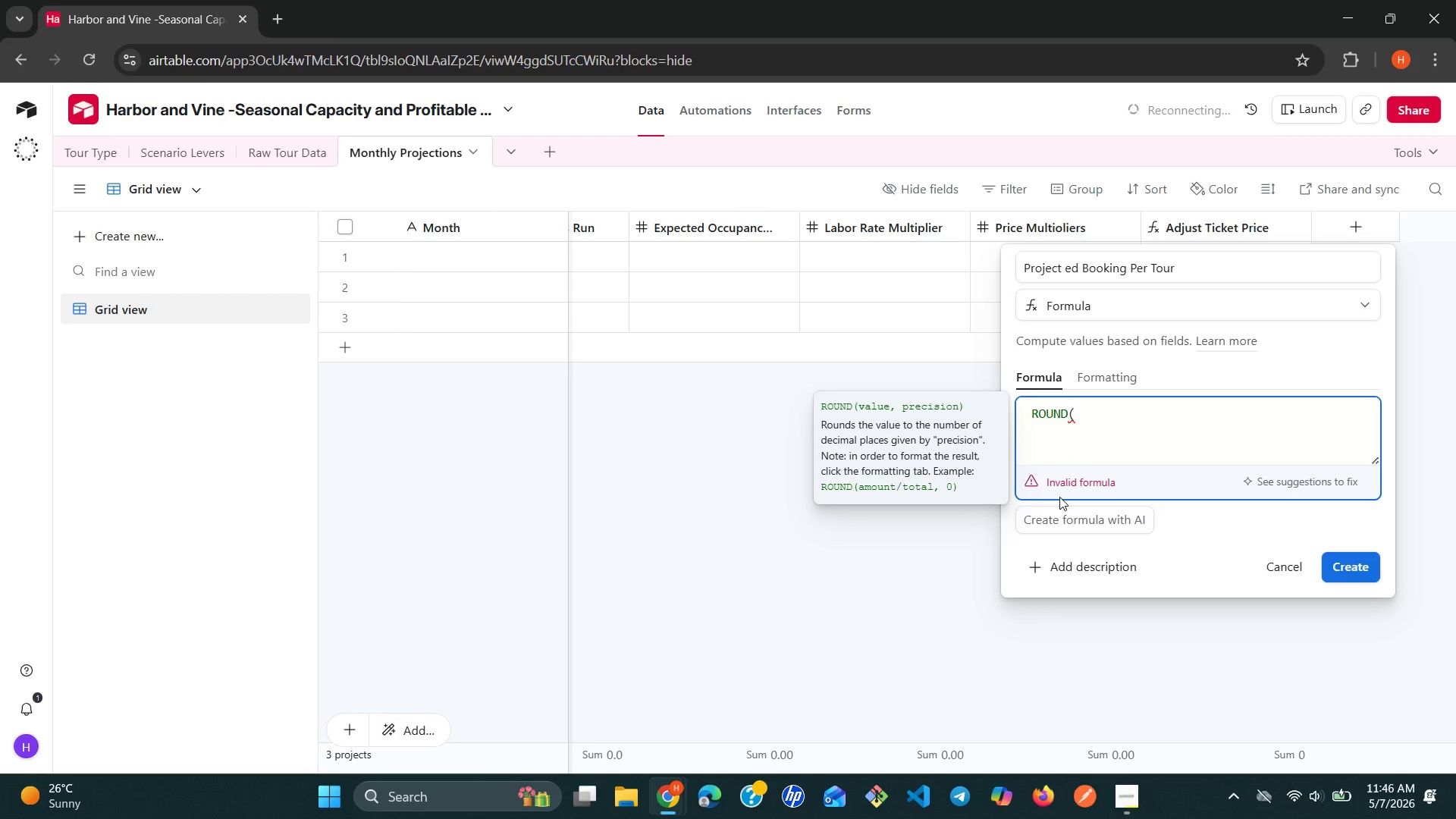 
key(Shift+0)
 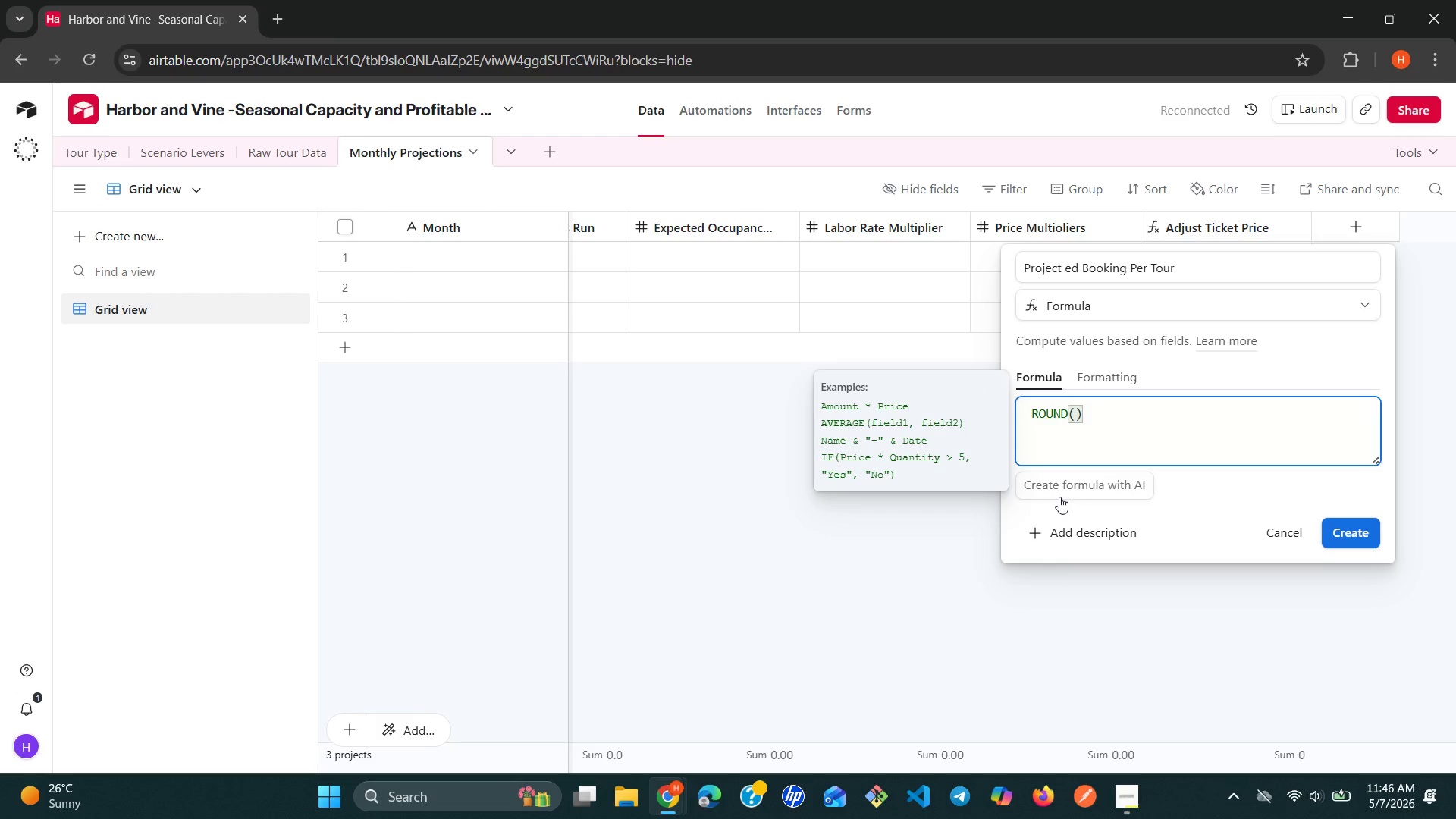 
key(ArrowLeft)
 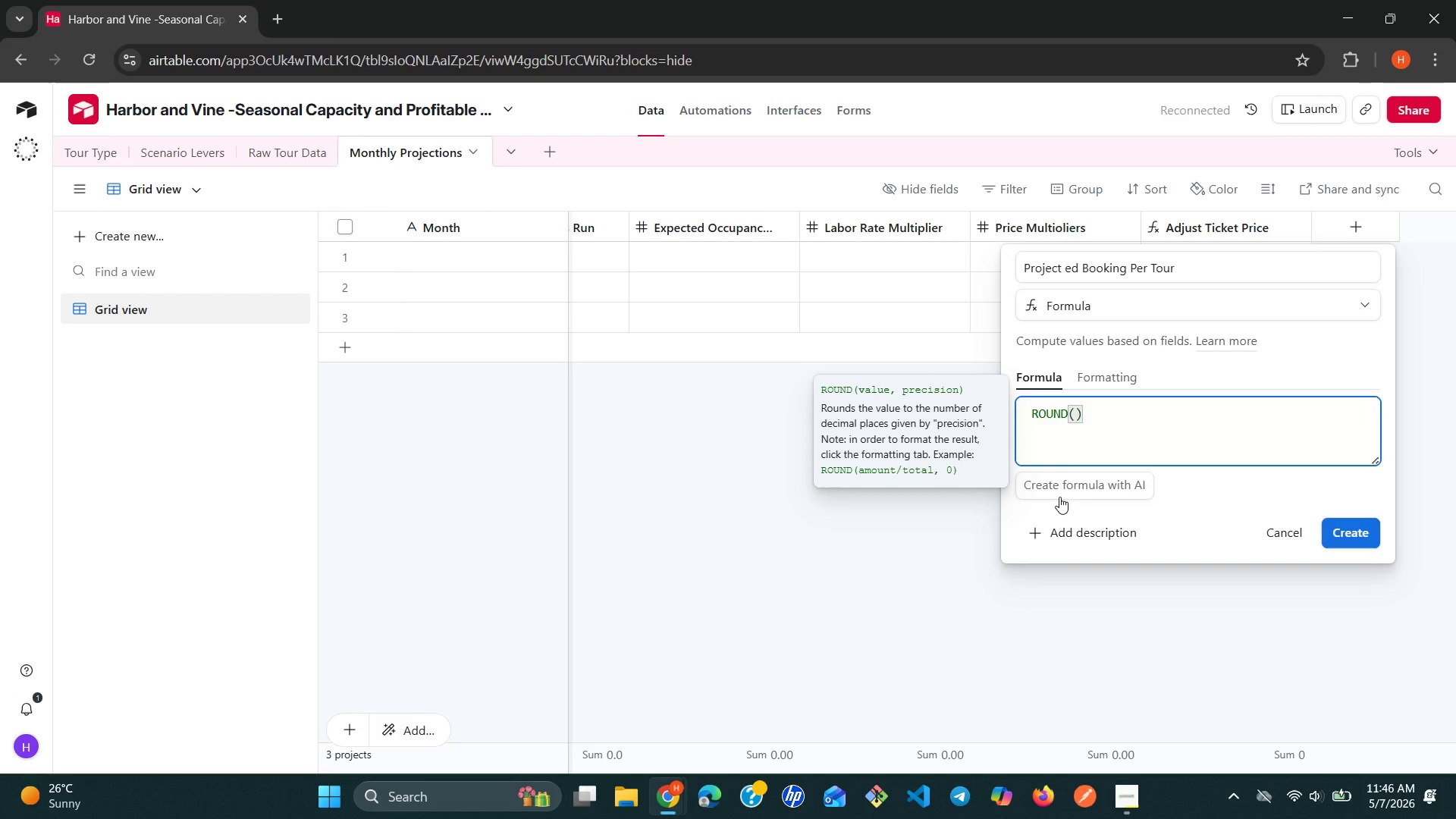 
key(Shift+BracketLeft)
 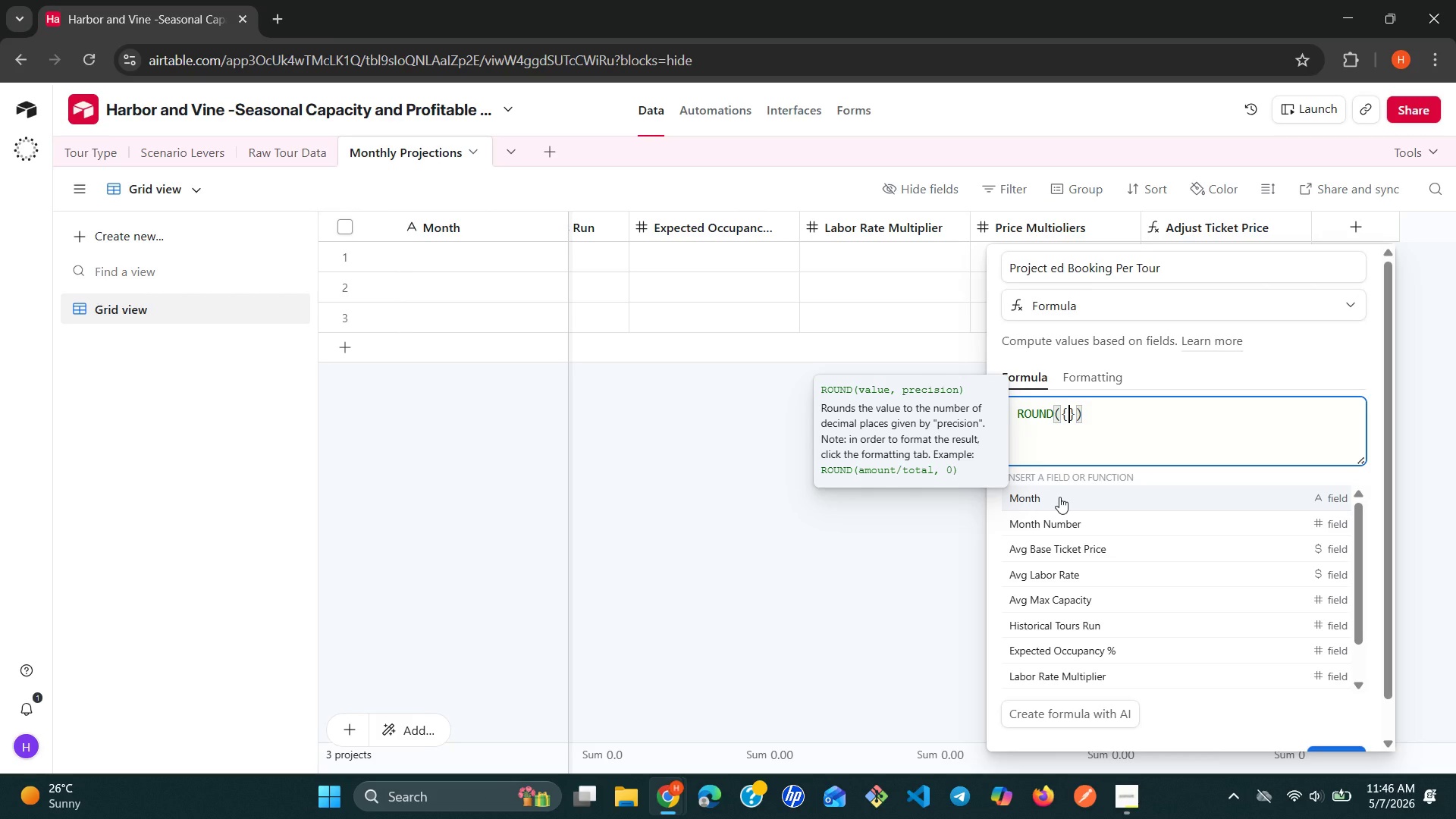 
wait(8.2)
 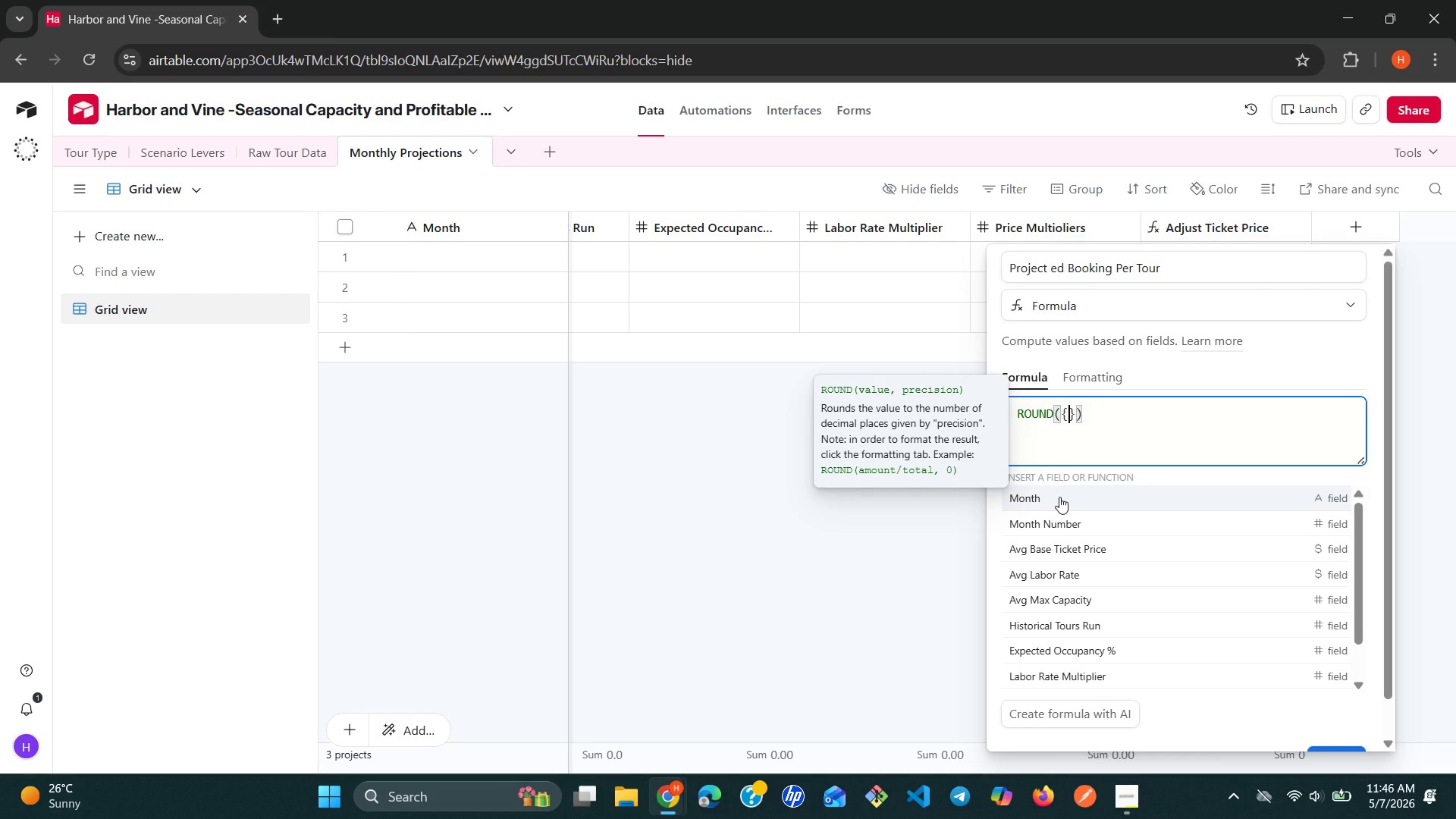 
type(av)
 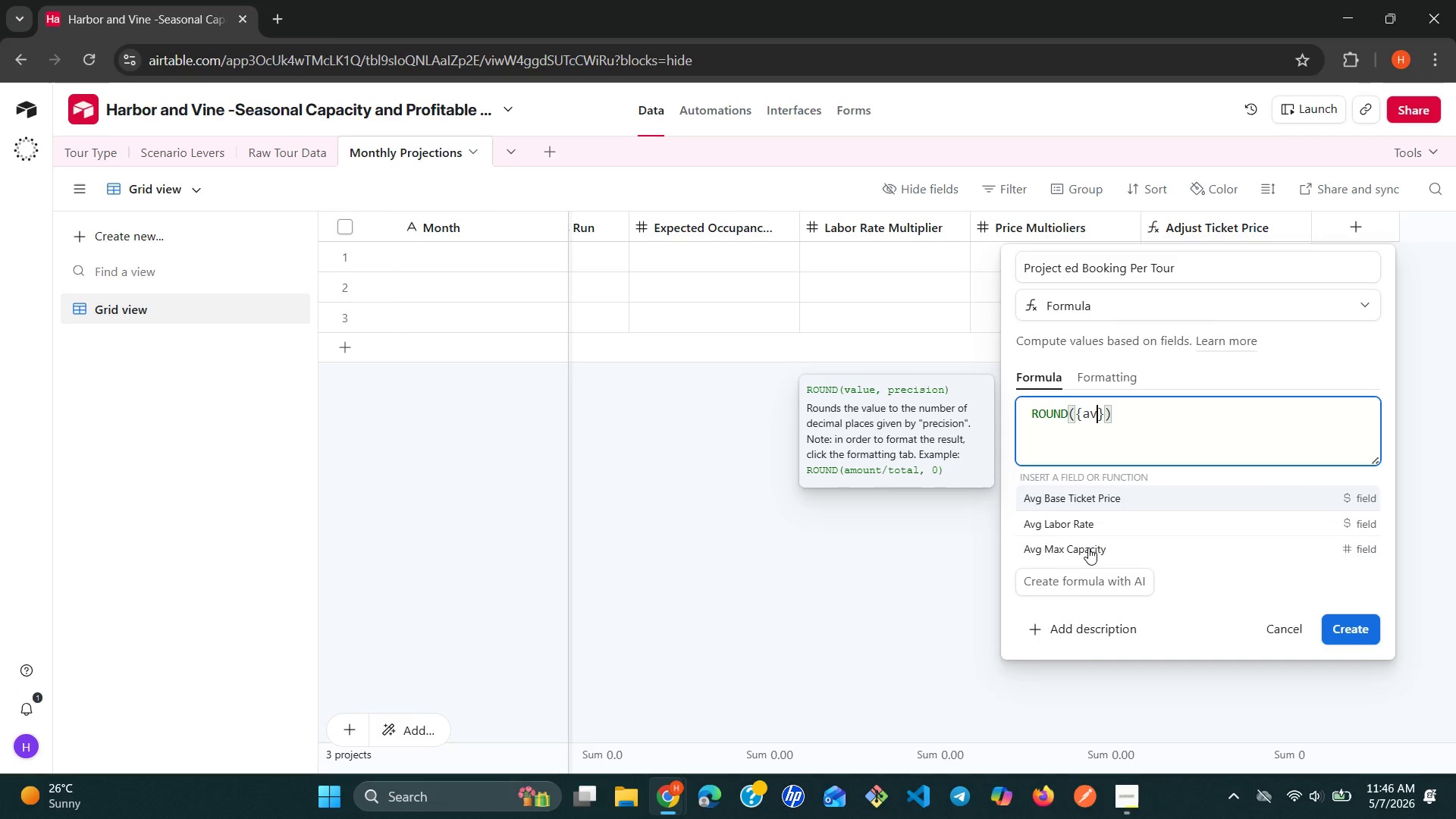 
left_click([1088, 548])
 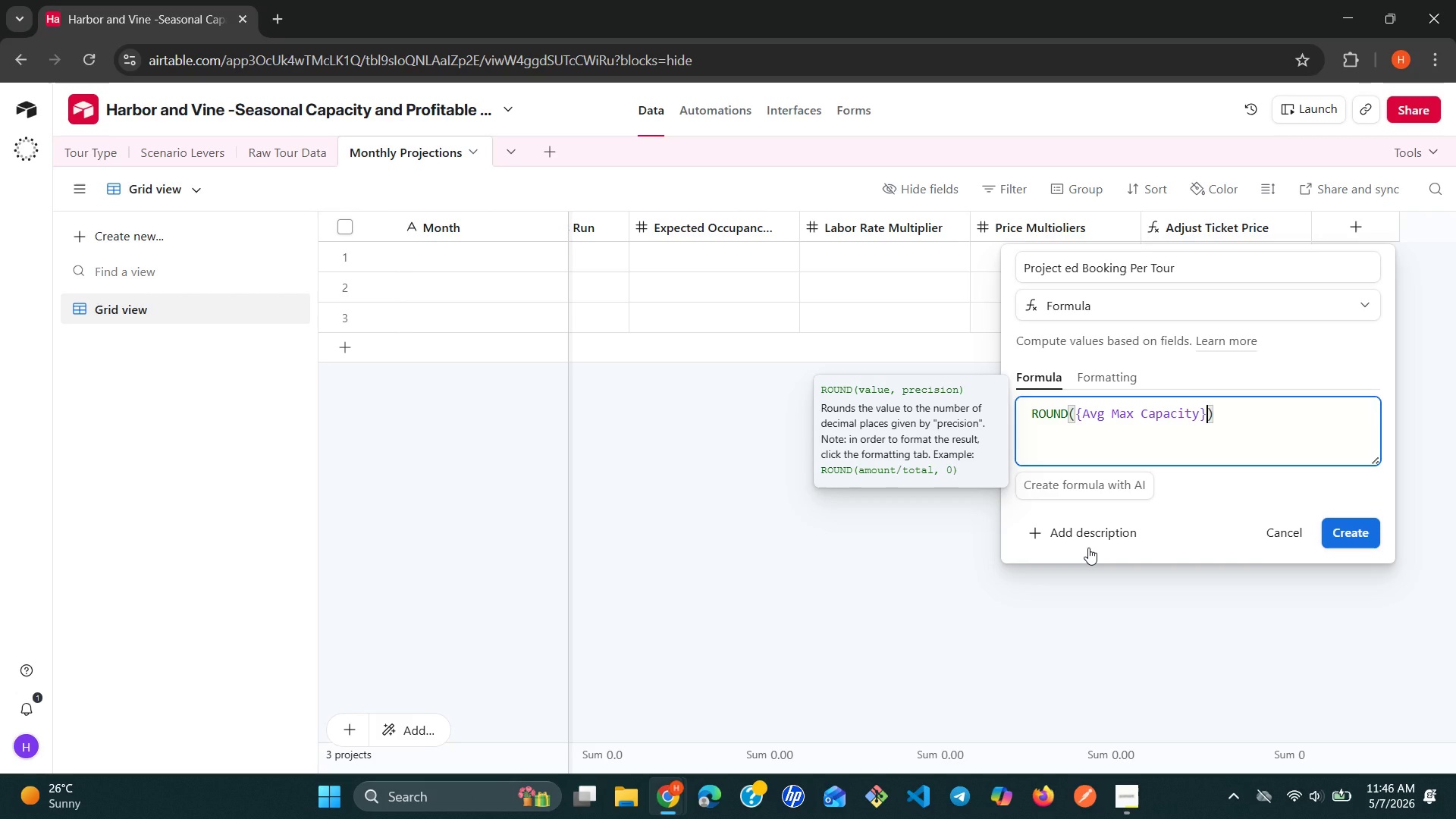 
key(Space)
 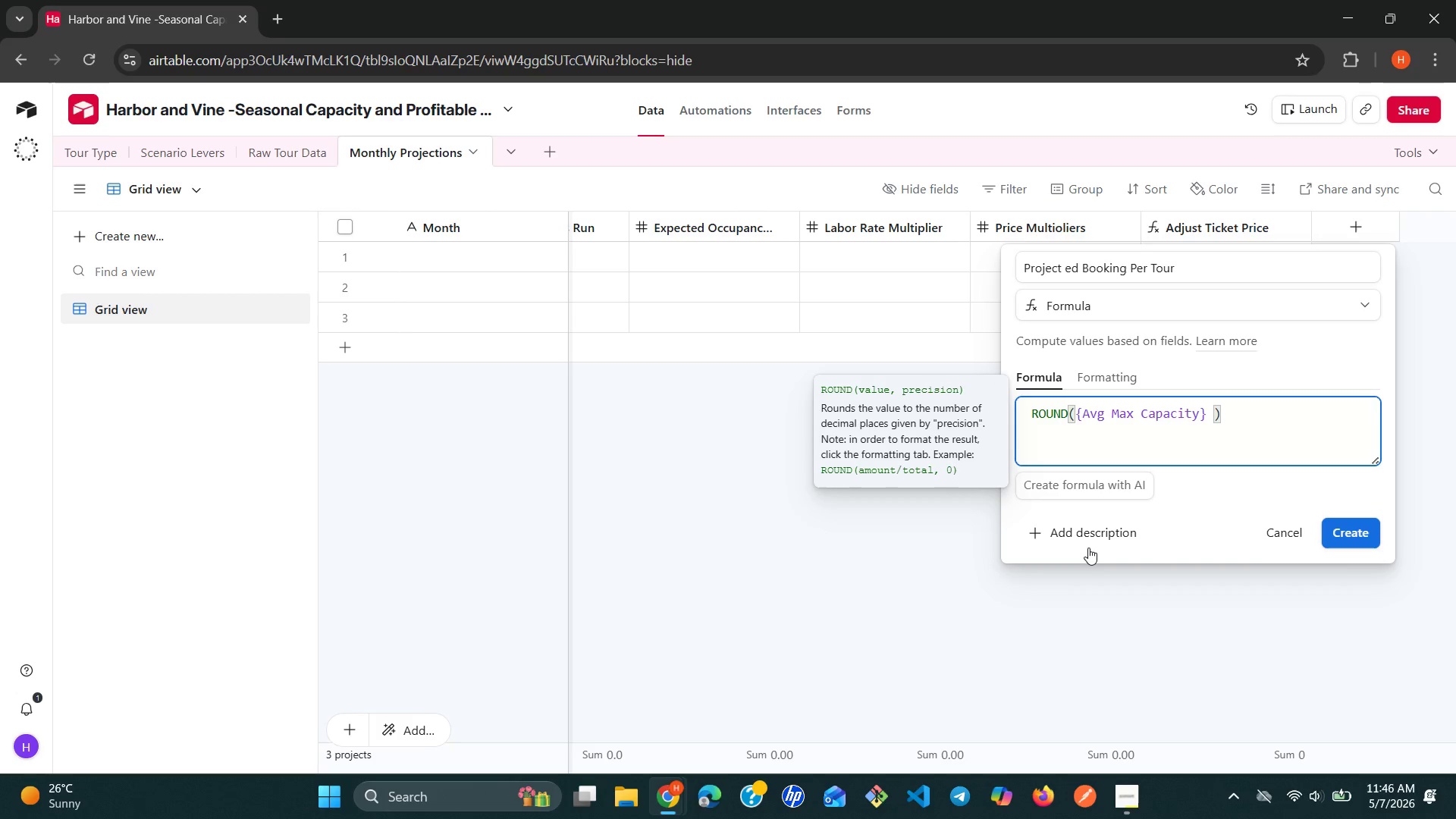 
key(Shift+8)
 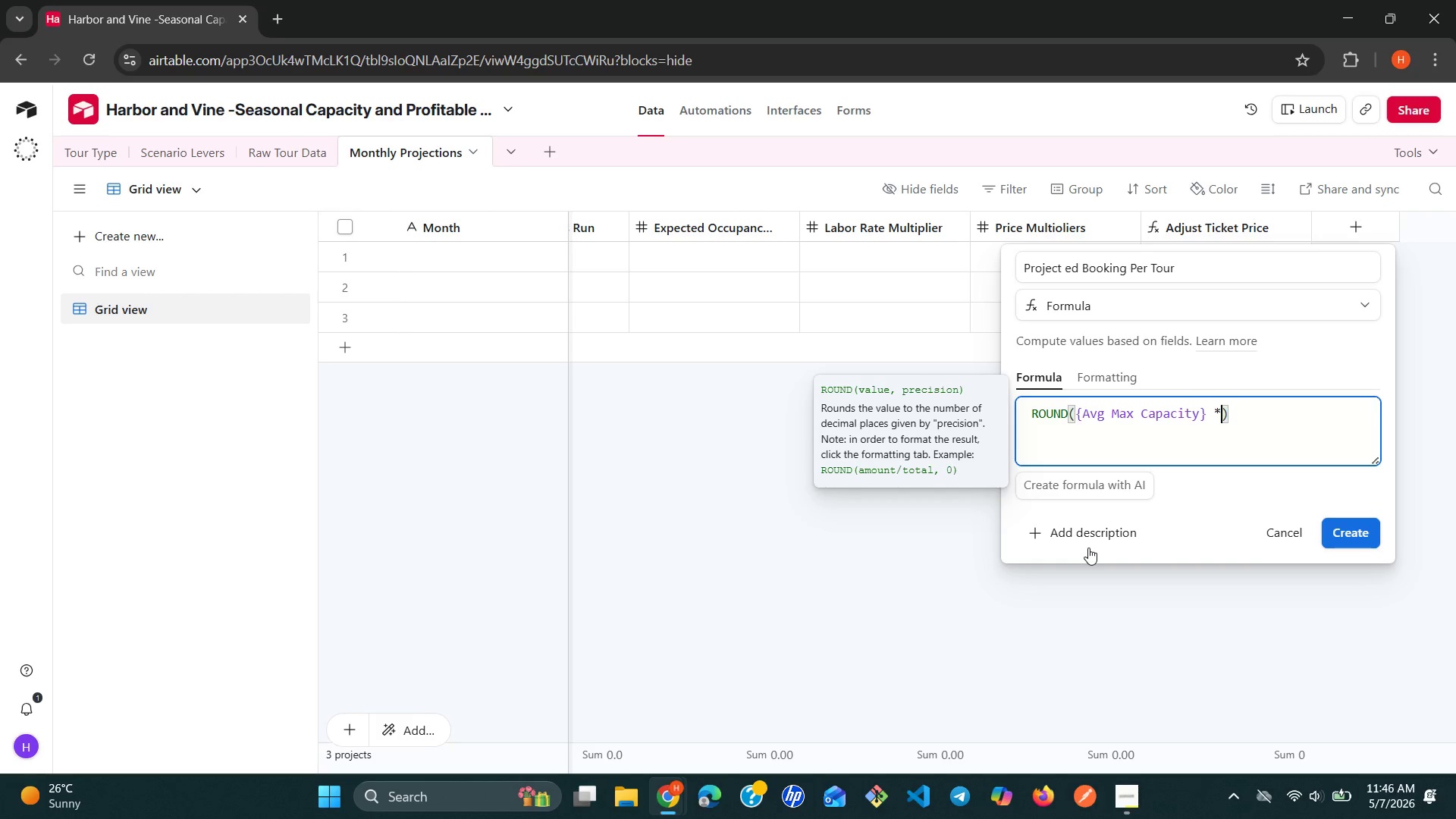 
wait(5.23)
 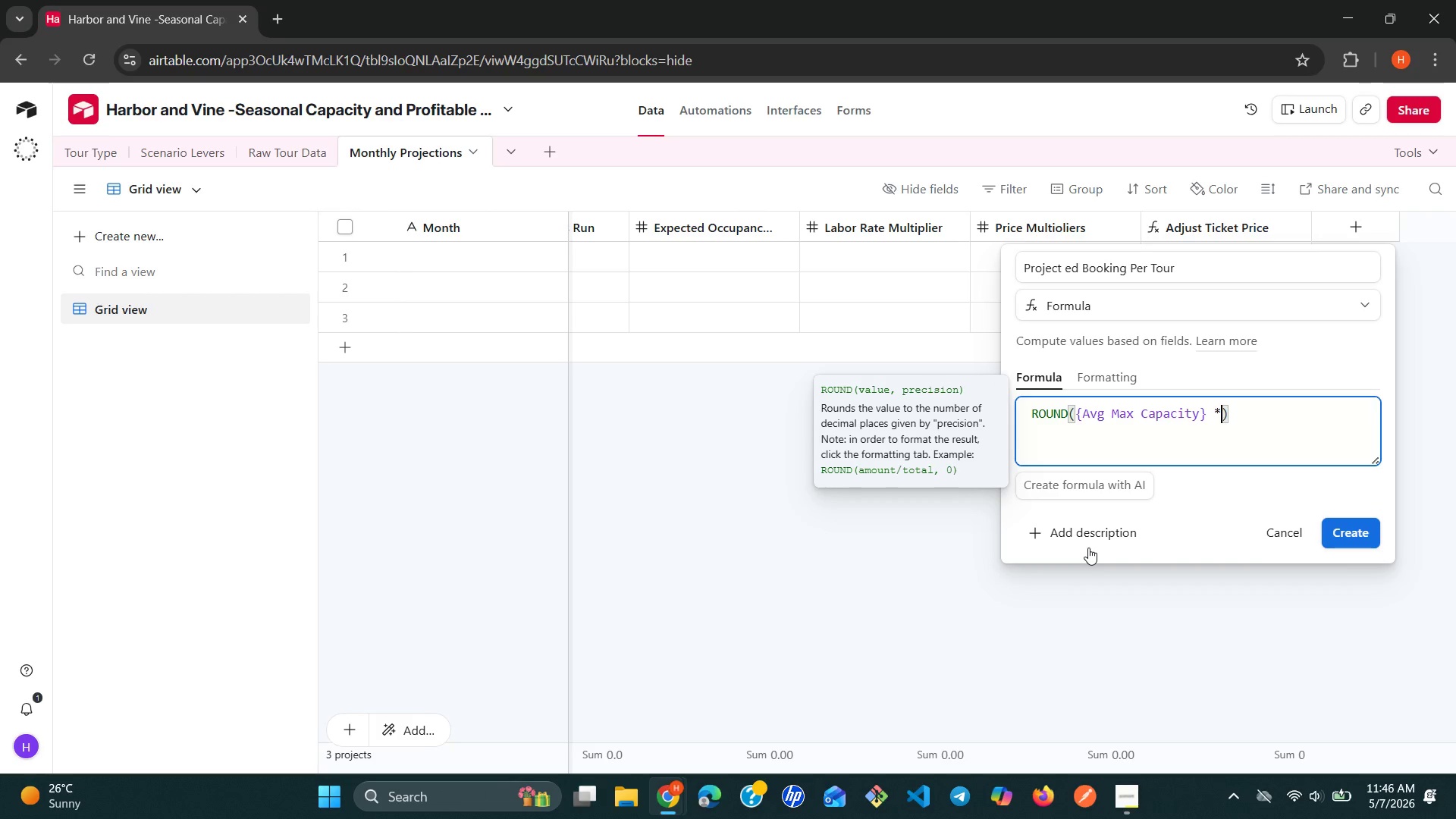 
type( {ex)
 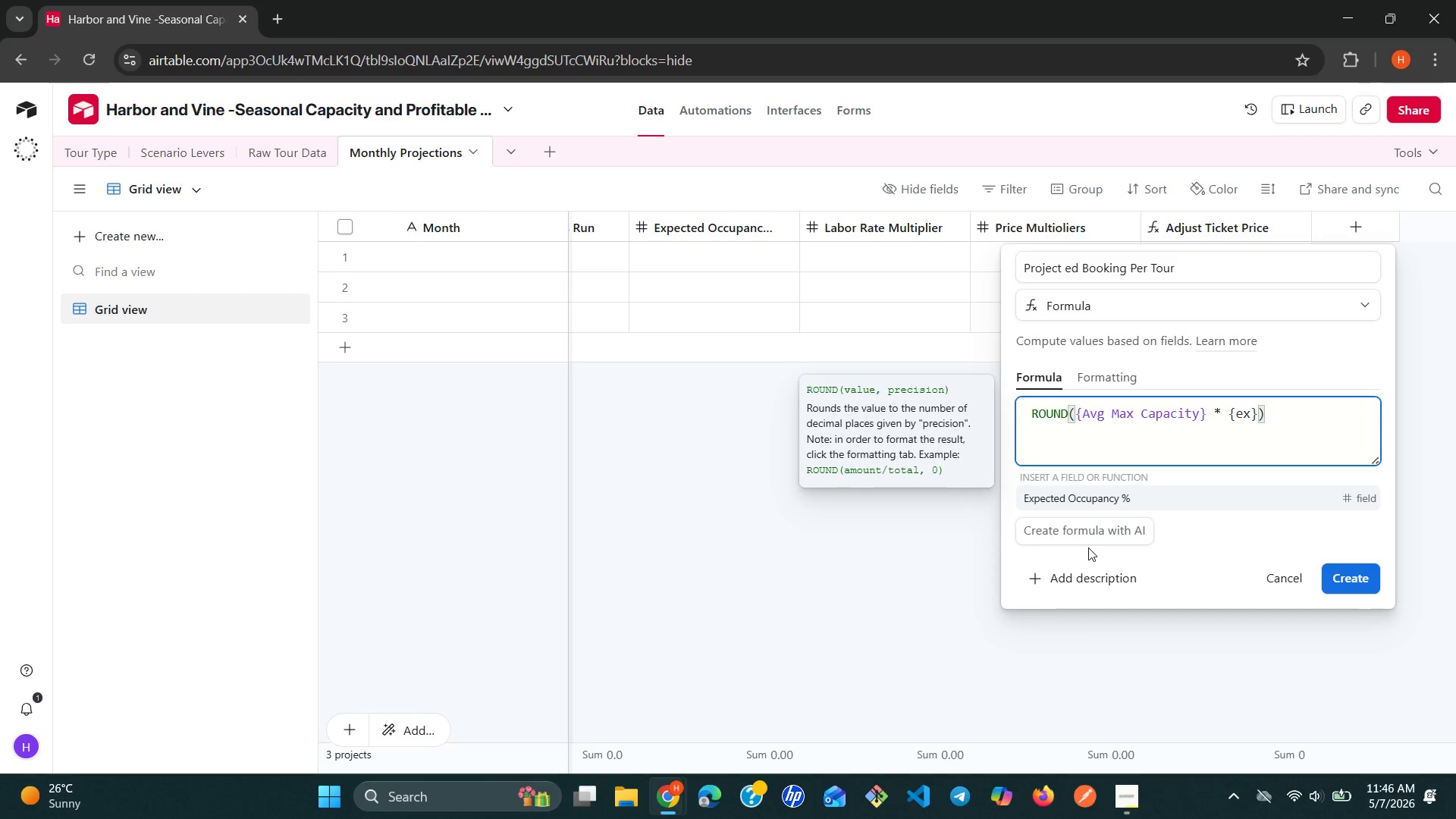 
left_click([1107, 491])
 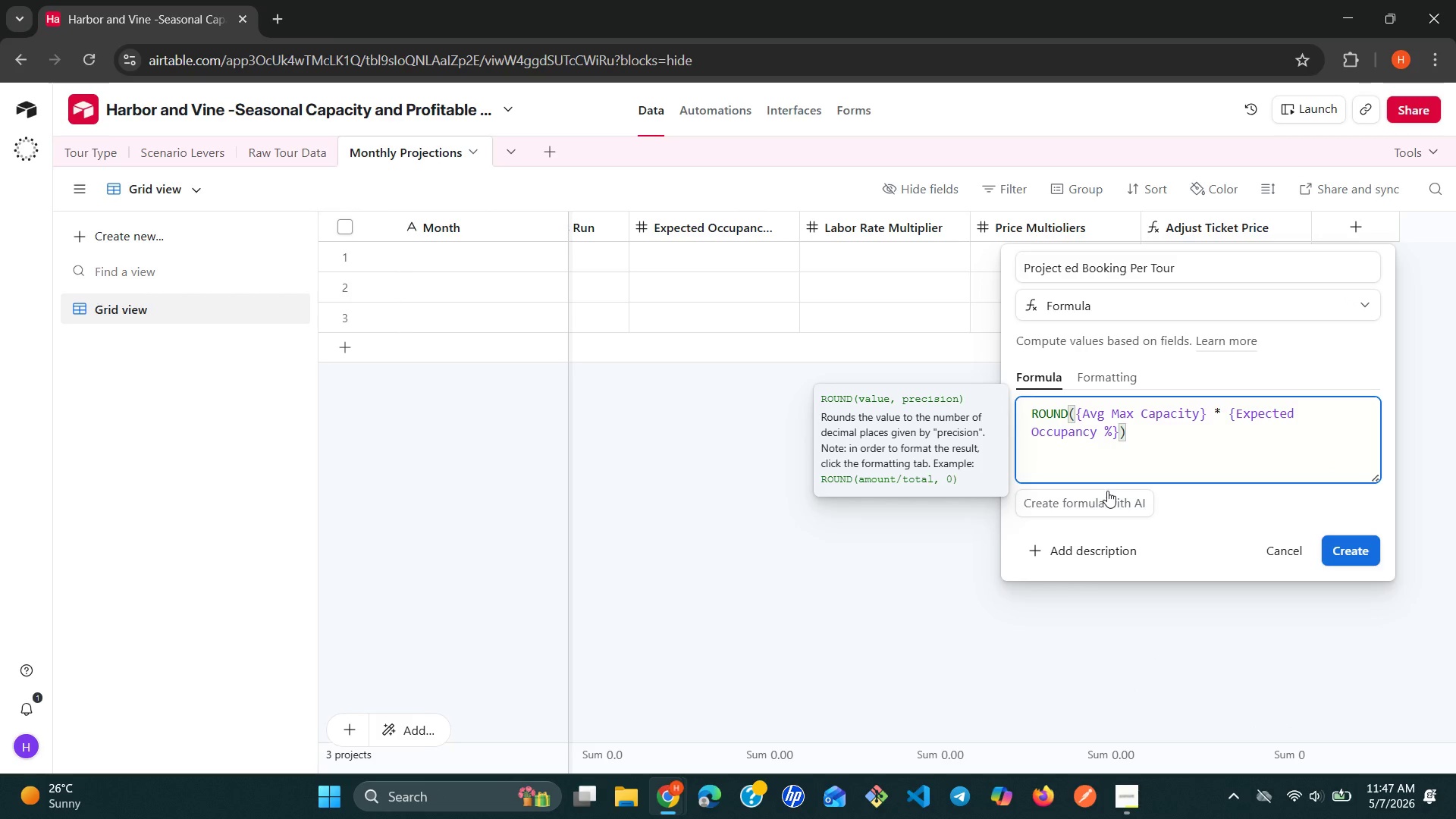 
wait(6.25)
 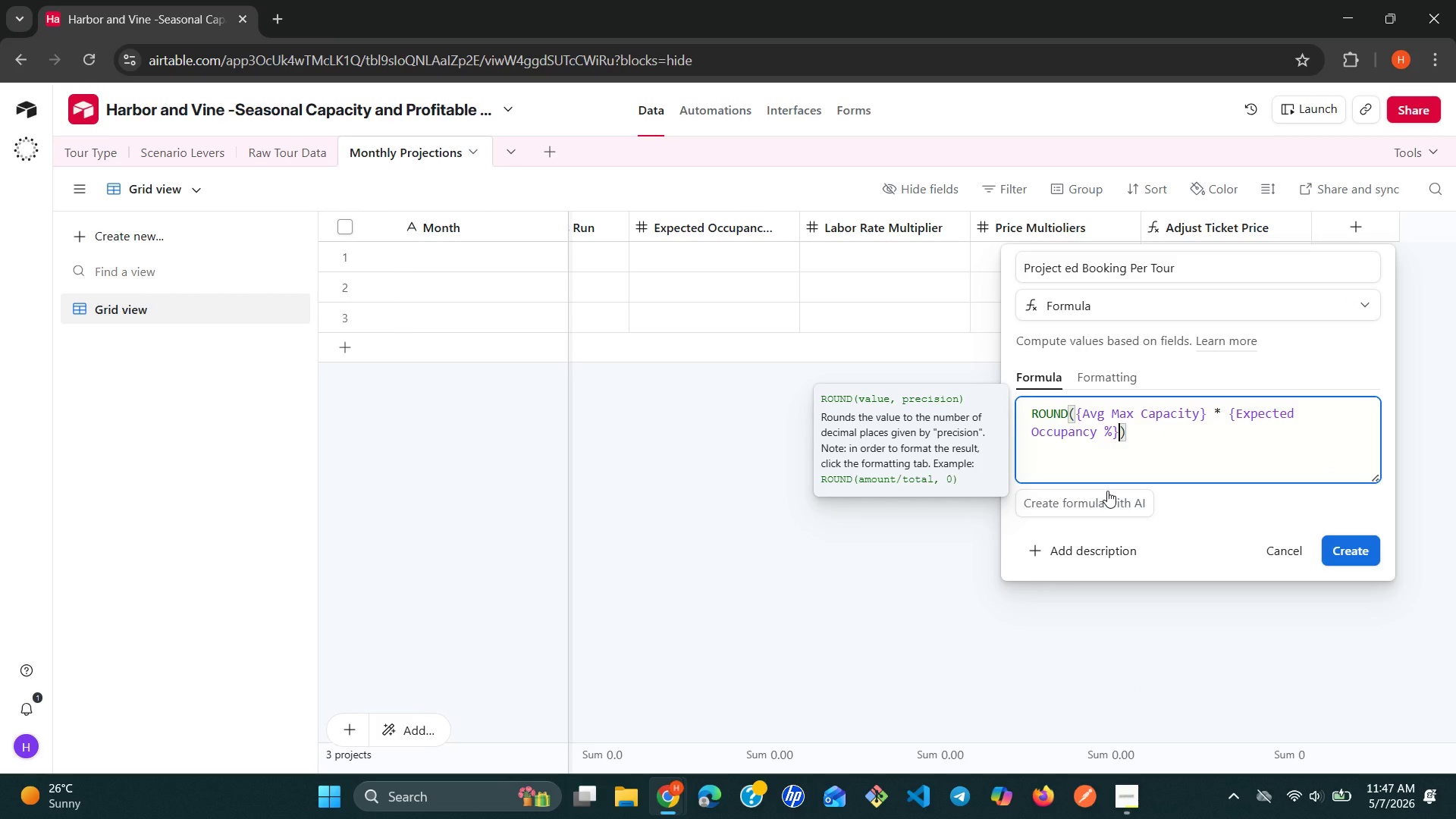 
key(Comma)
 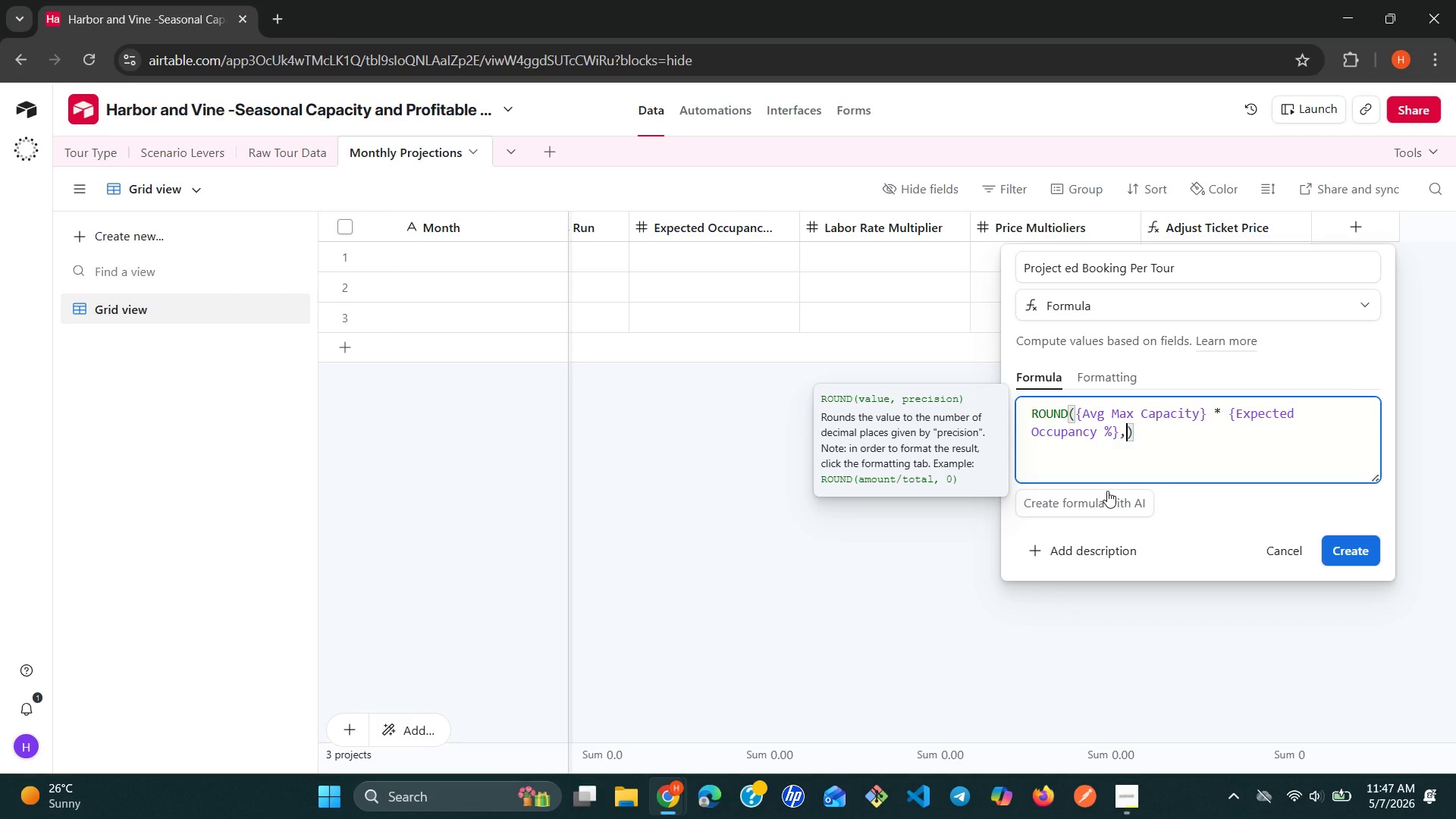 
key(Space)
 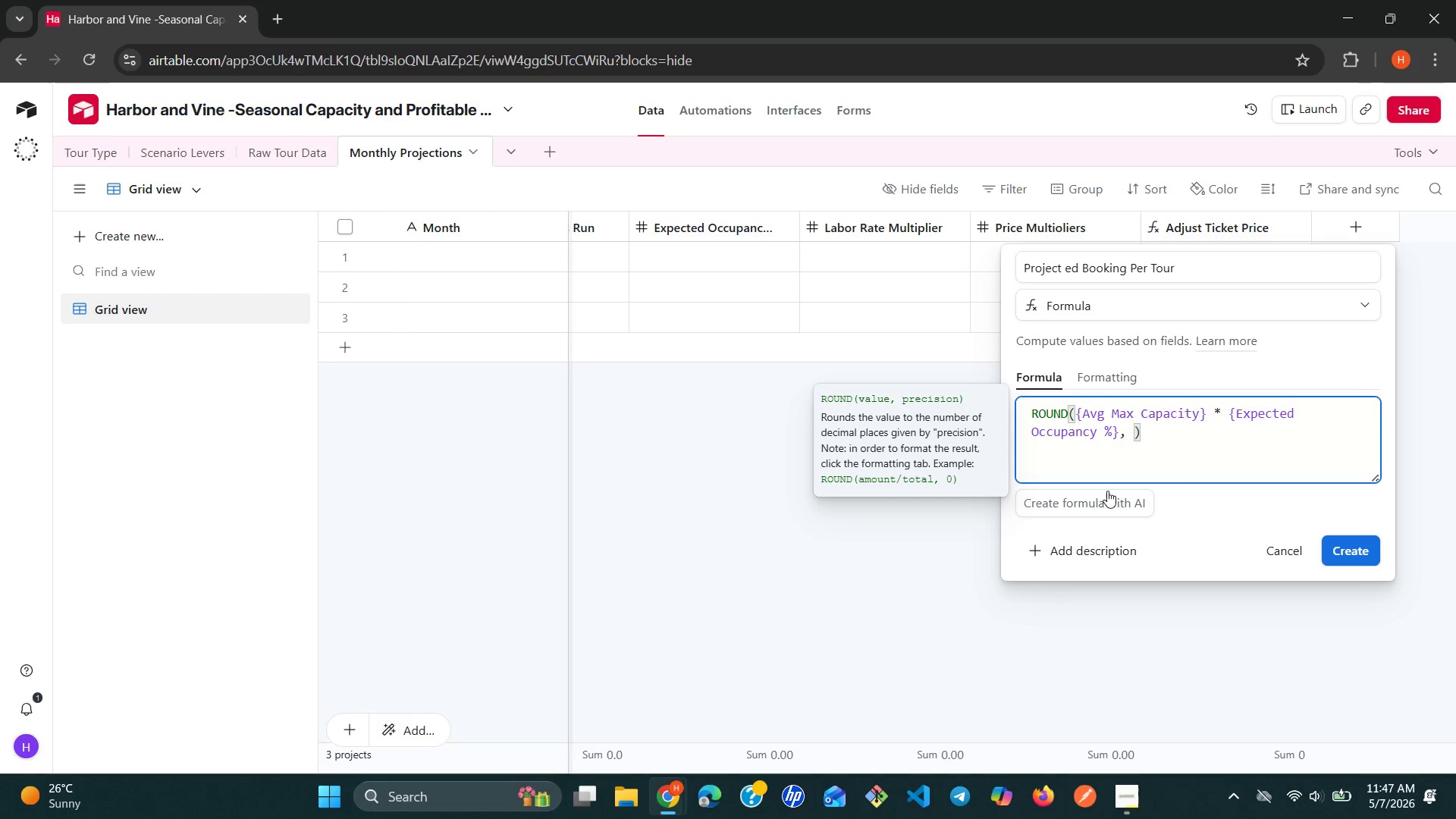 
key(0)
 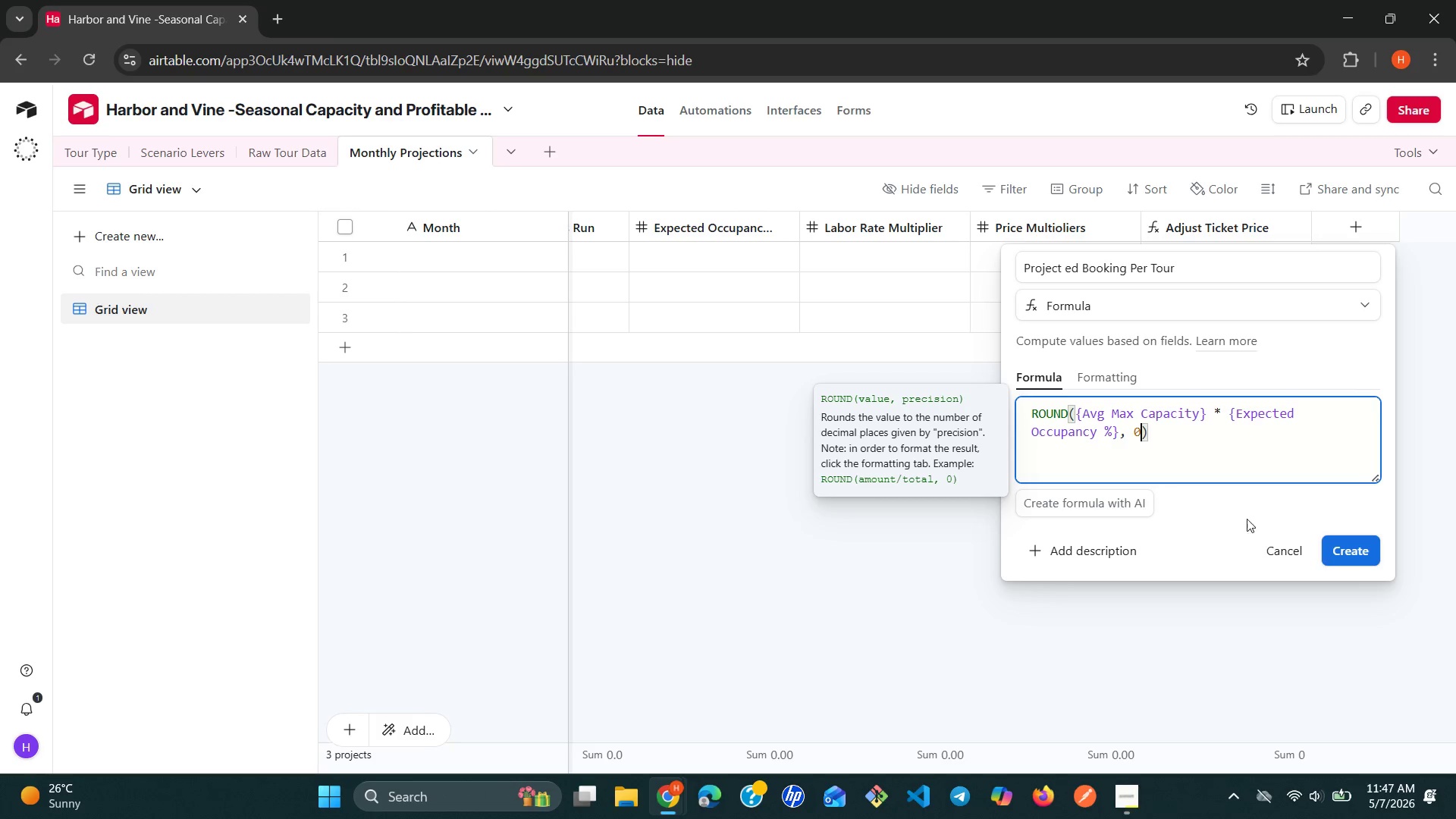 
left_click([1357, 559])
 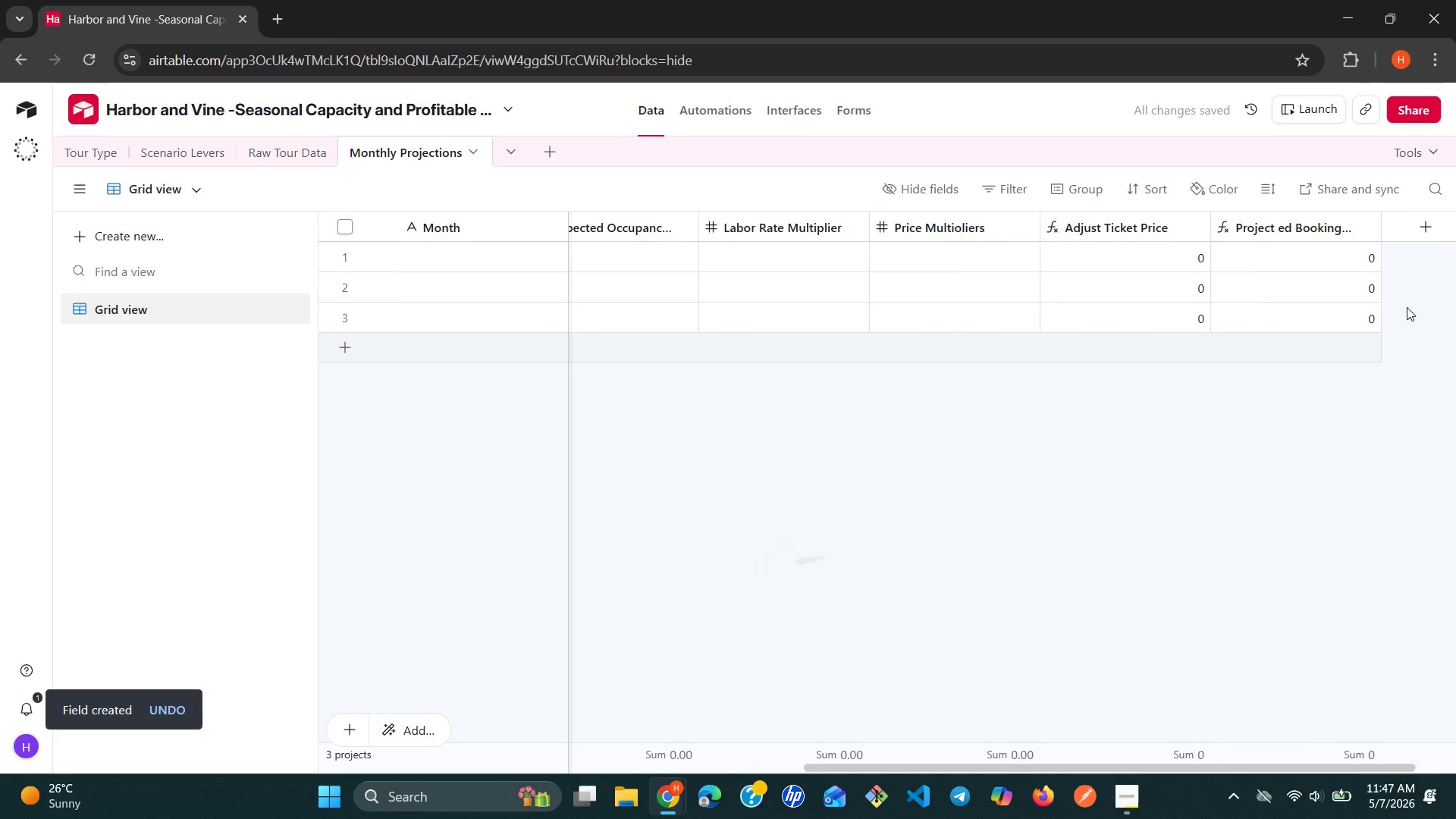 
left_click([1360, 228])
 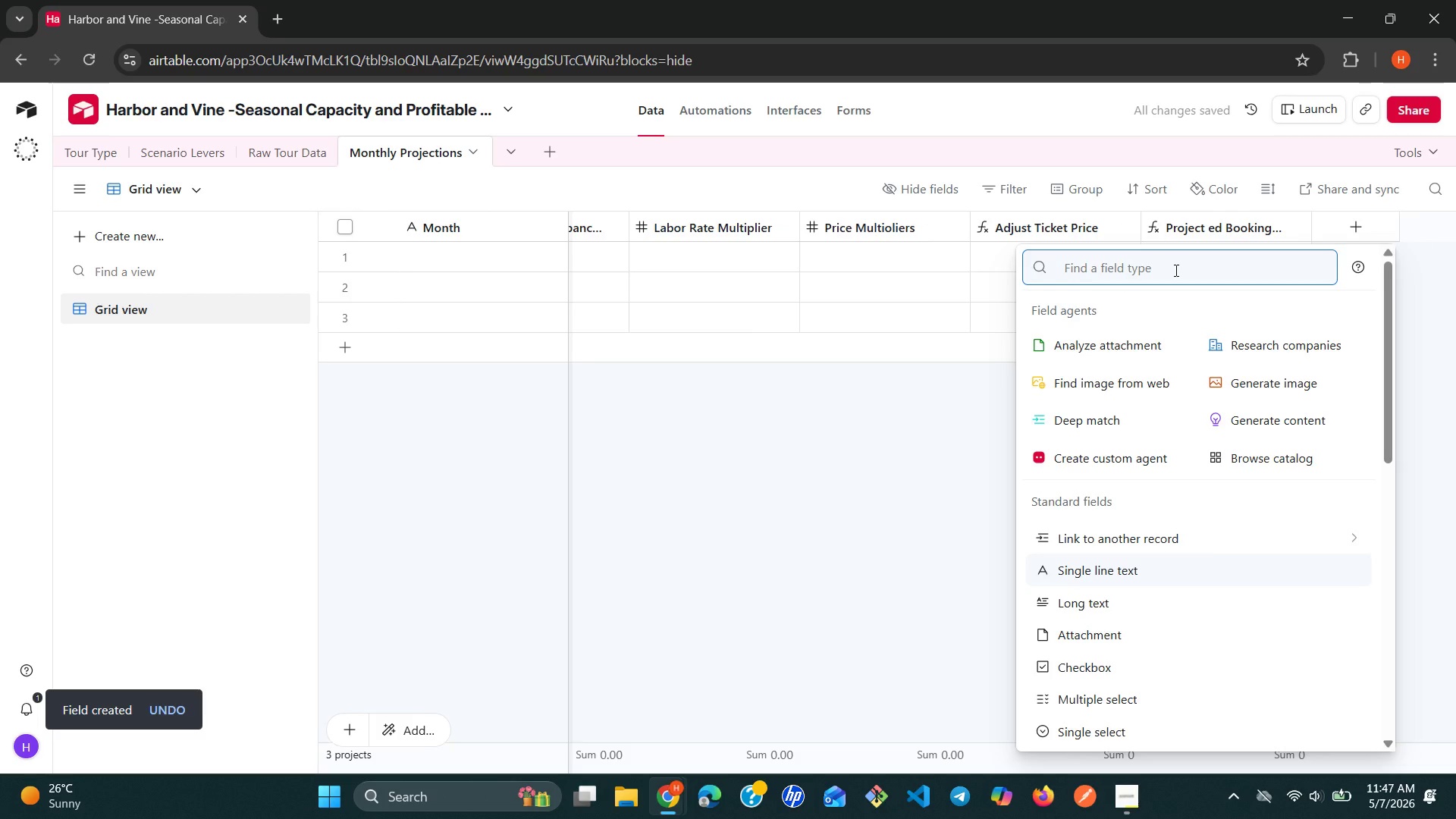 
type(for)
 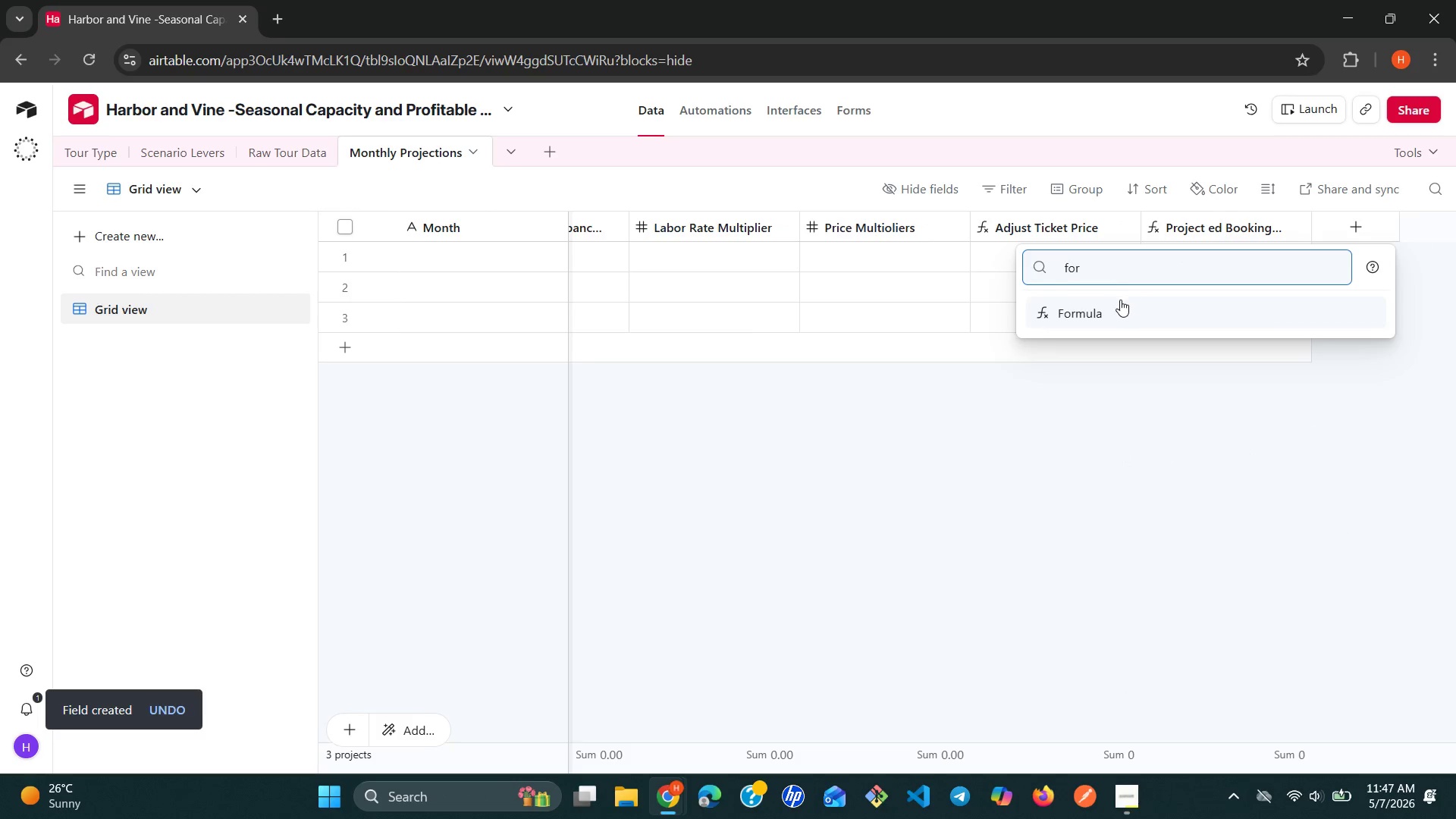 
left_click([1110, 303])
 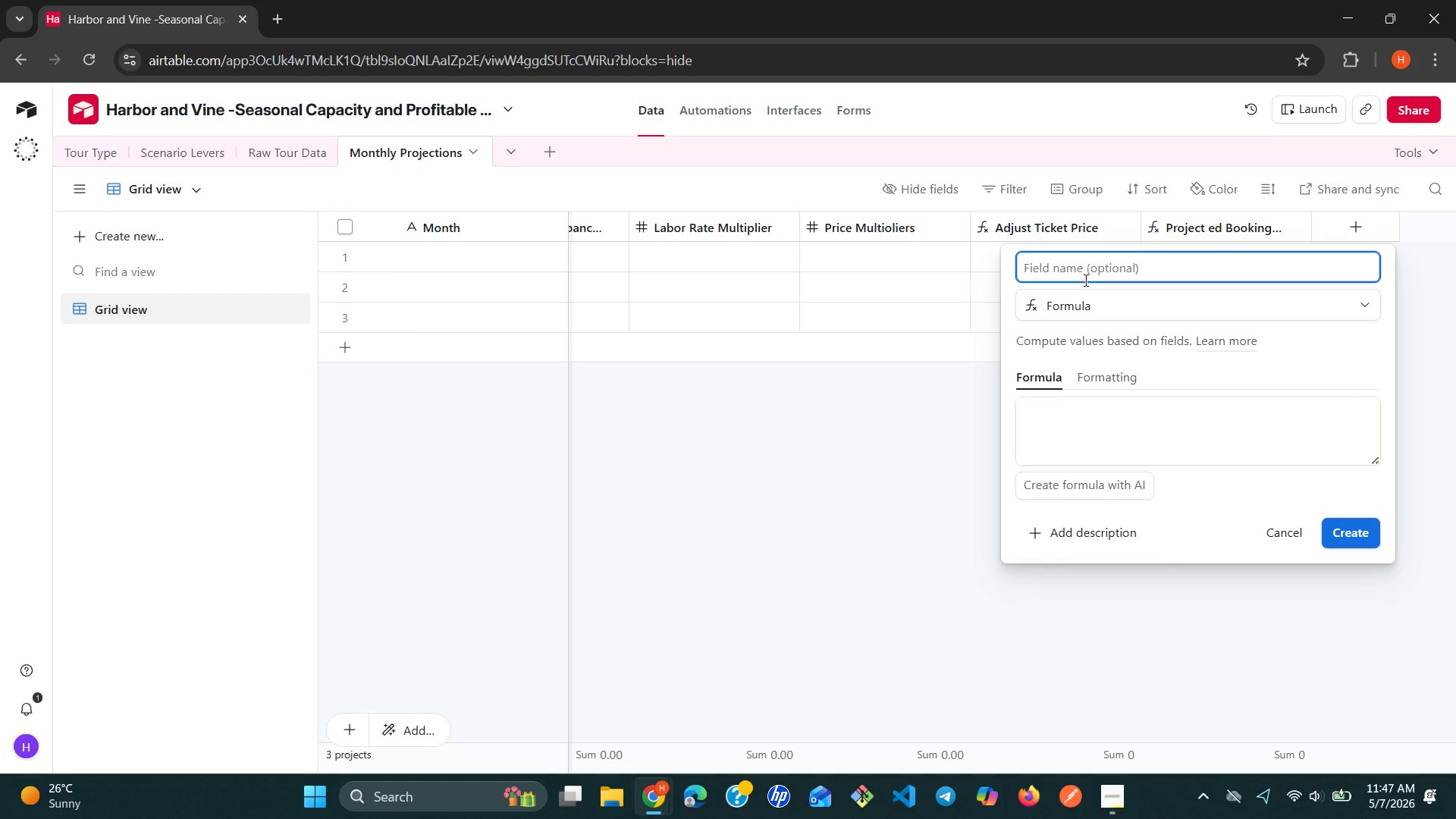 
wait(7.3)
 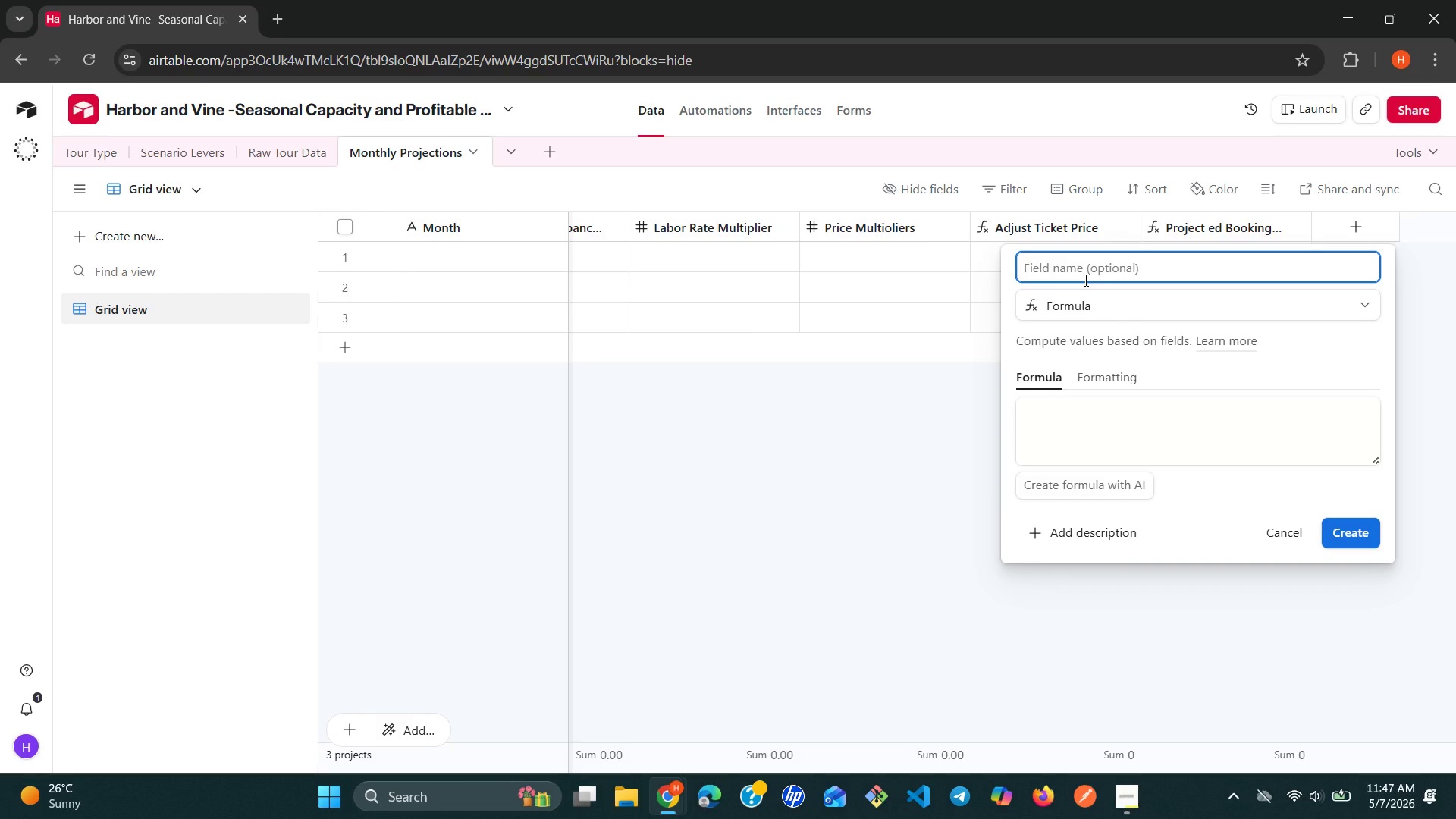 
type(Projected Revenue)
 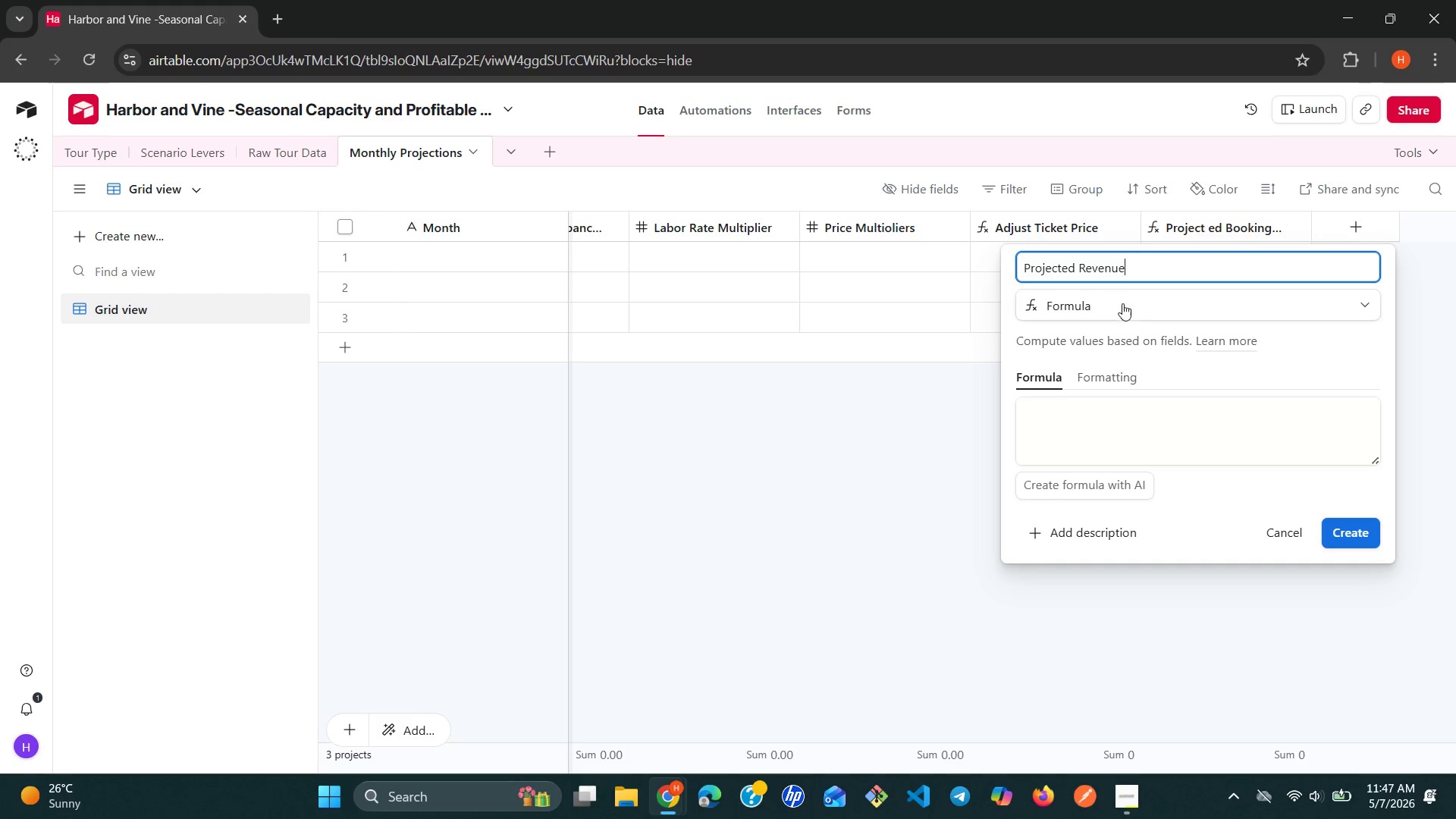 
left_click([1119, 394])
 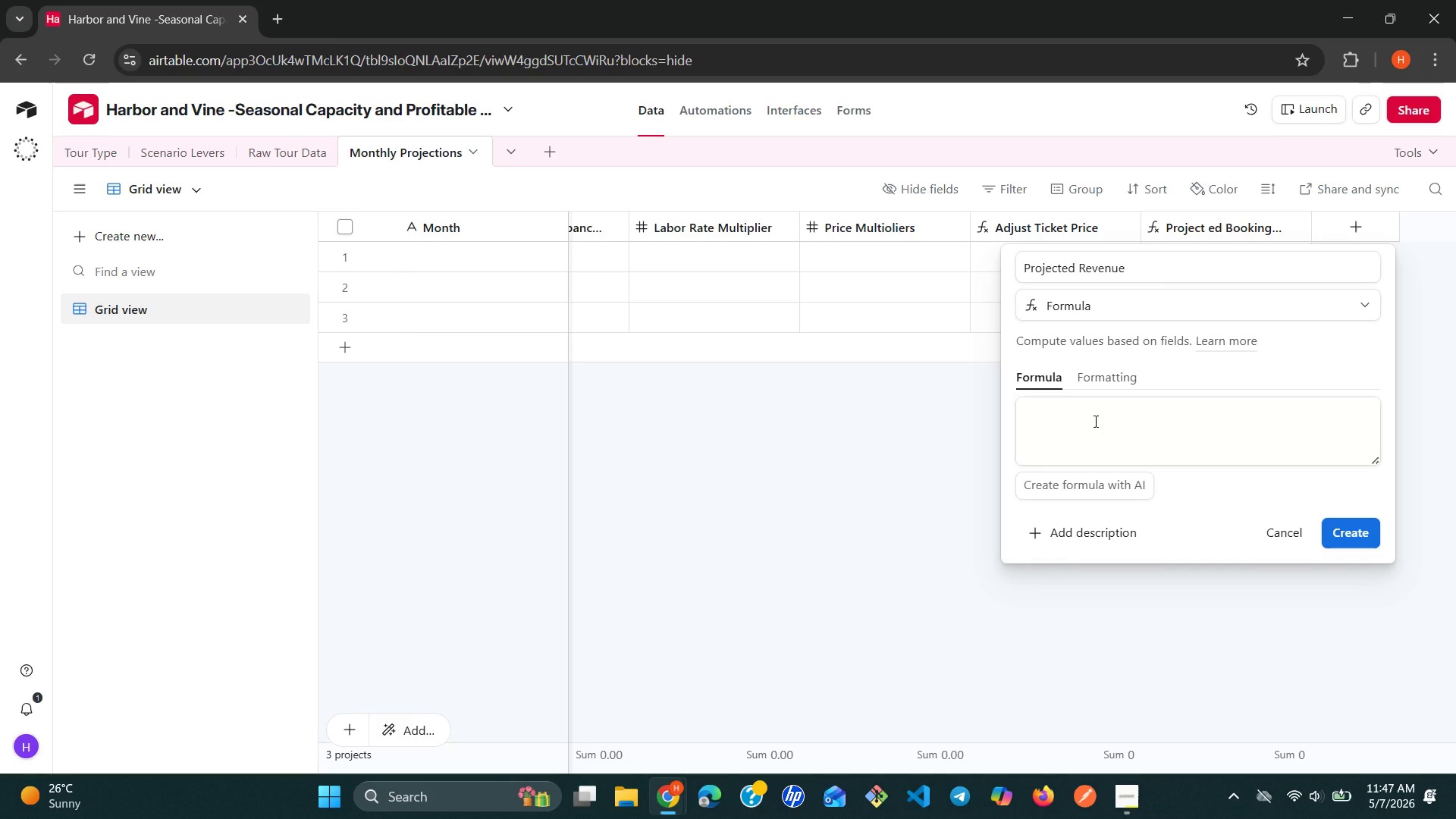 
wait(6.25)
 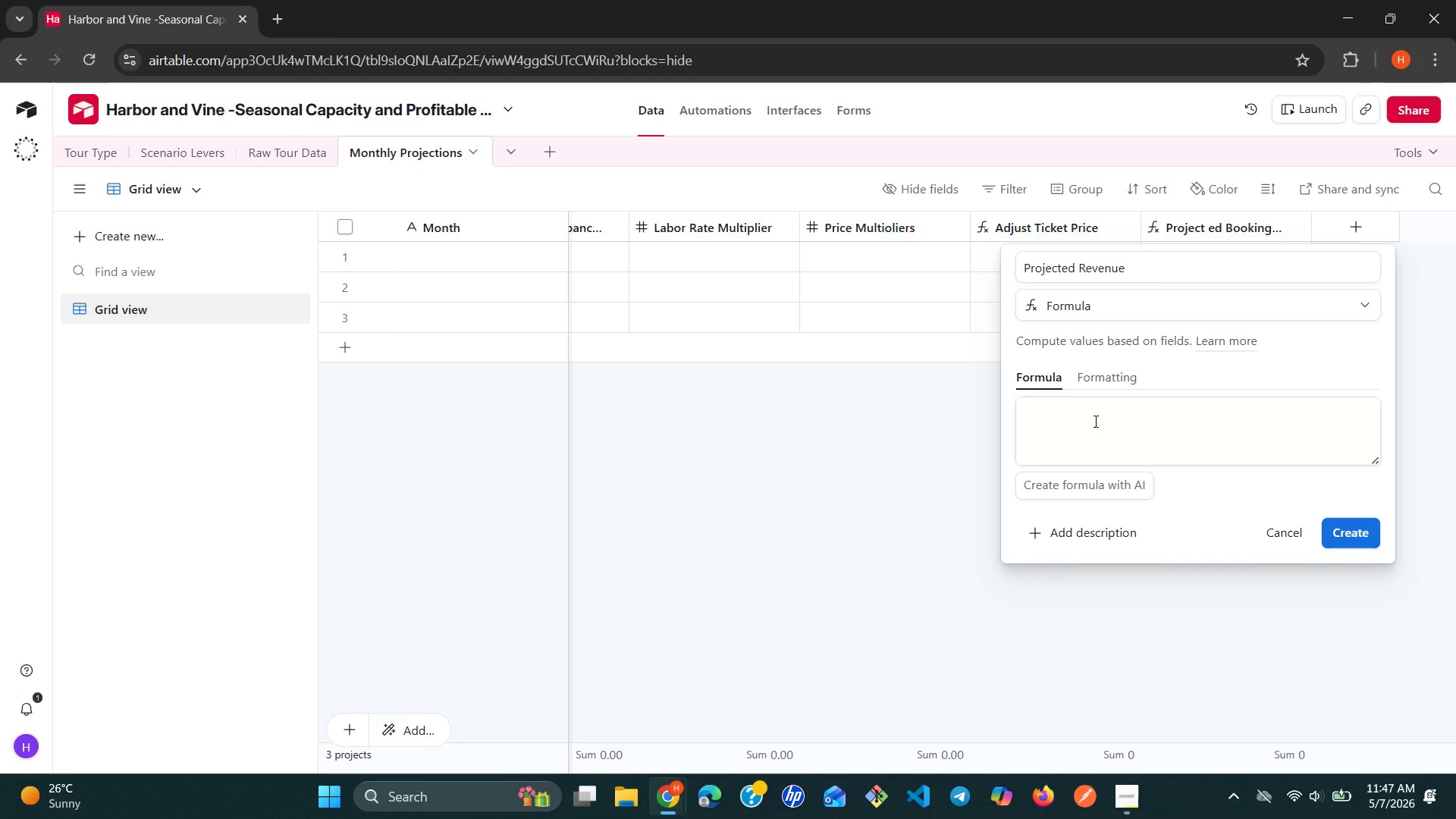 
key(Shift+BracketLeft)
 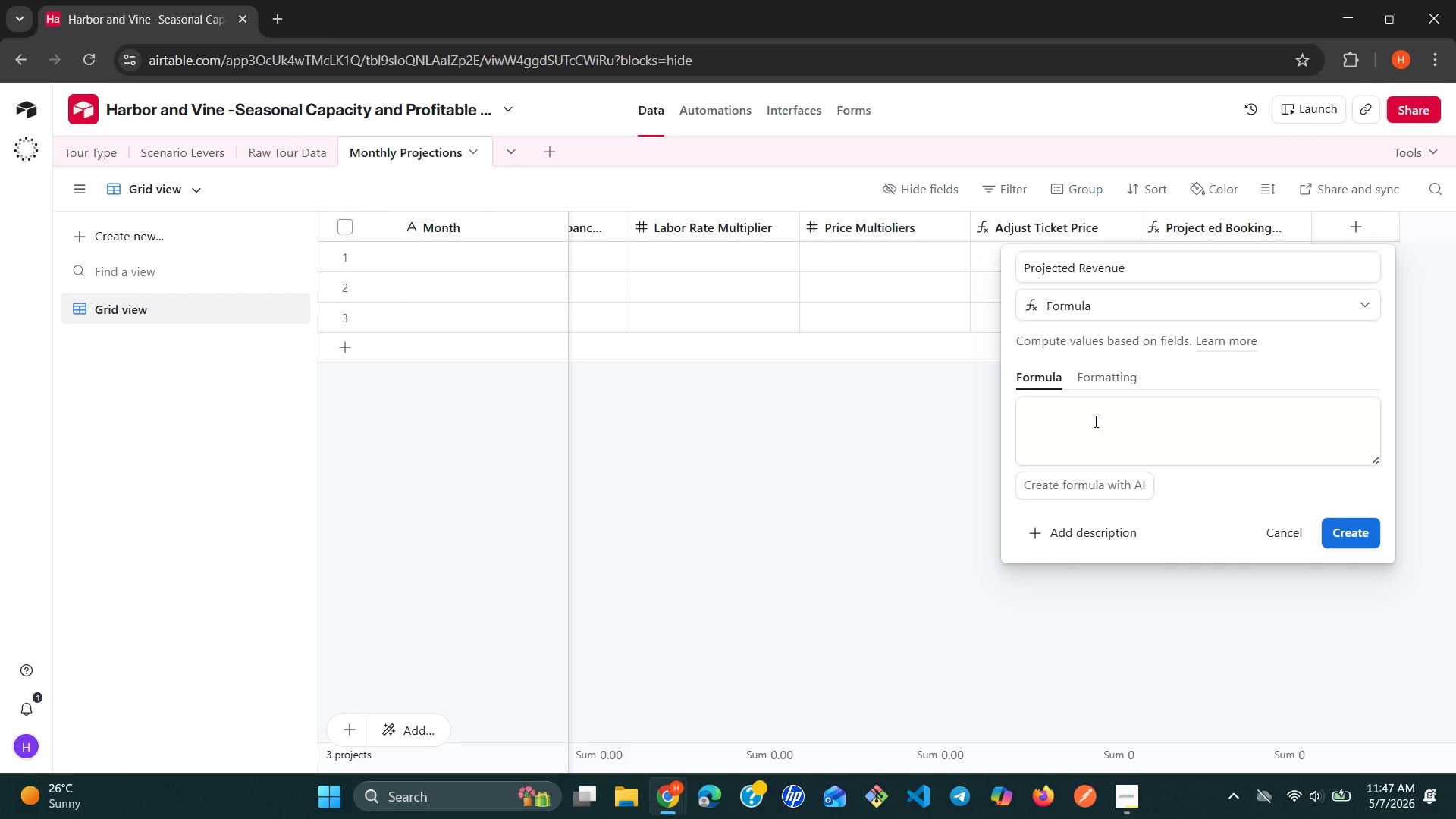 
left_click([1094, 421])
 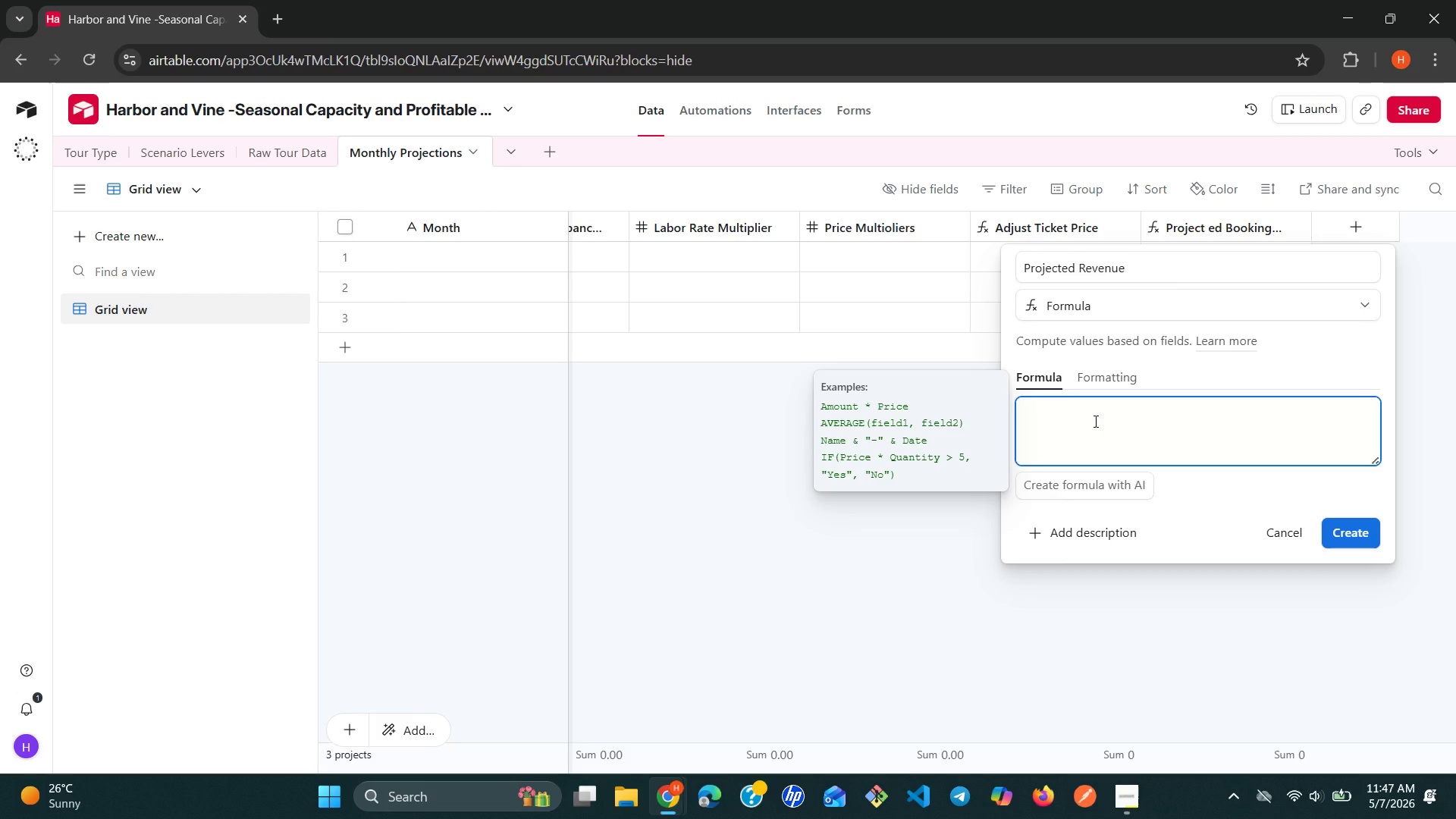 
type({ad)
 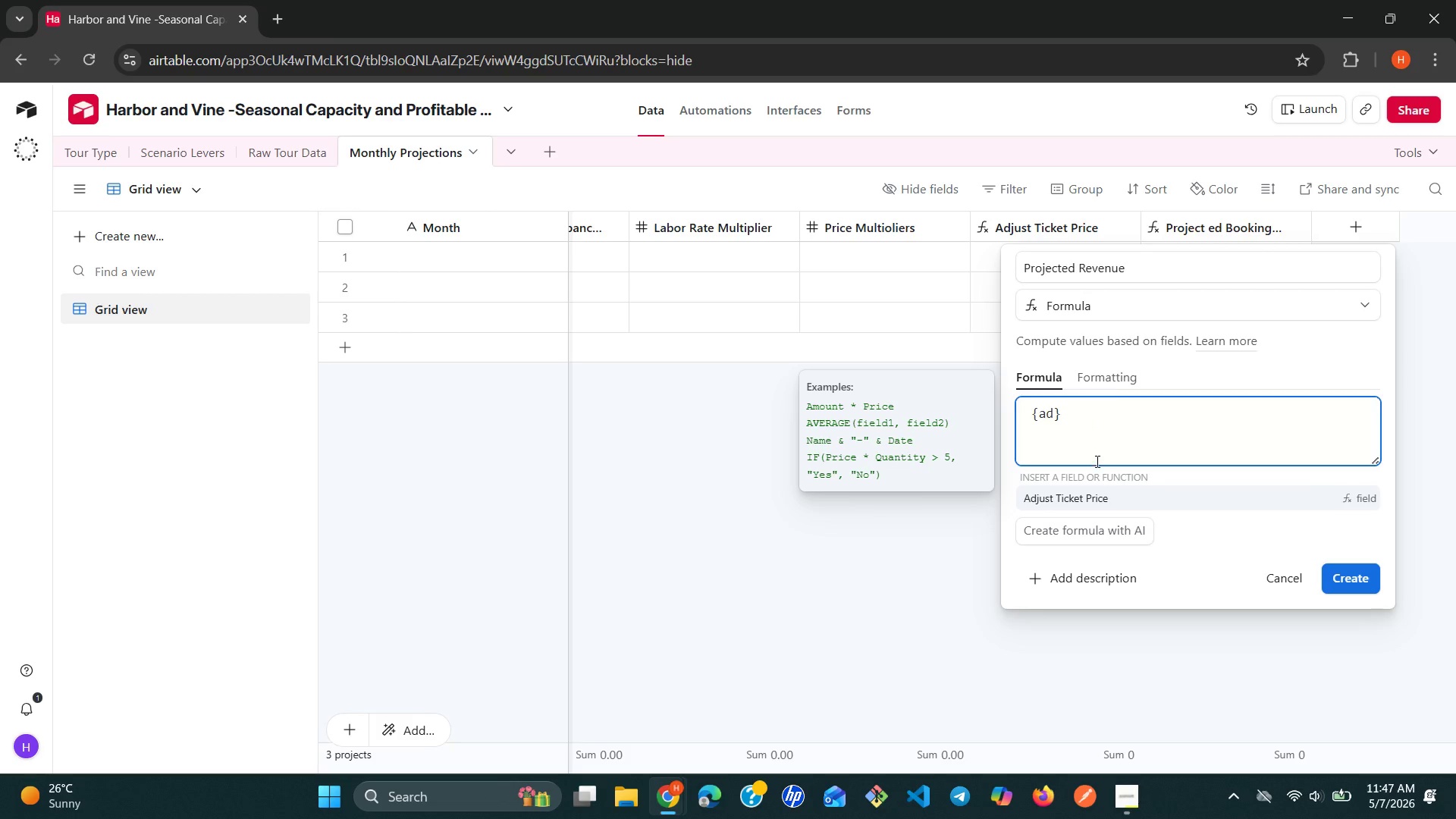 
left_click([1090, 496])
 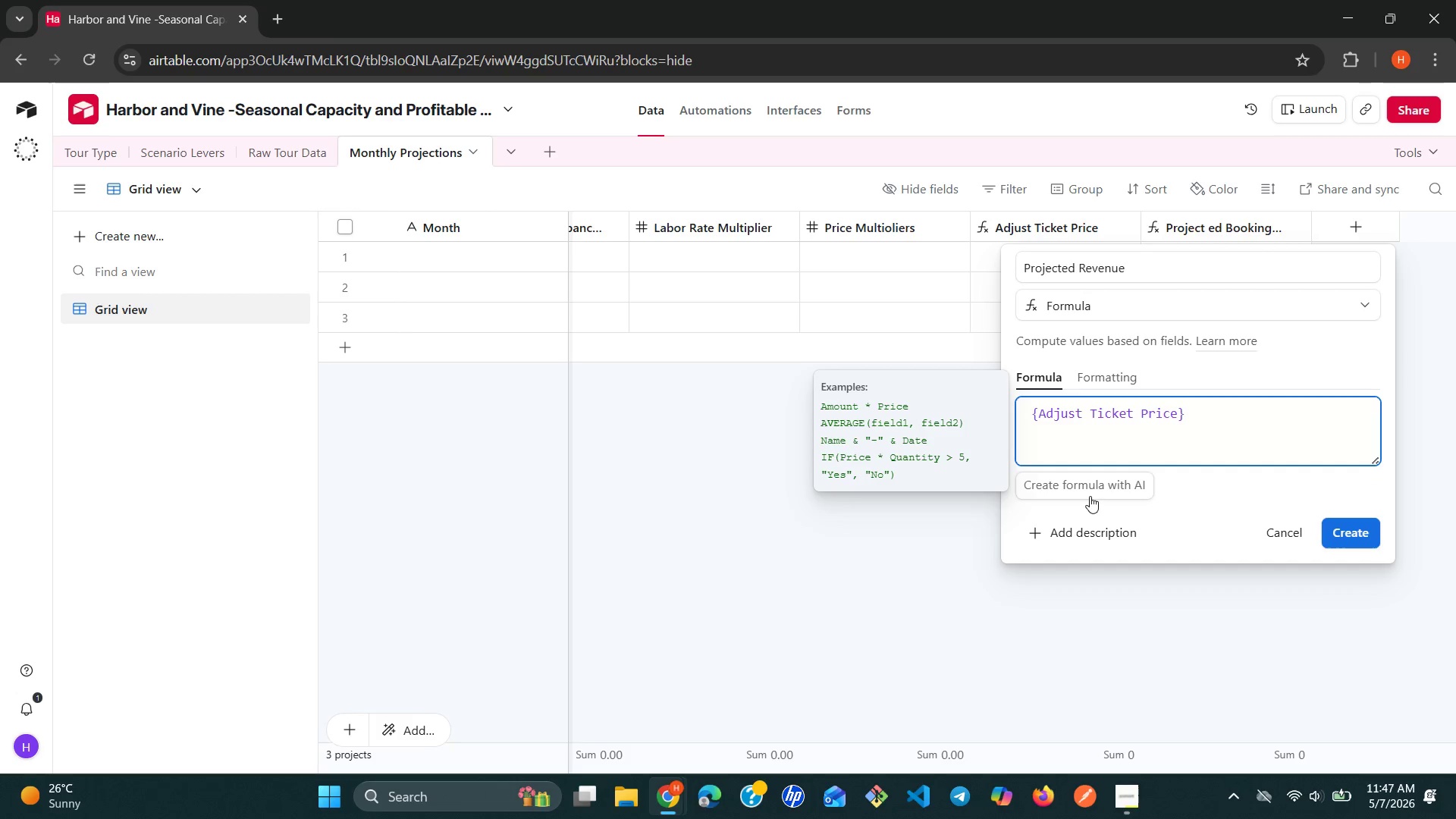 
type( * {pr)
 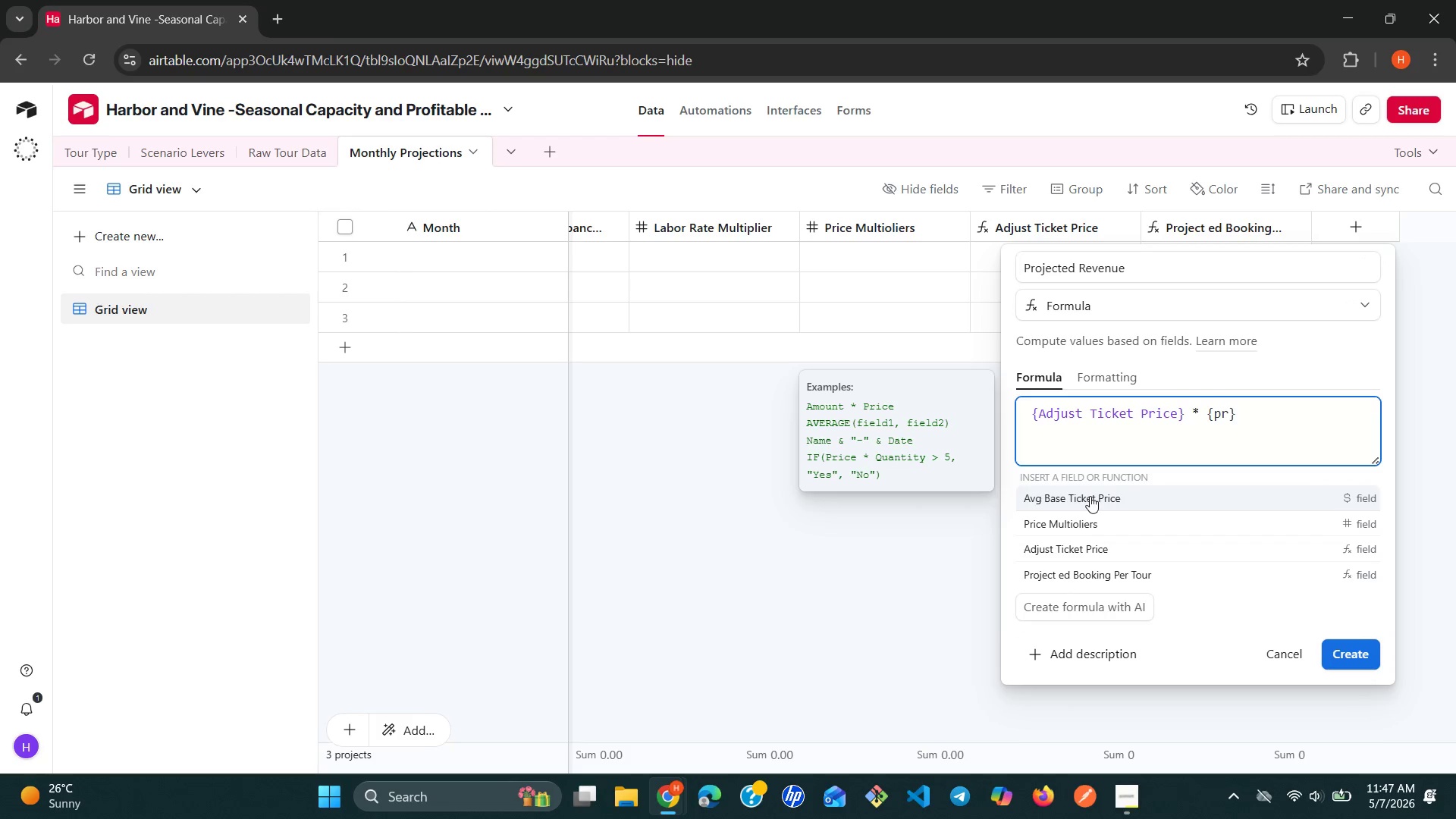 
wait(12.25)
 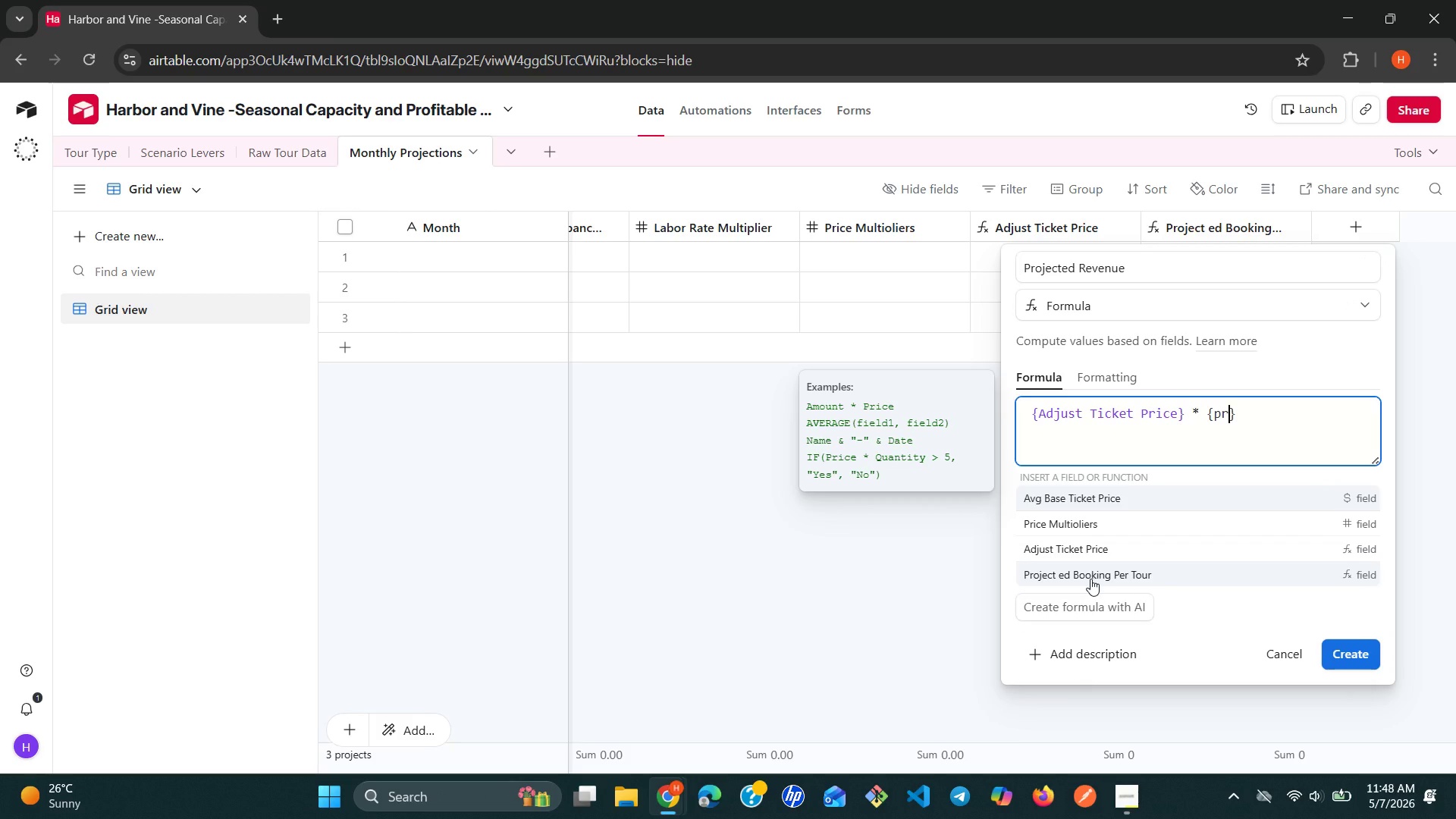 
left_click([1090, 579])
 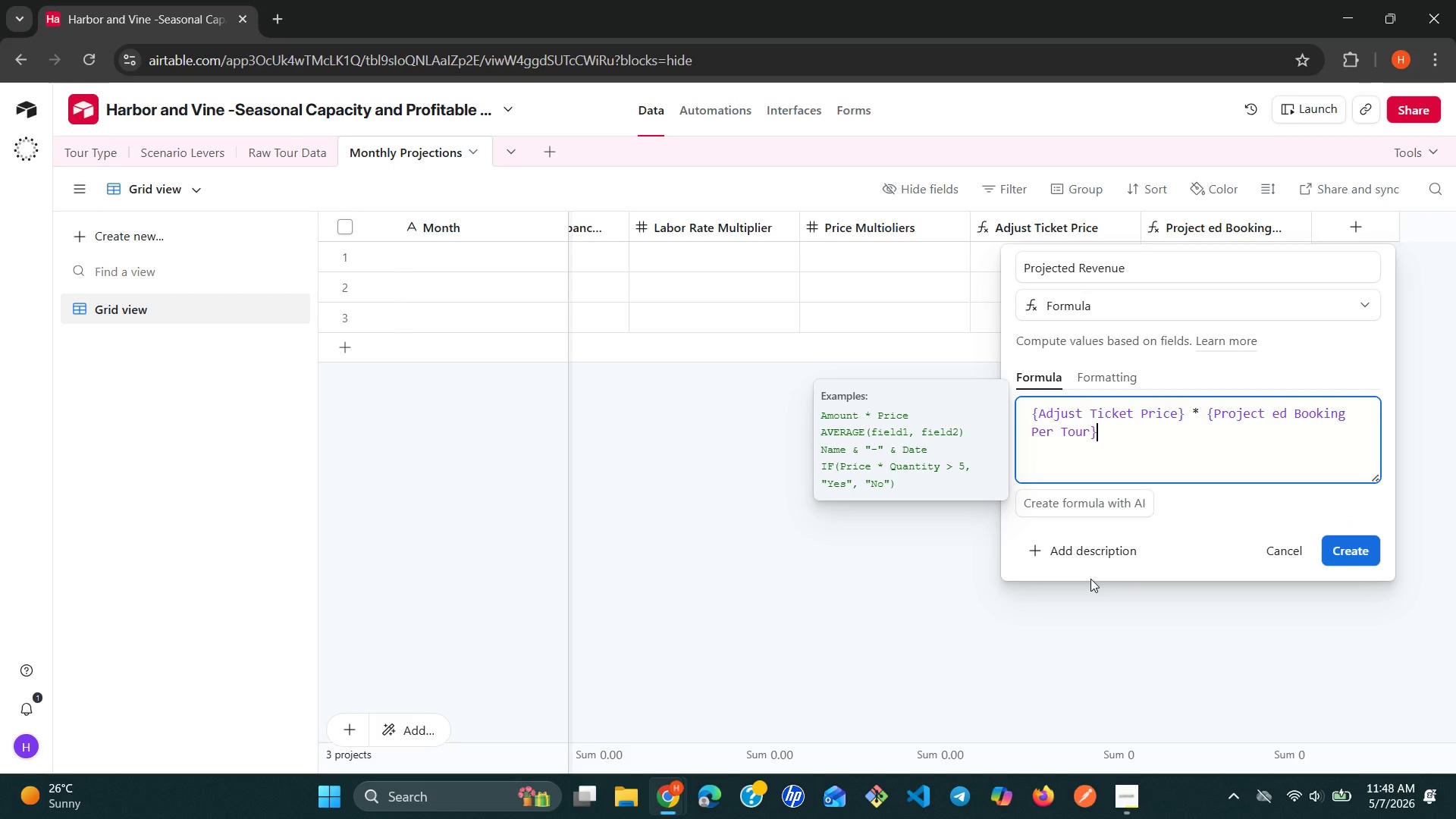 
type( * {his)
 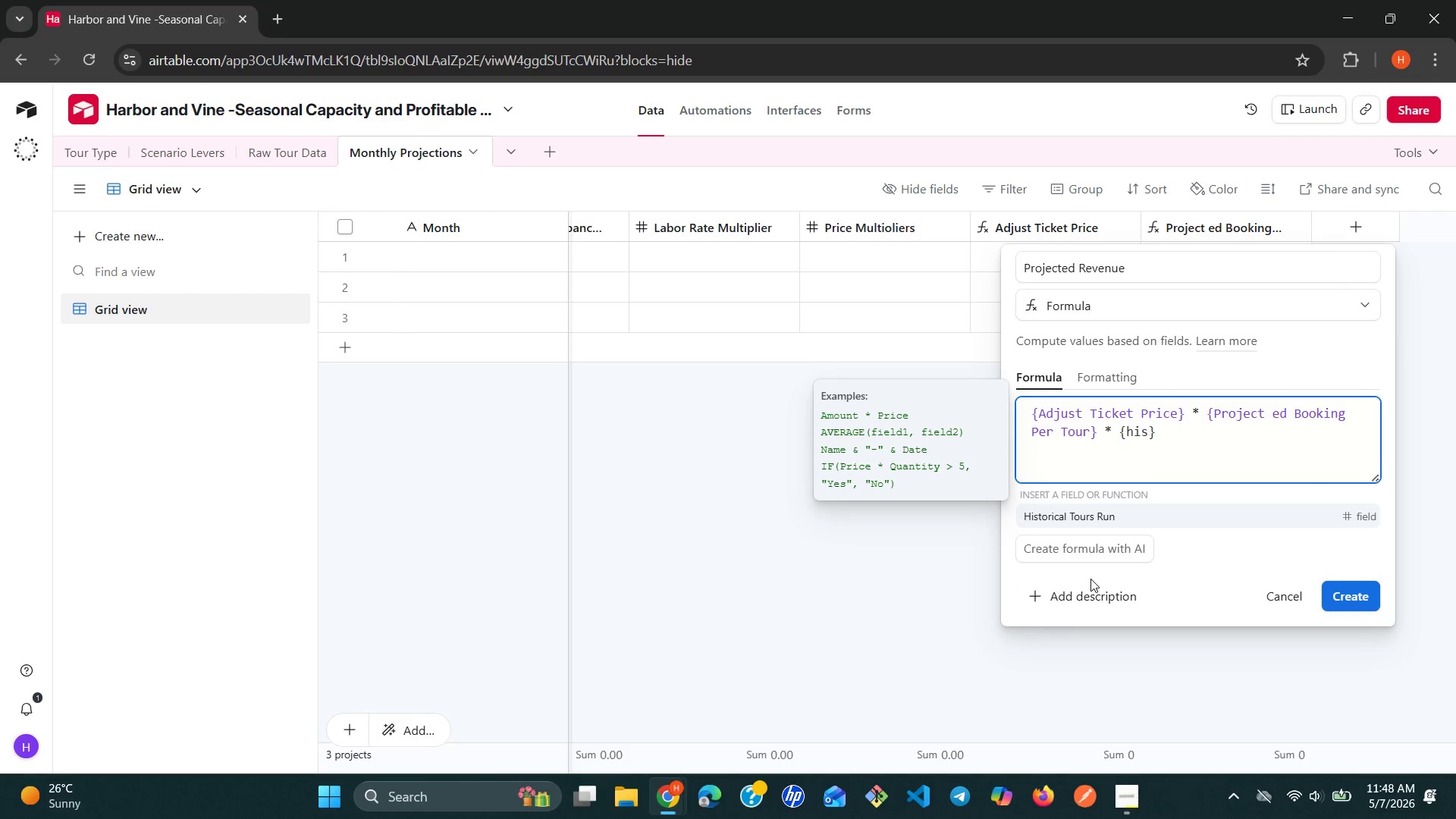 
left_click([1158, 519])
 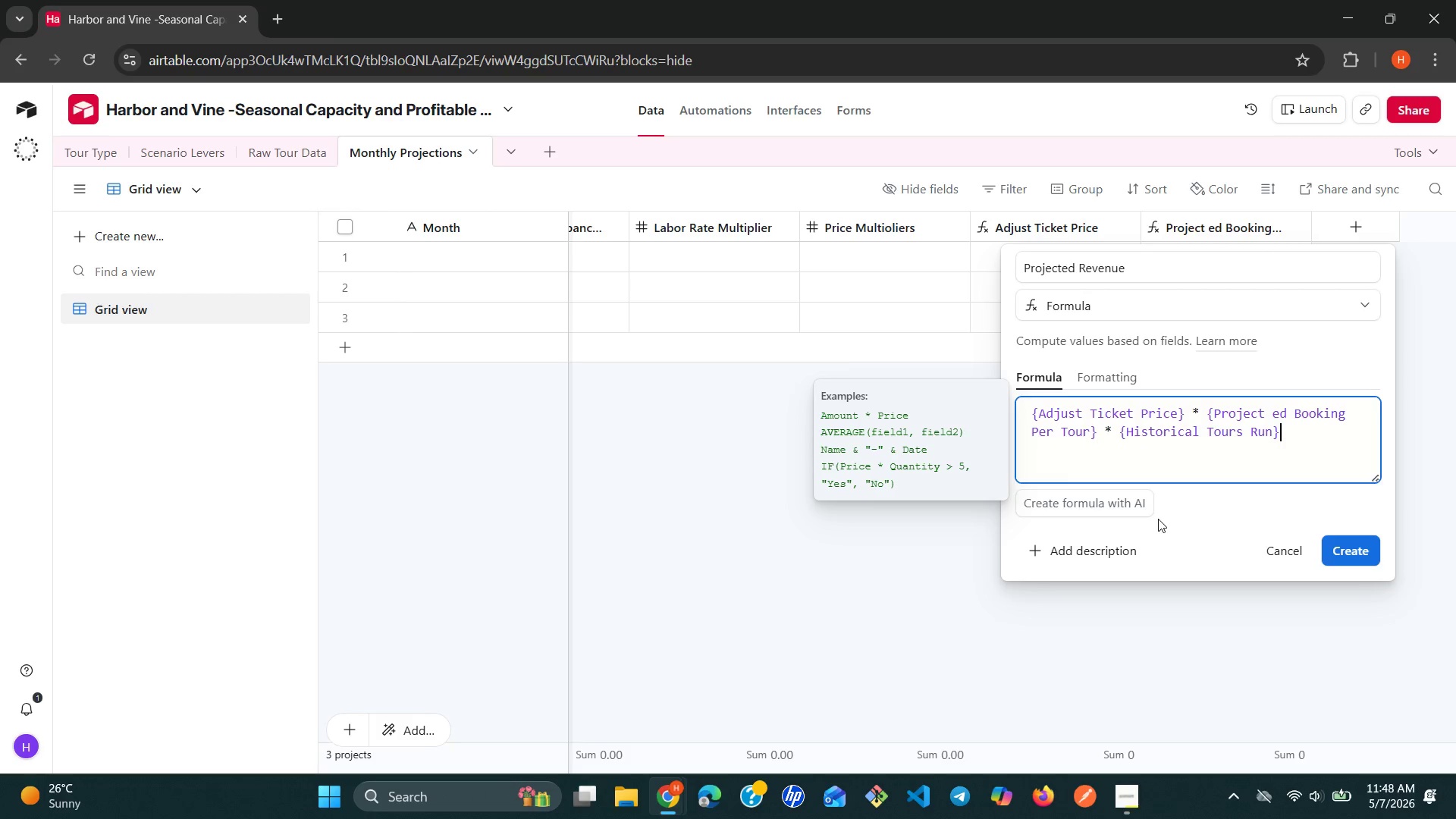 
wait(5.77)
 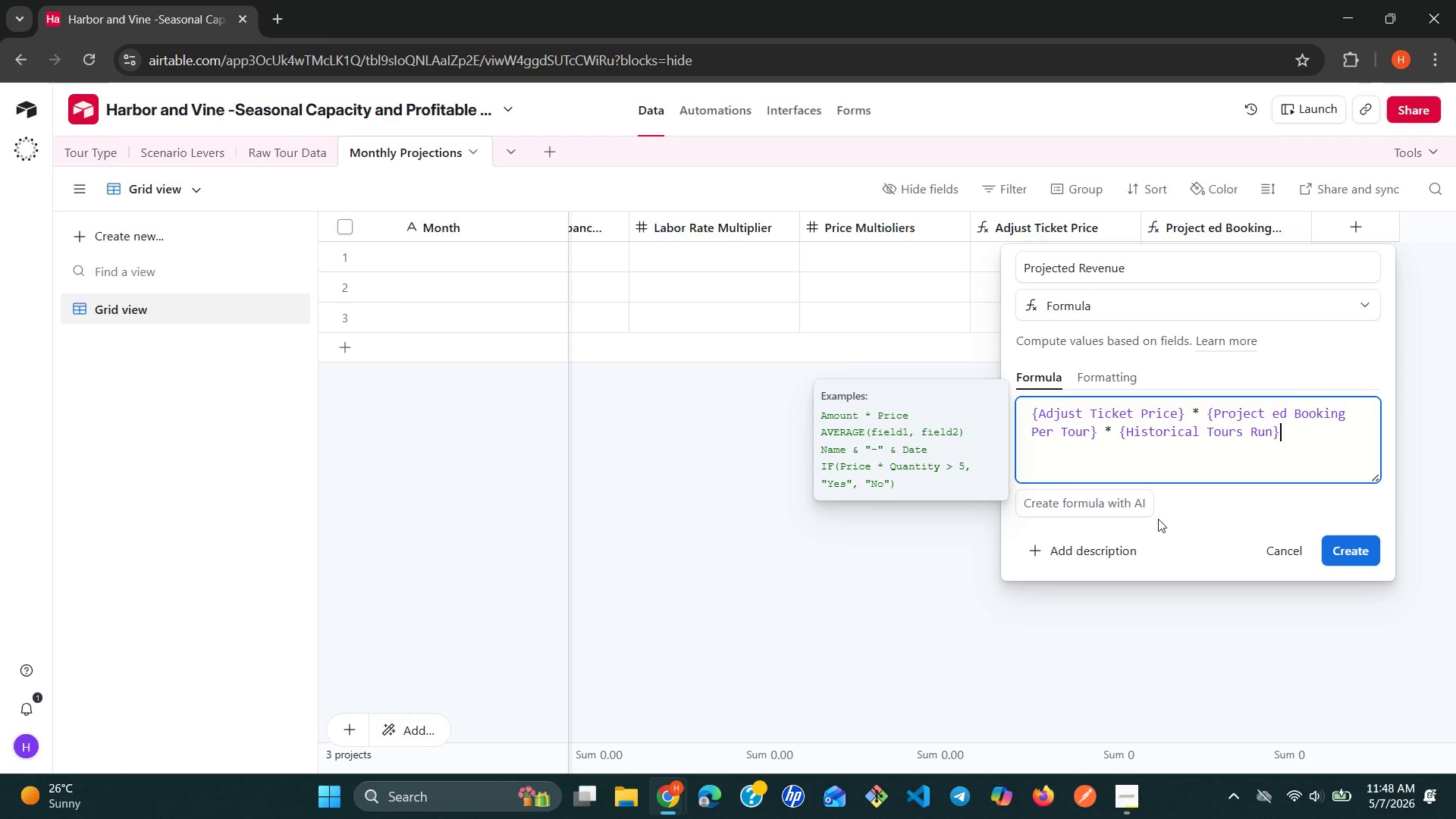 
left_click([1342, 546])
 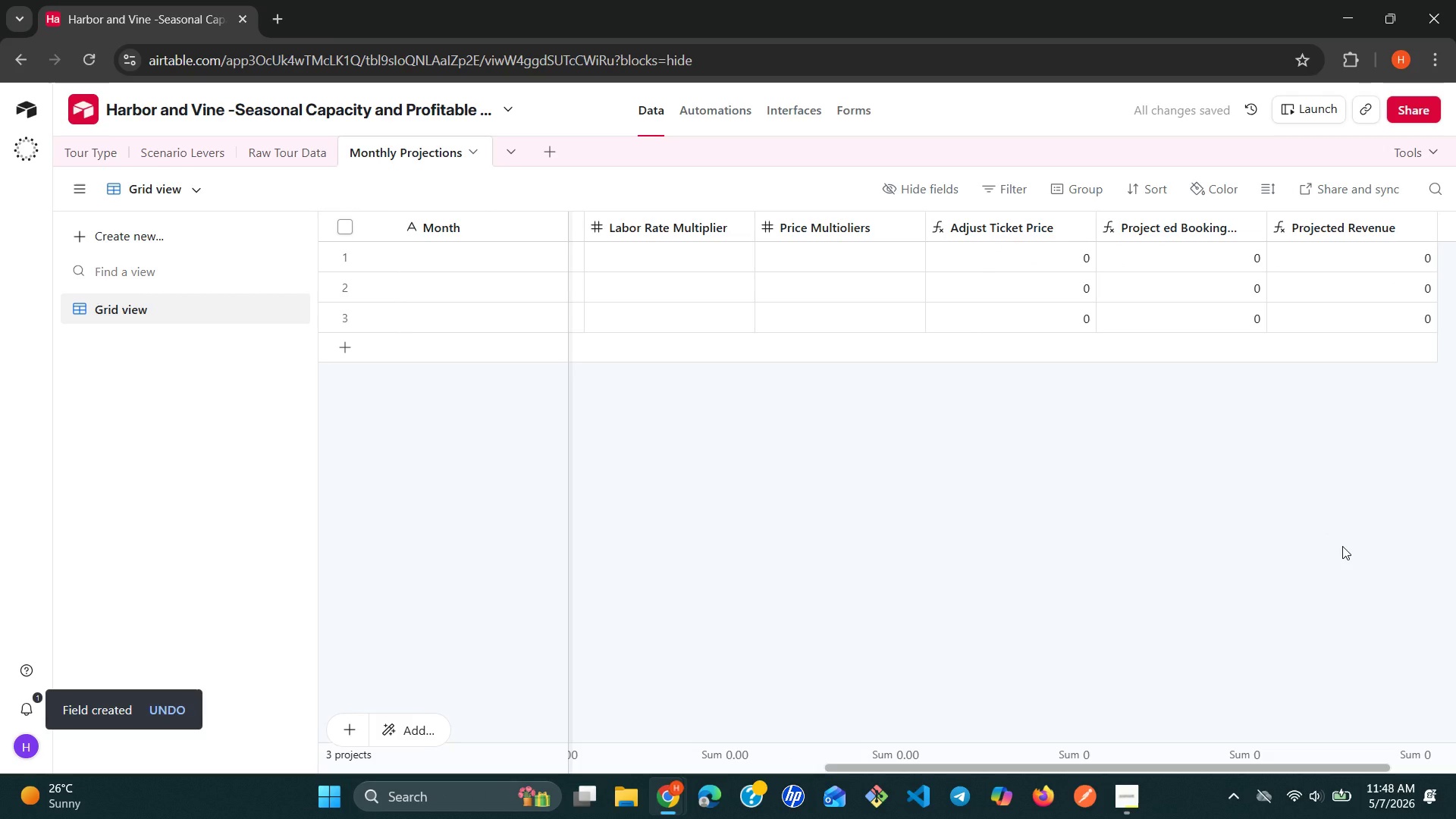 
wait(9.41)
 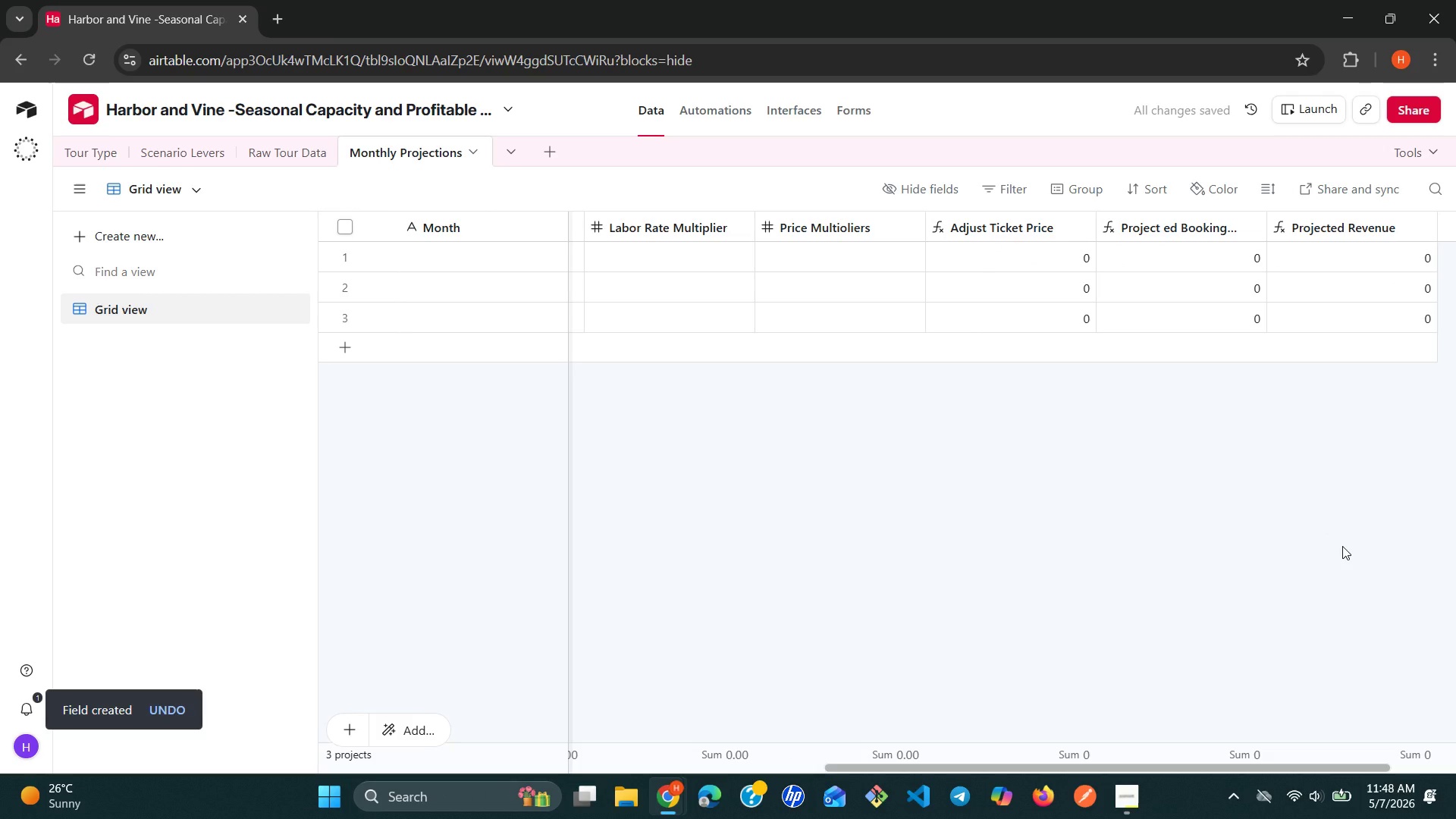 
left_click([1355, 224])
 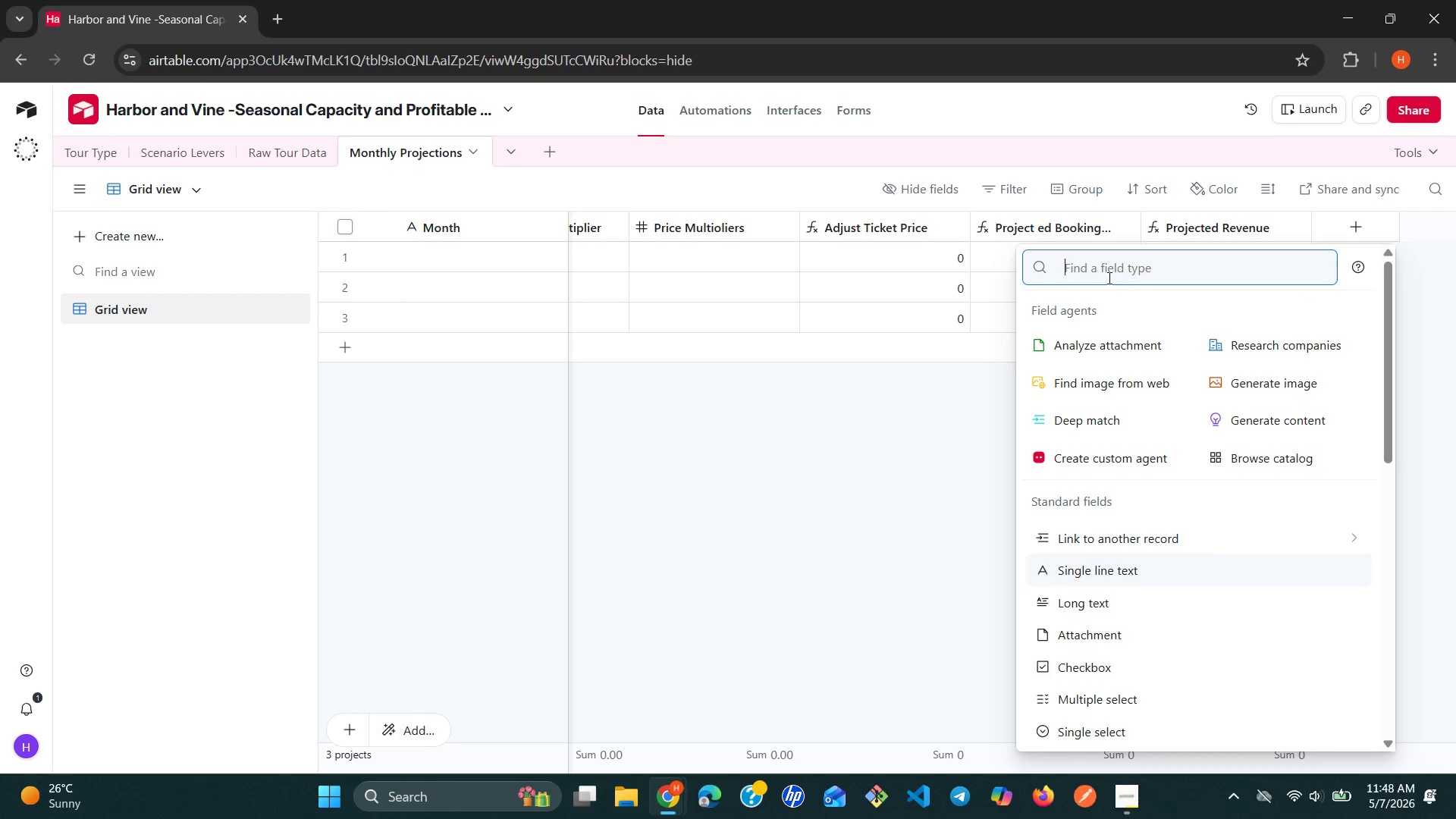 
type(for)
 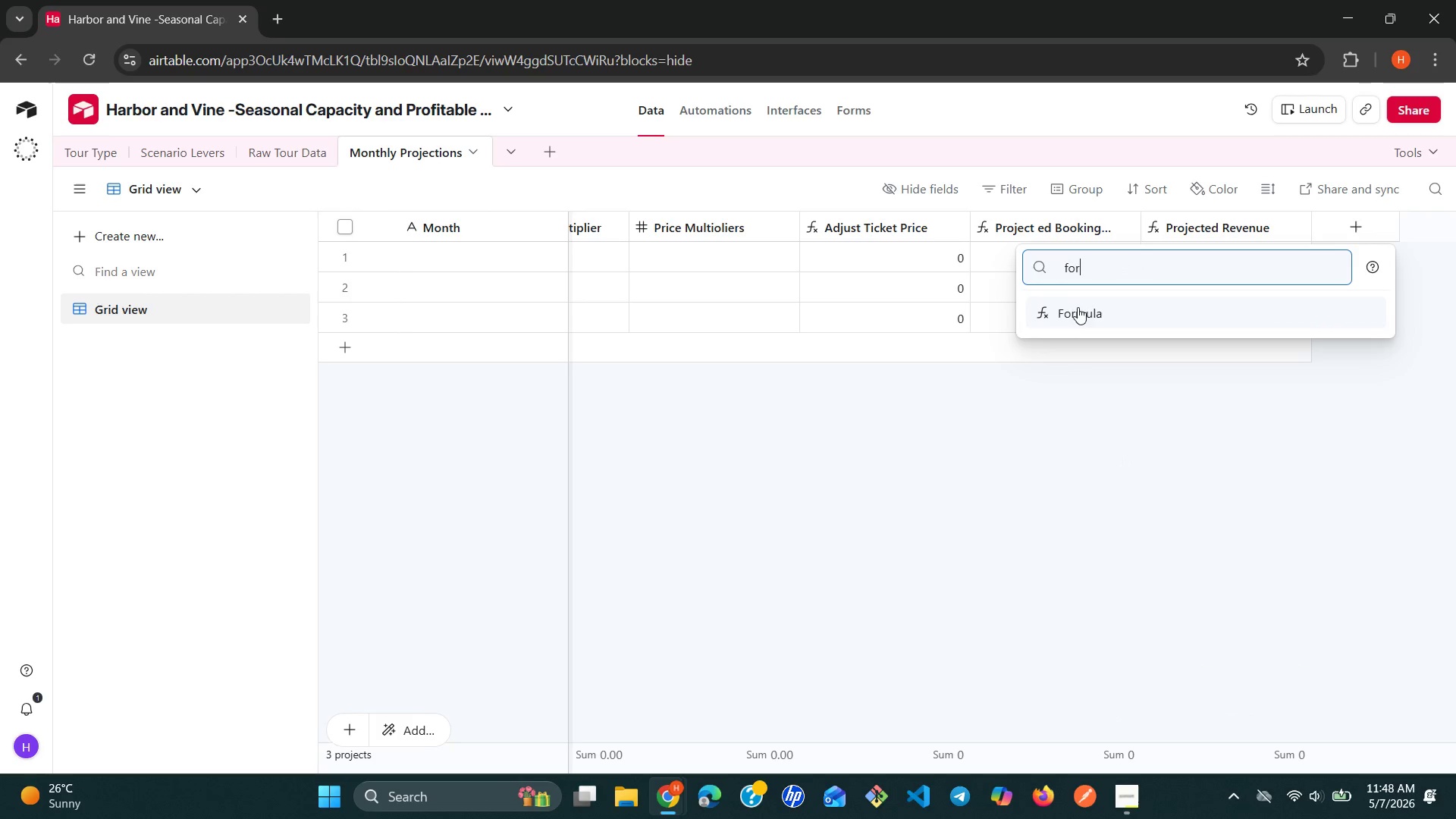 
left_click([1072, 312])
 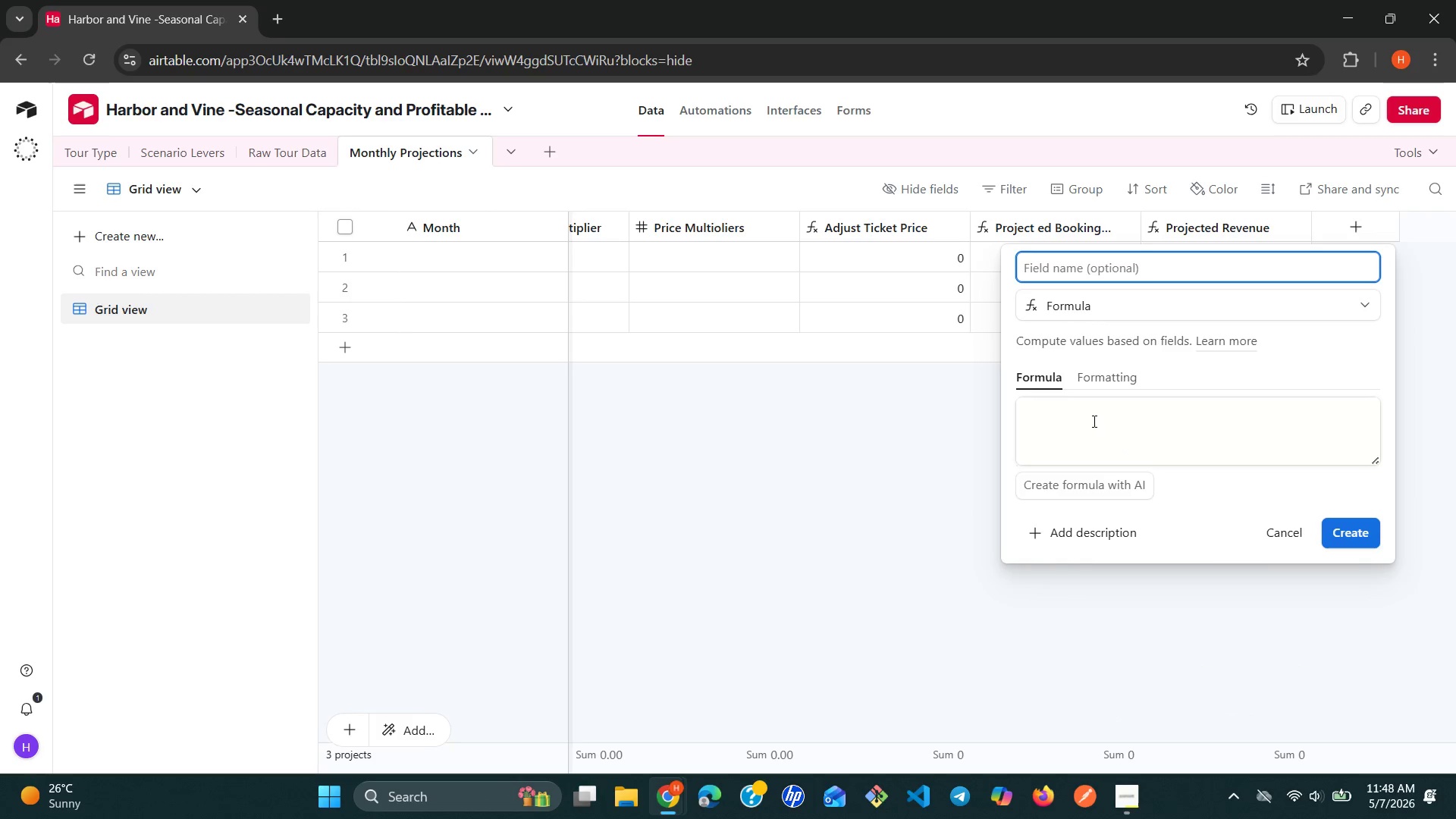 
left_click([1080, 434])
 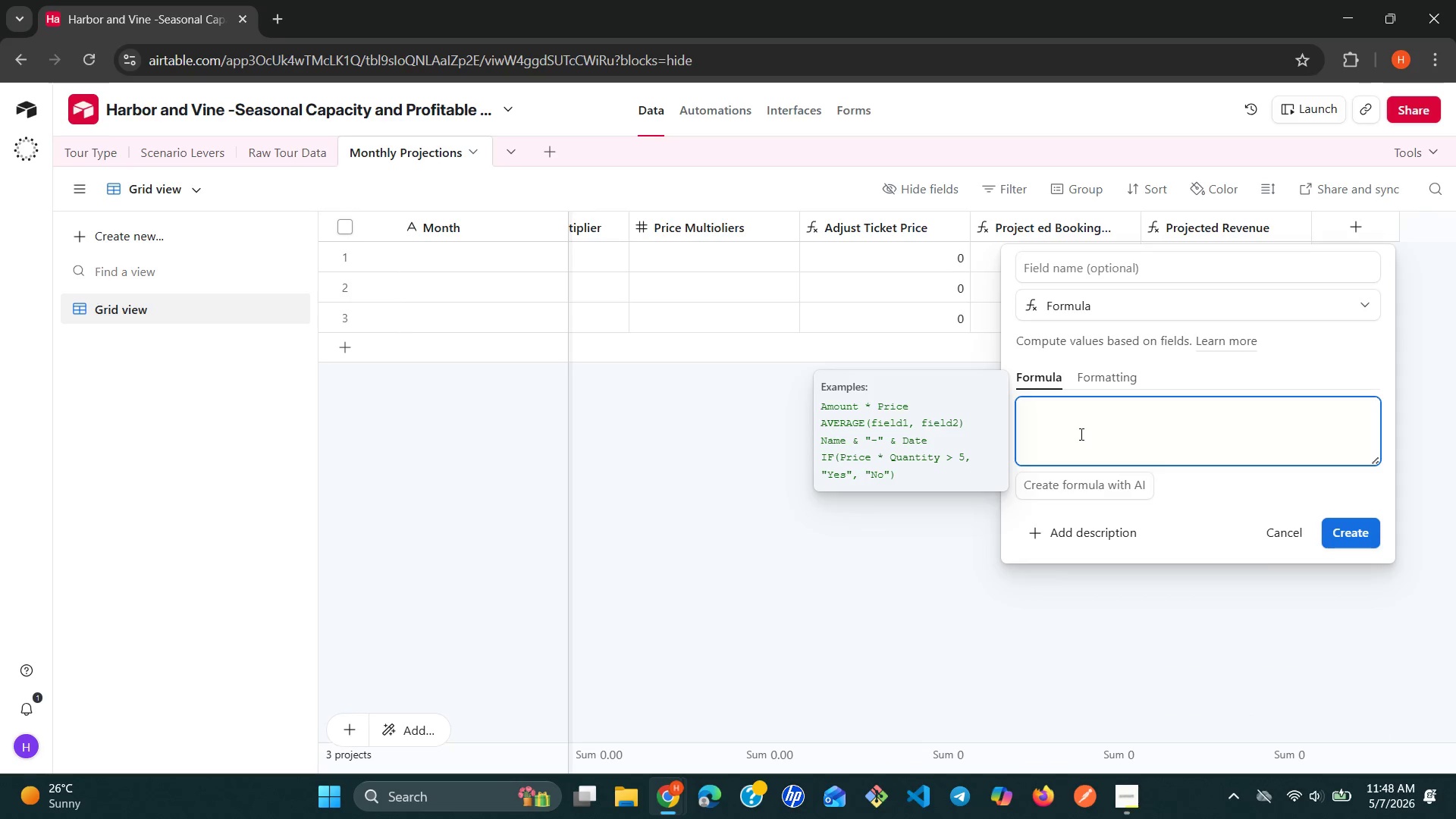 
type(Ad)
key(Backspace)
key(Backspace)
key(Backspace)
 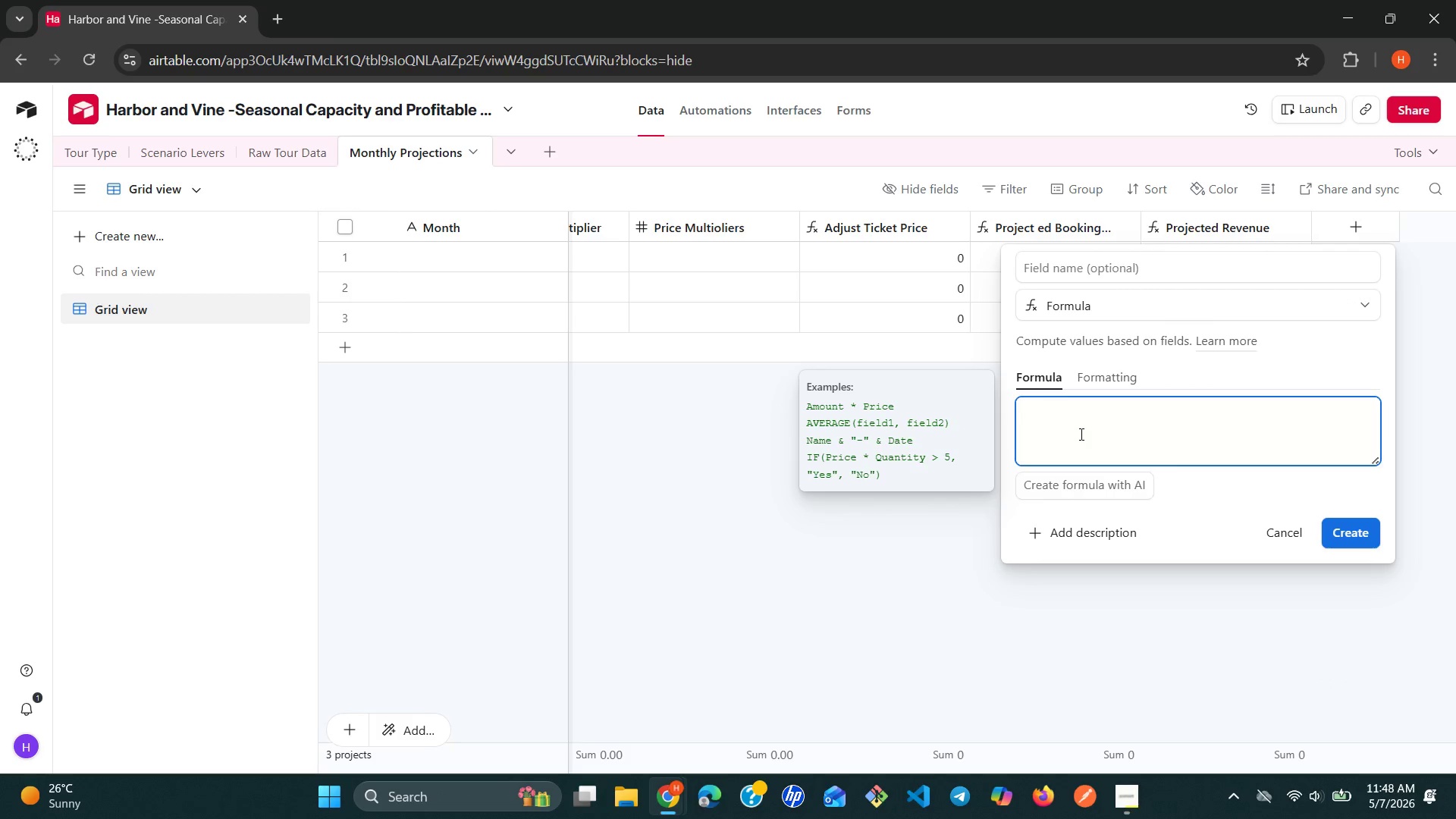 
wait(6.02)
 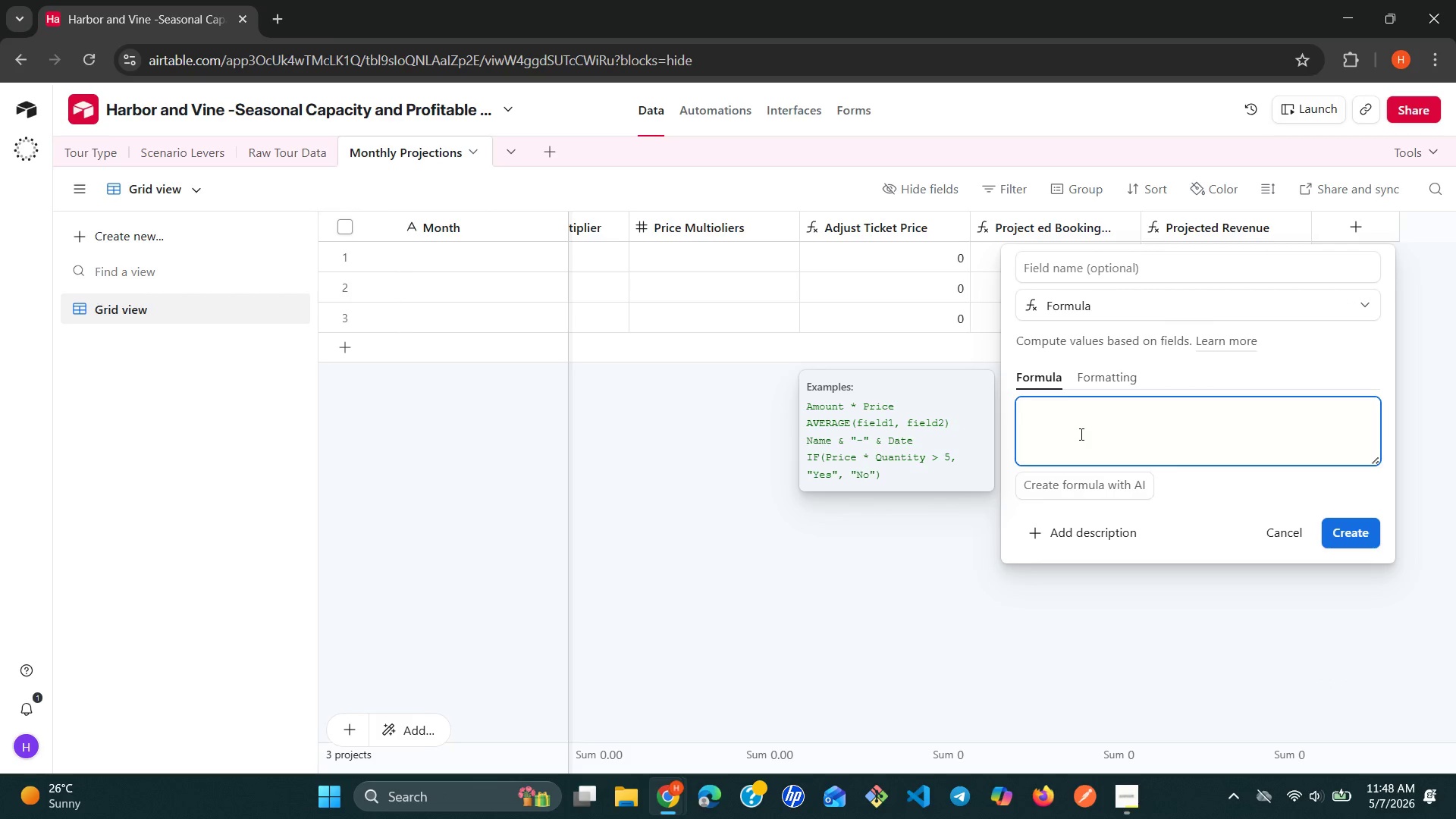 
type({av)
 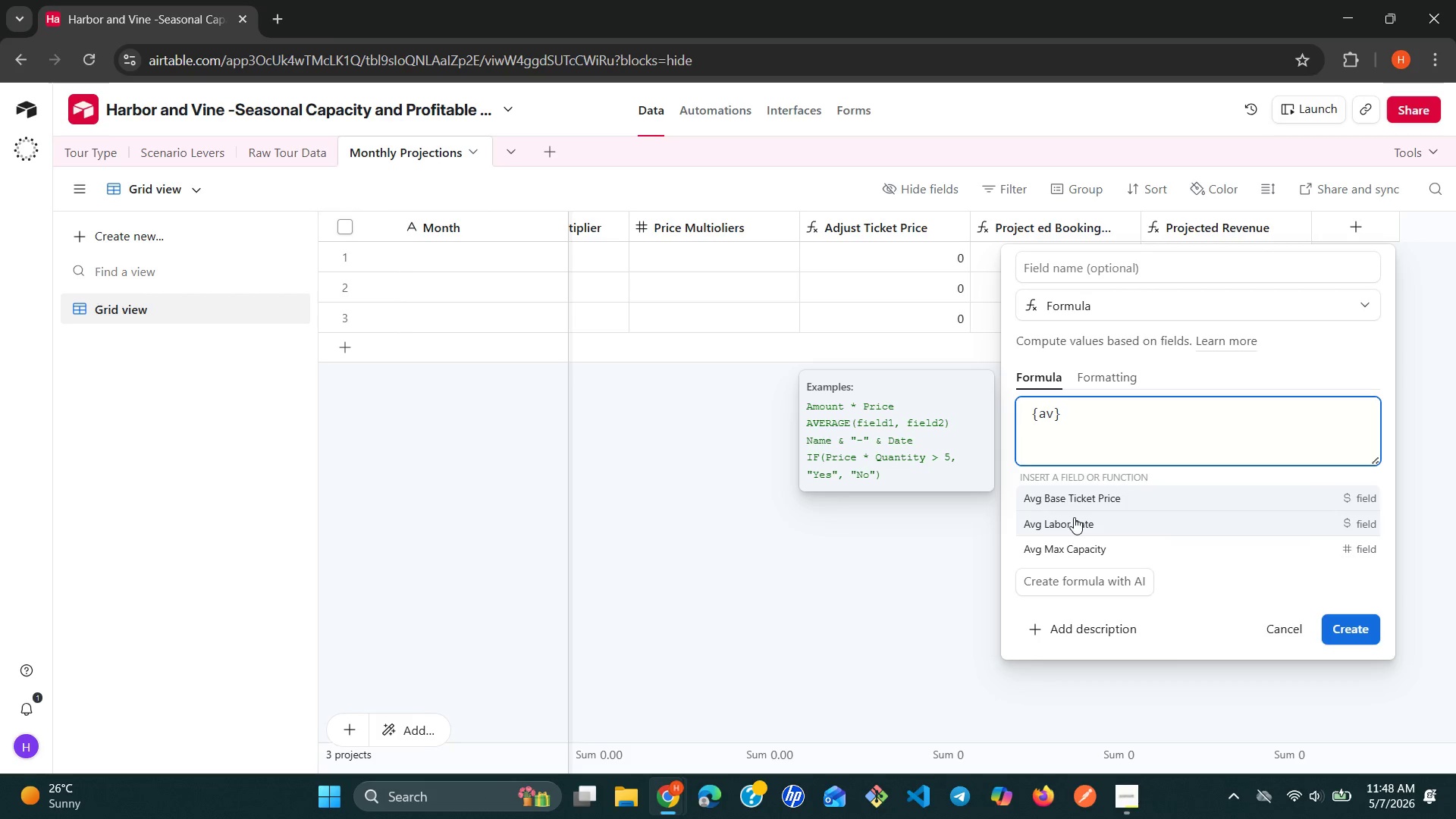 
left_click([1074, 519])
 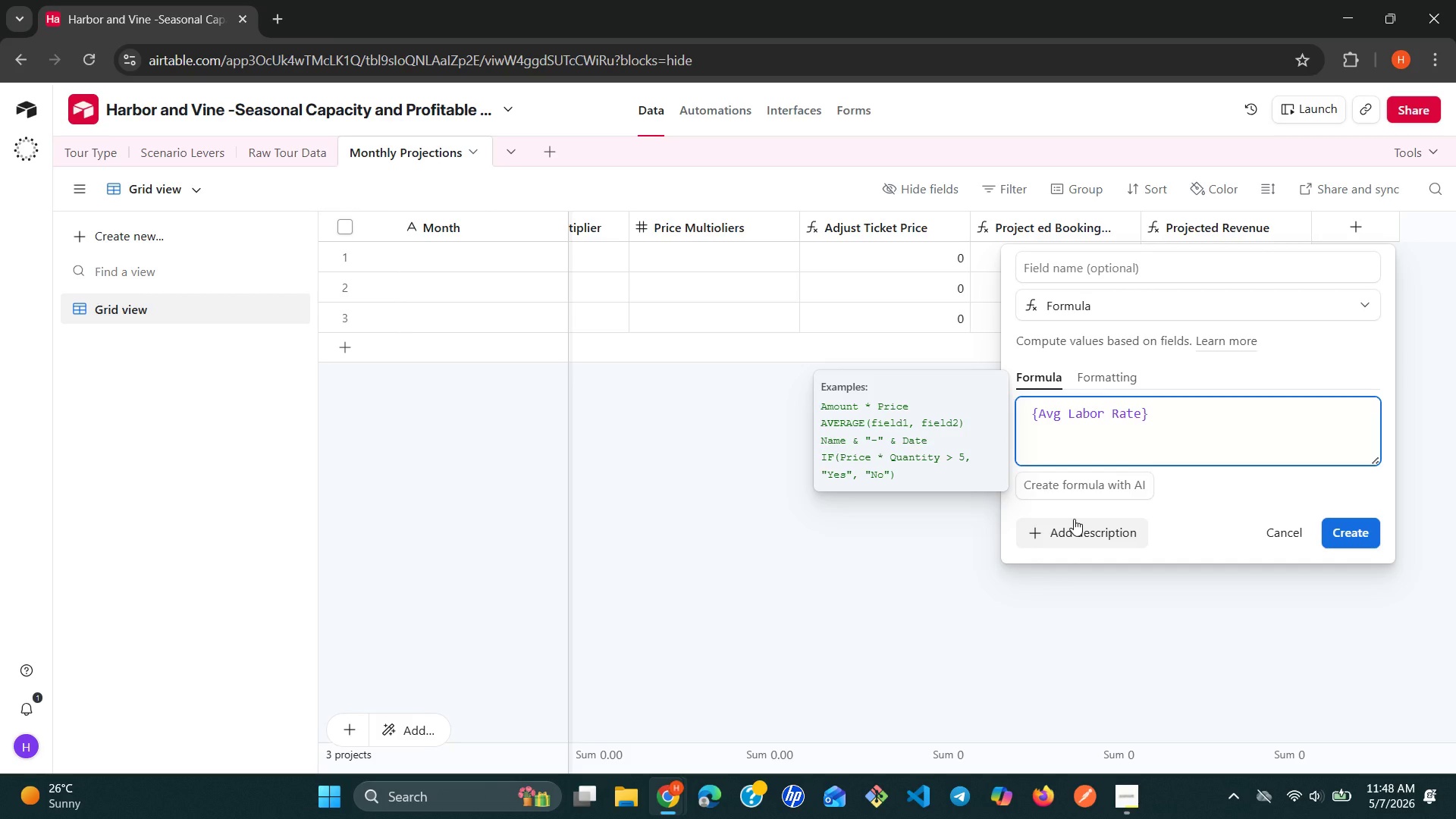 
key(Space)
 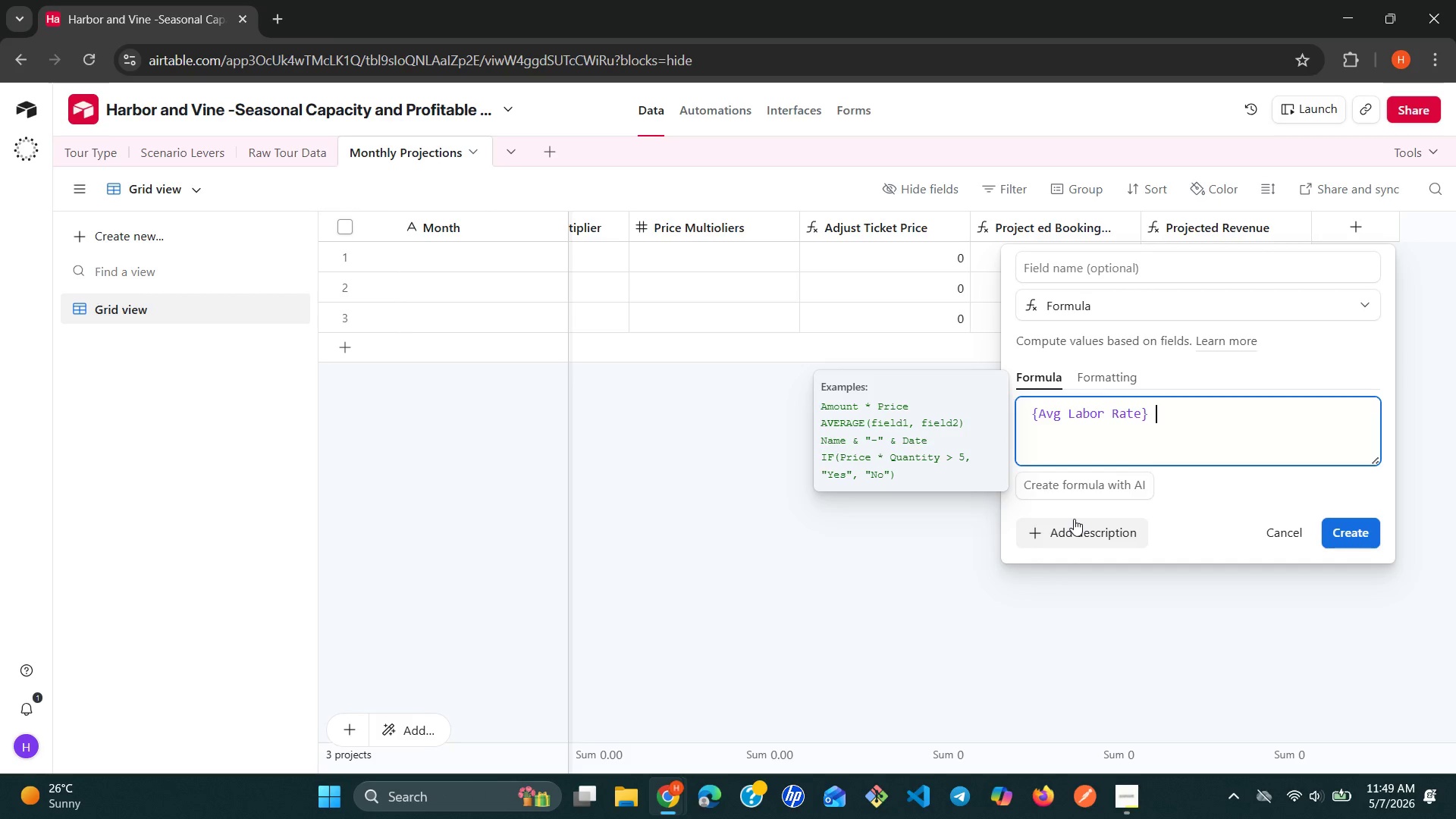 
wait(11.44)
 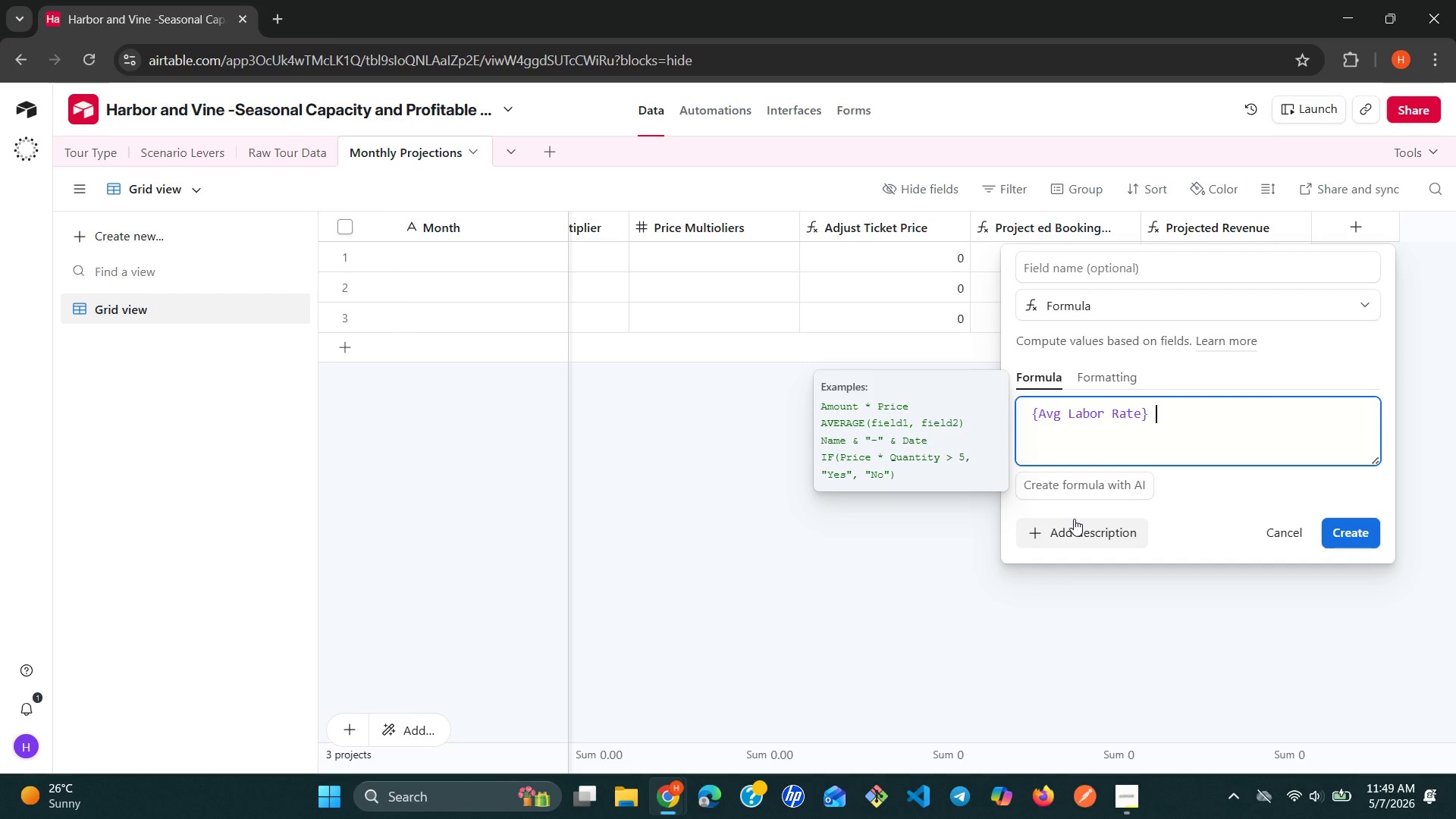 
left_click([1306, 534])
 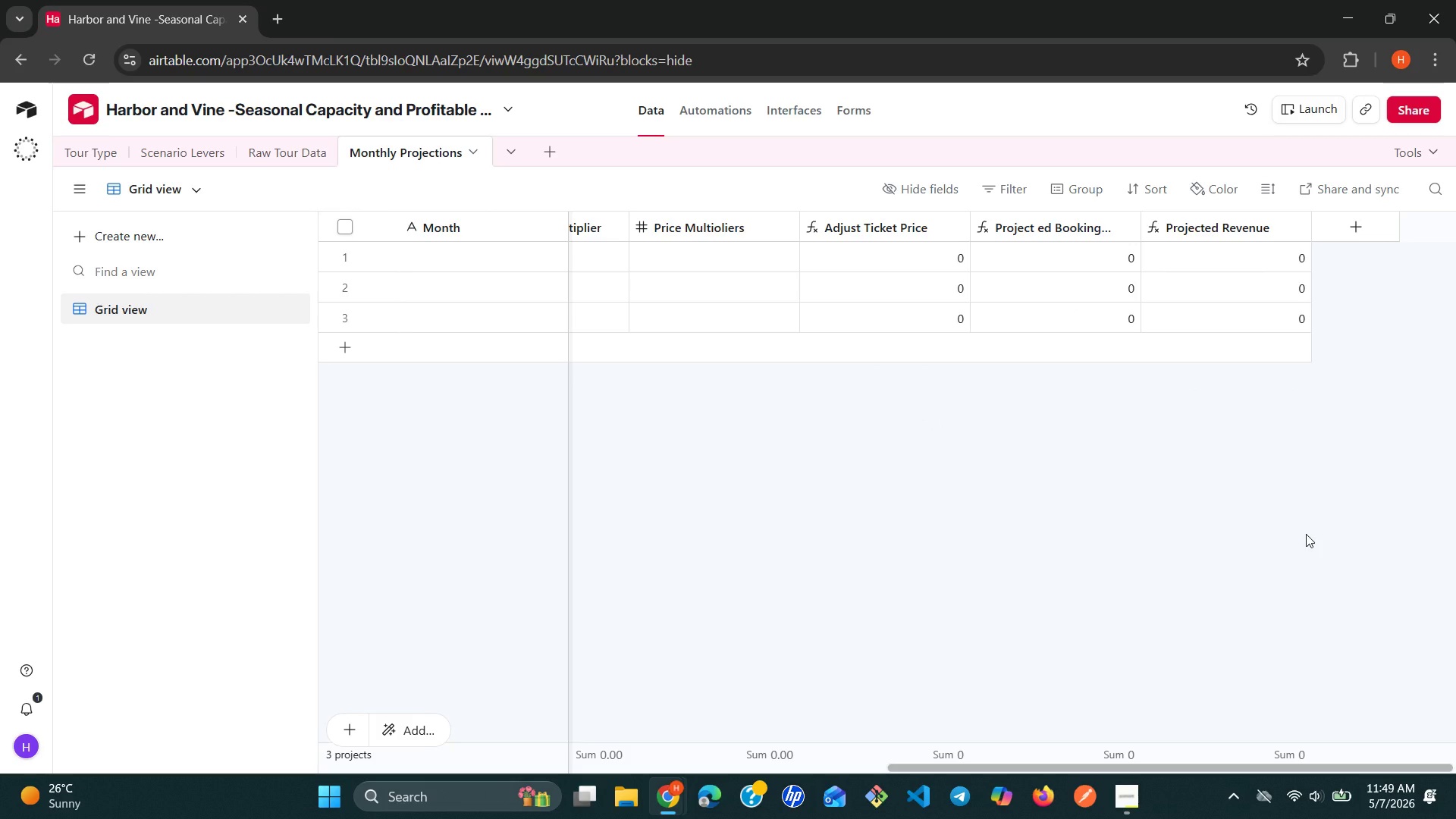 
wait(9.16)
 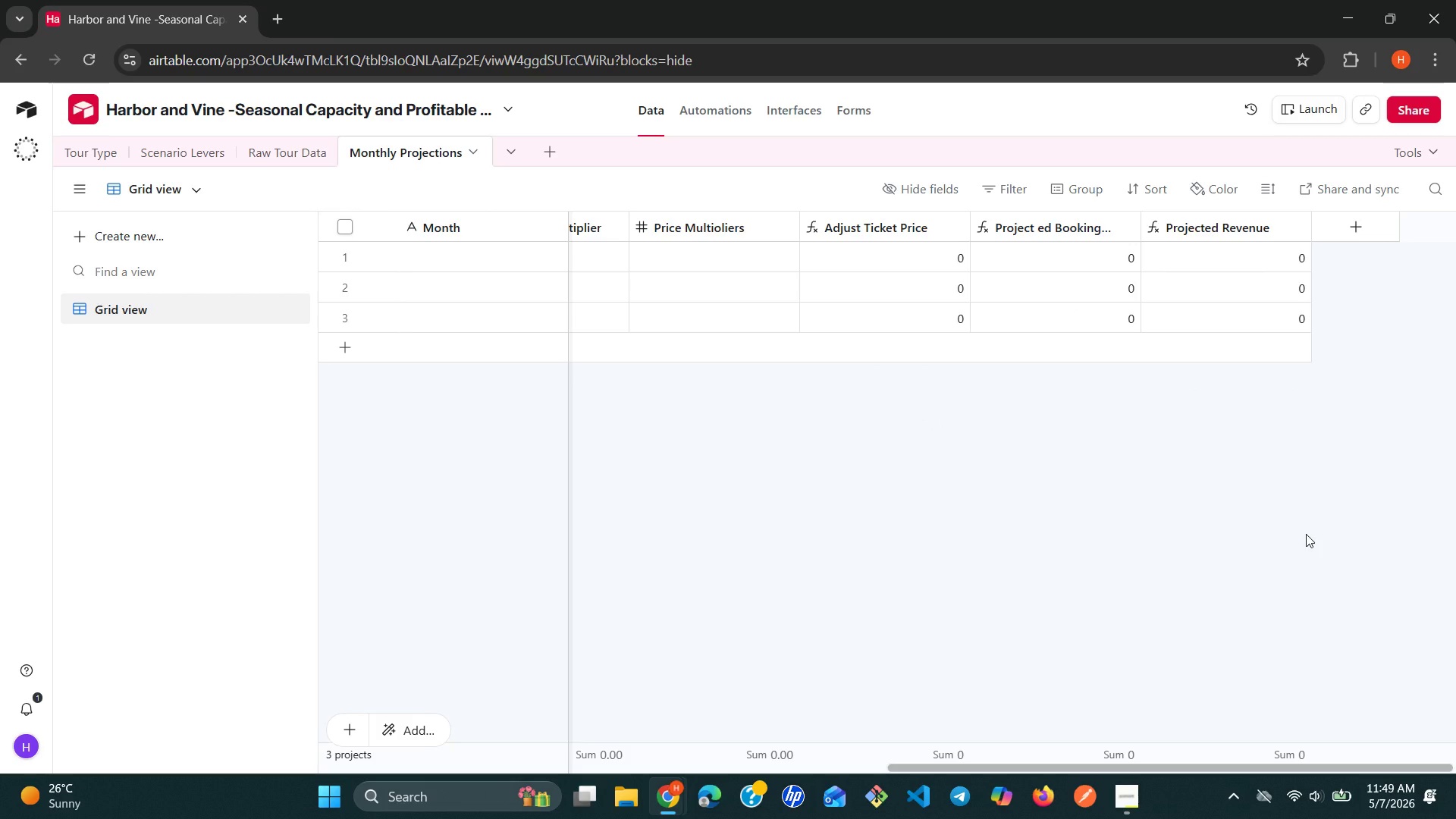 
left_click([1348, 237])
 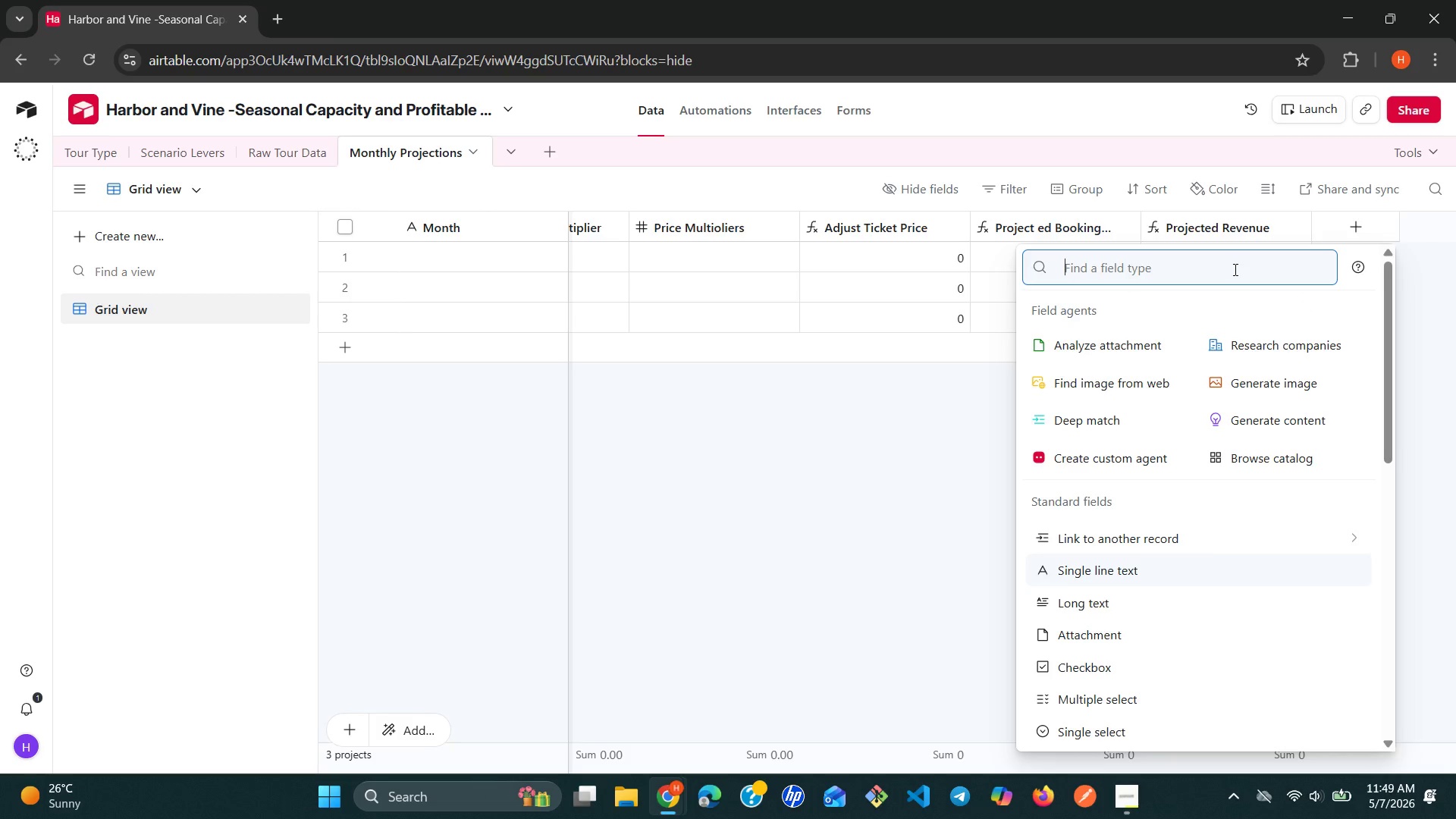 
type(for)
 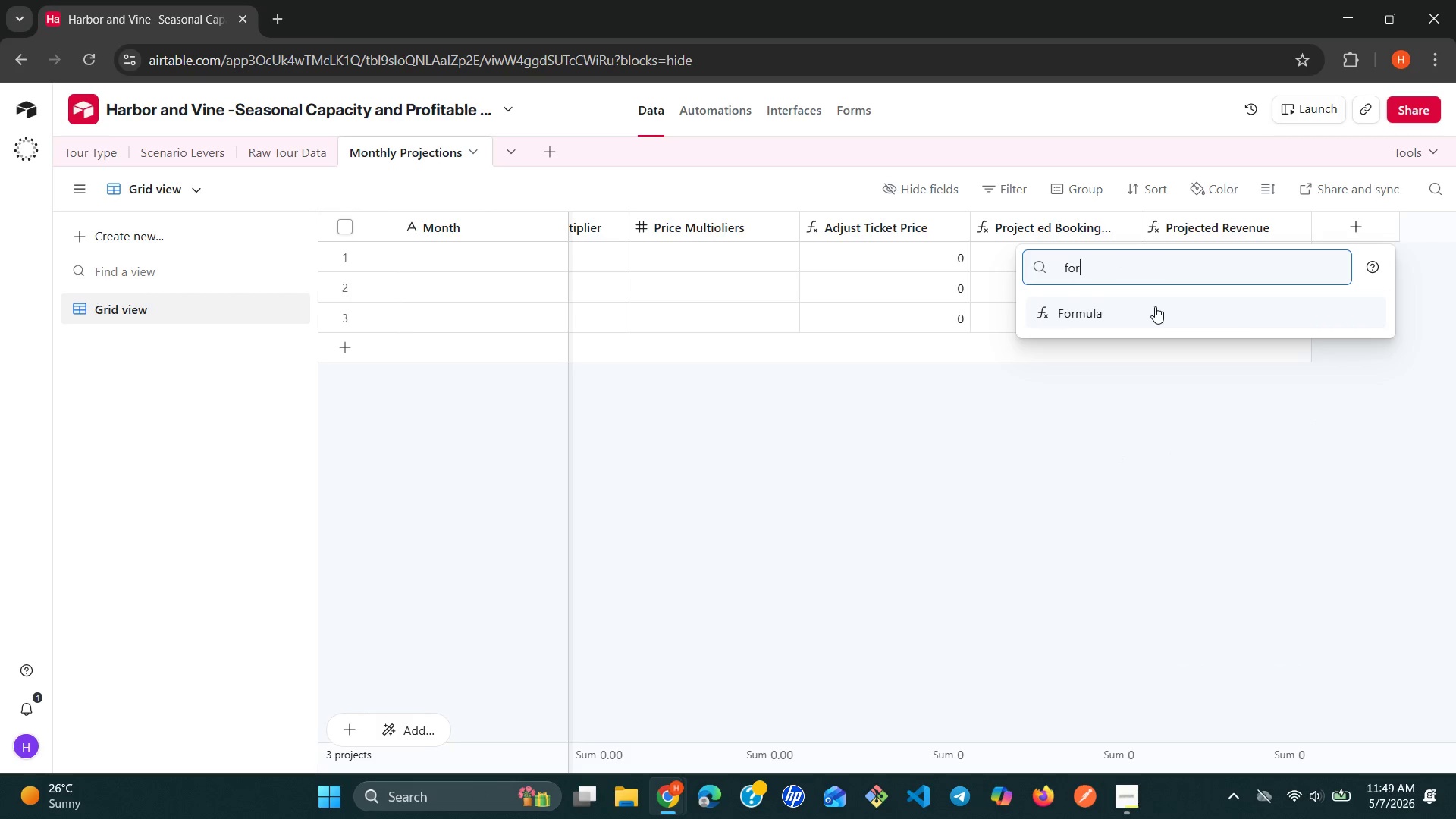 
left_click([1153, 306])
 